 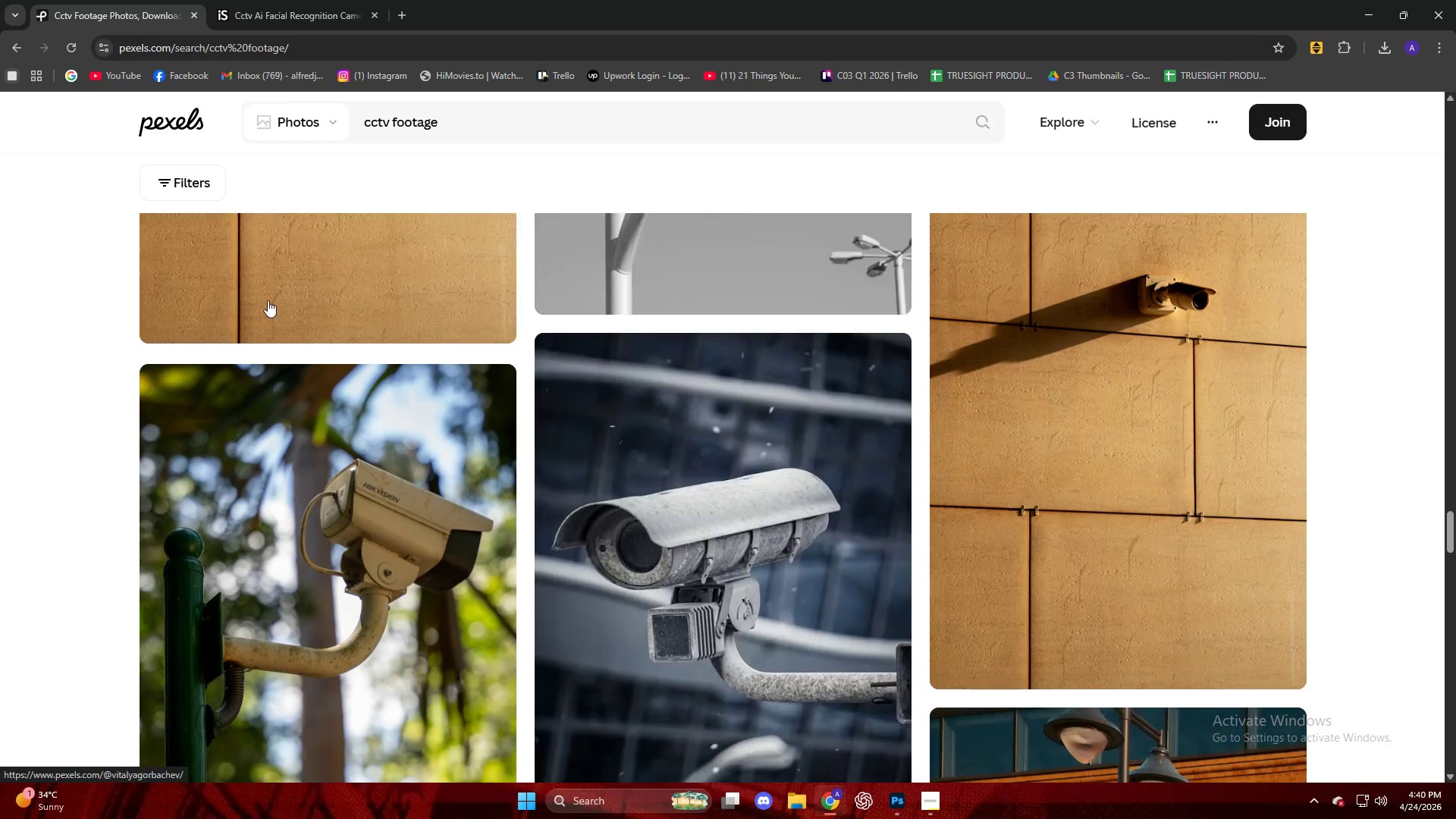 
left_click([861, 118])
 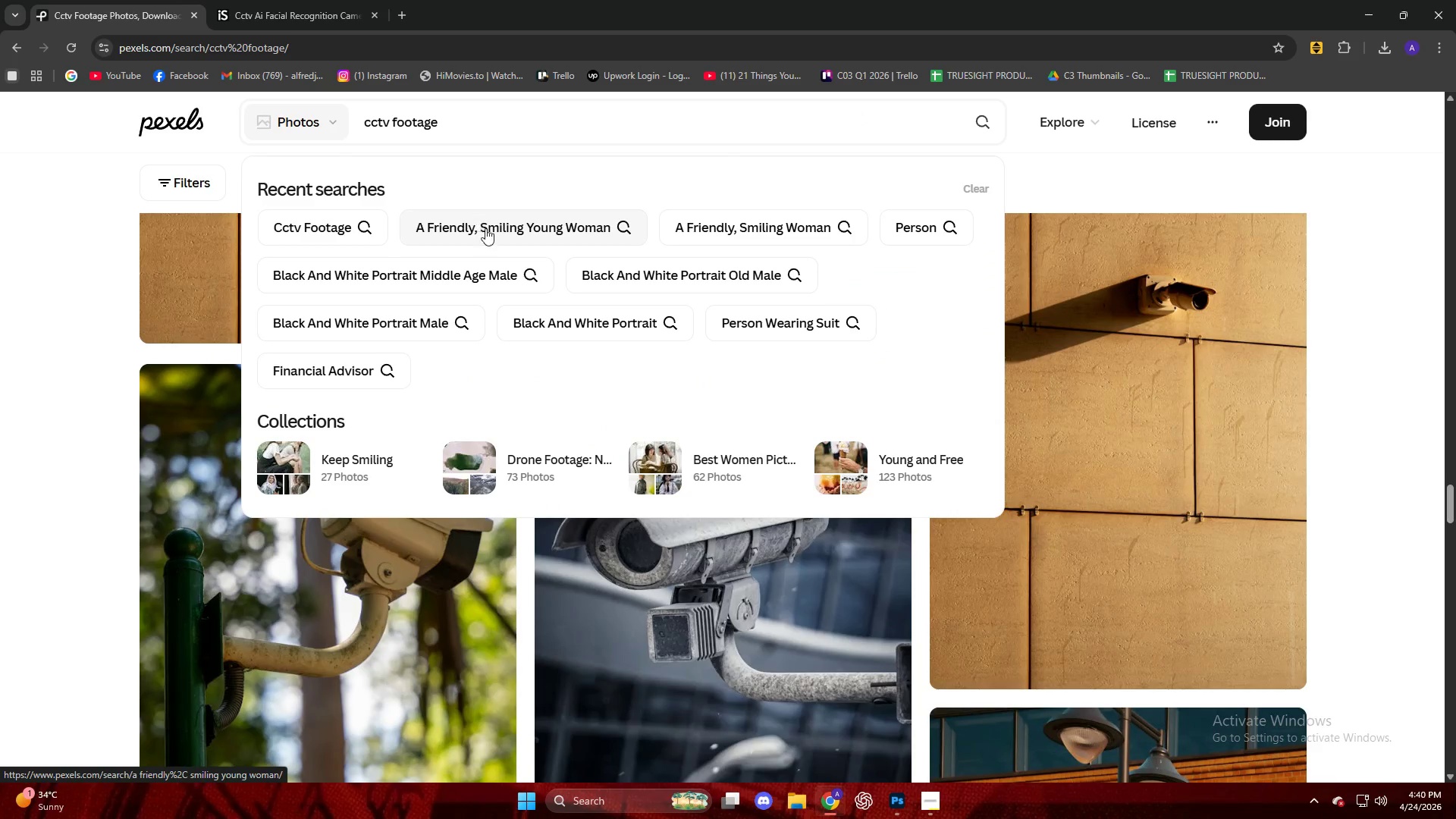 
left_click([490, 233])
 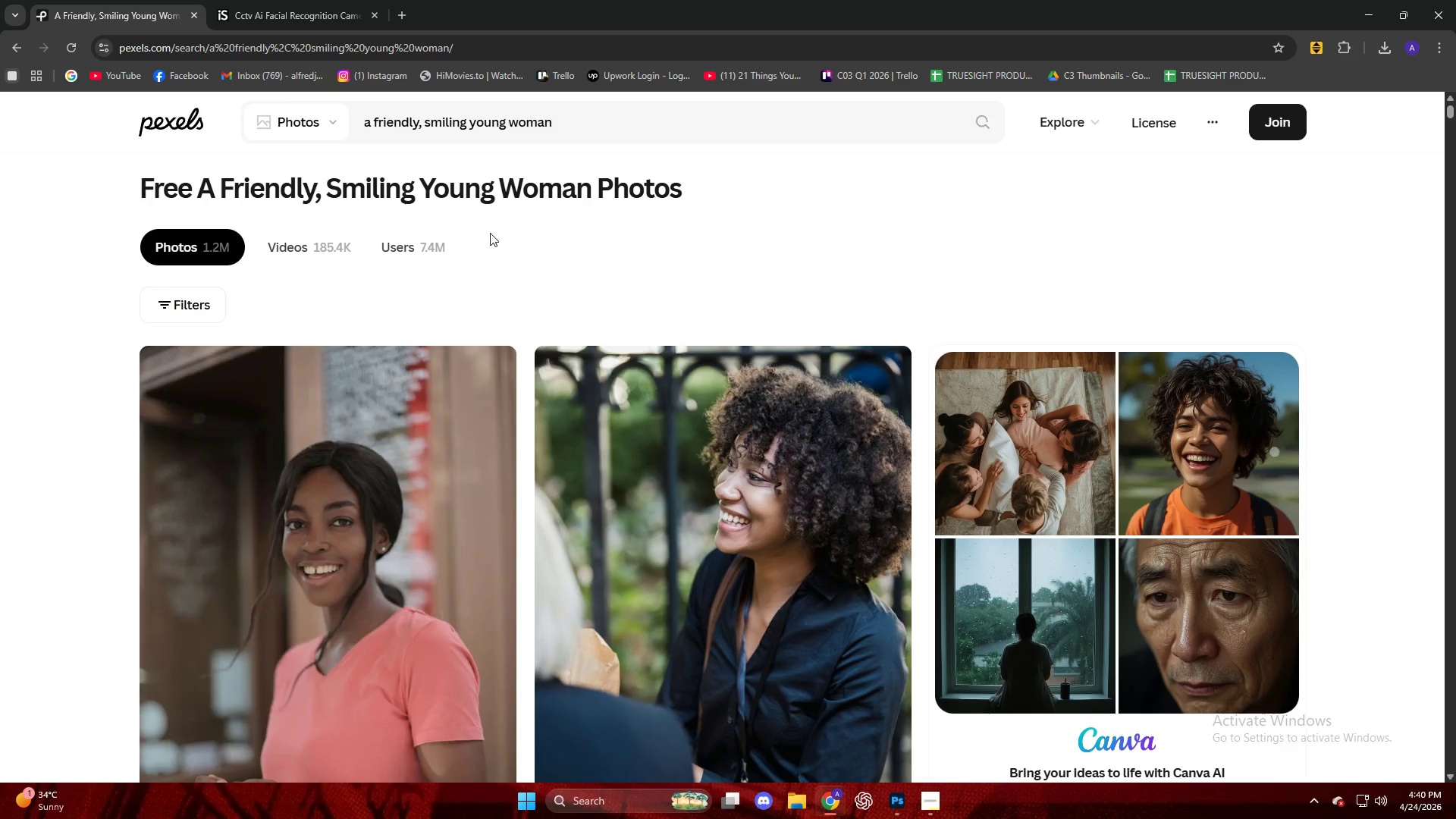 
wait(10.42)
 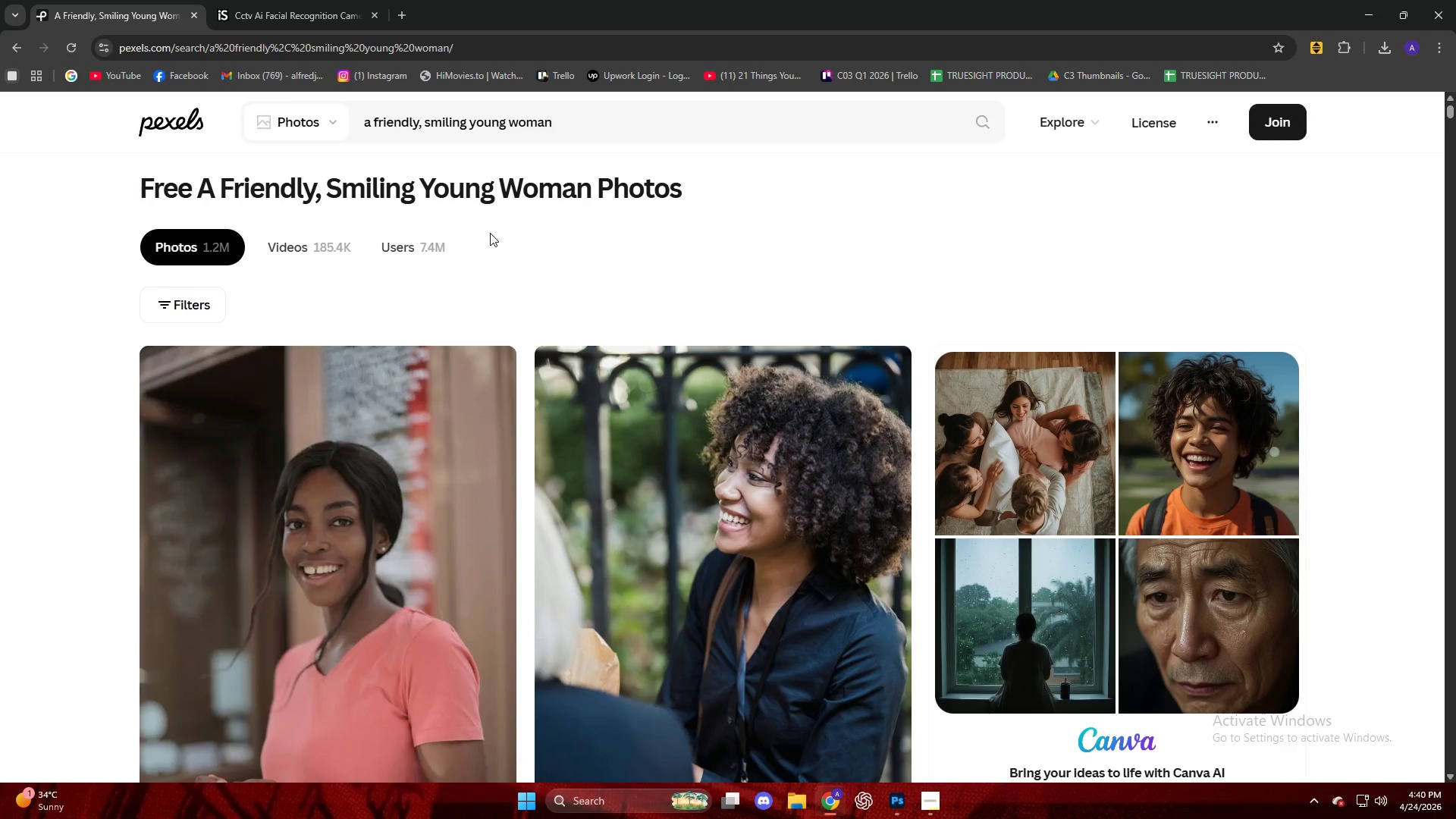 
scroll: coordinate [372, 491], scroll_direction: down, amount: 19.0
 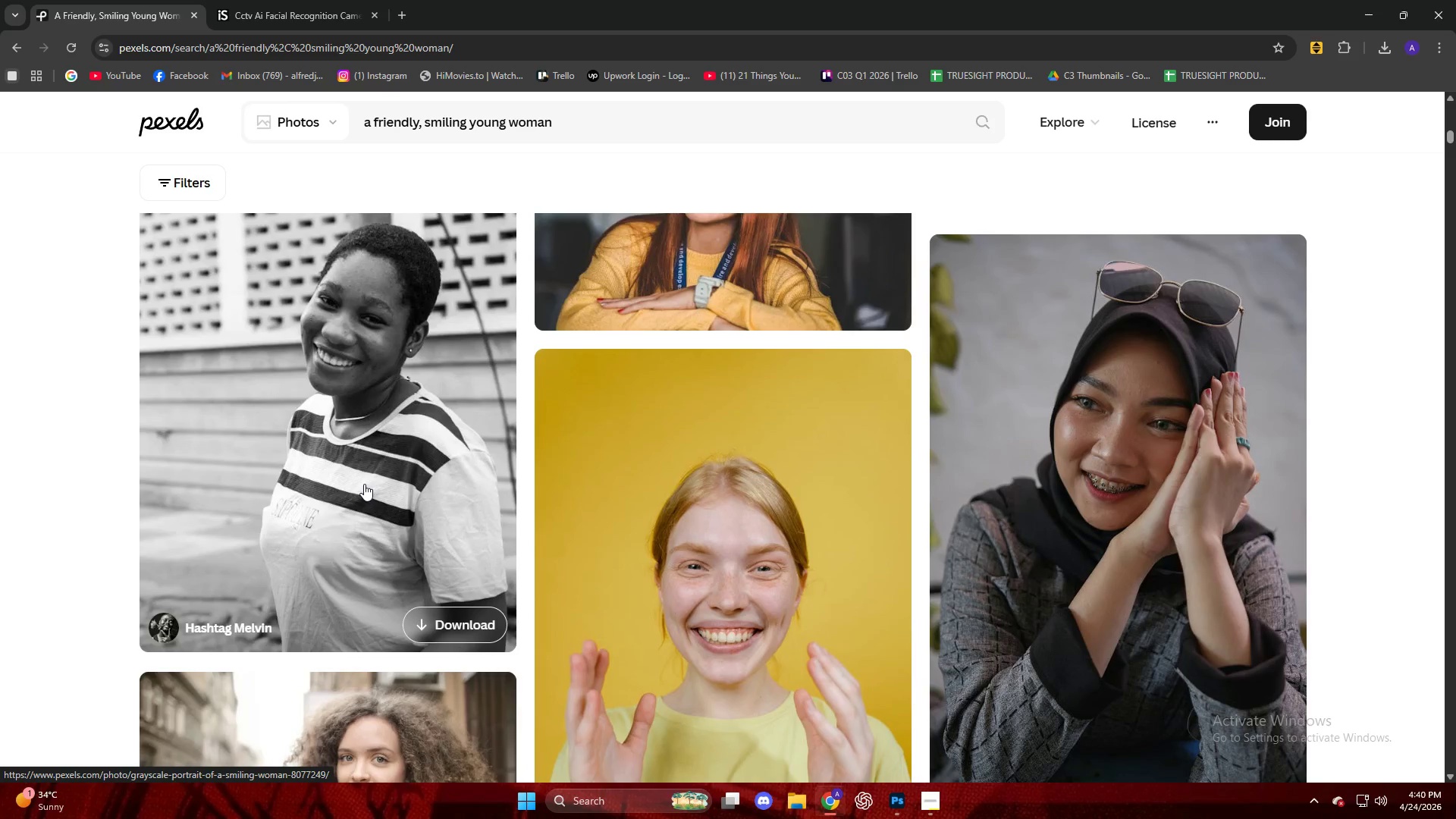 
scroll: coordinate [362, 483], scroll_direction: up, amount: 3.0
 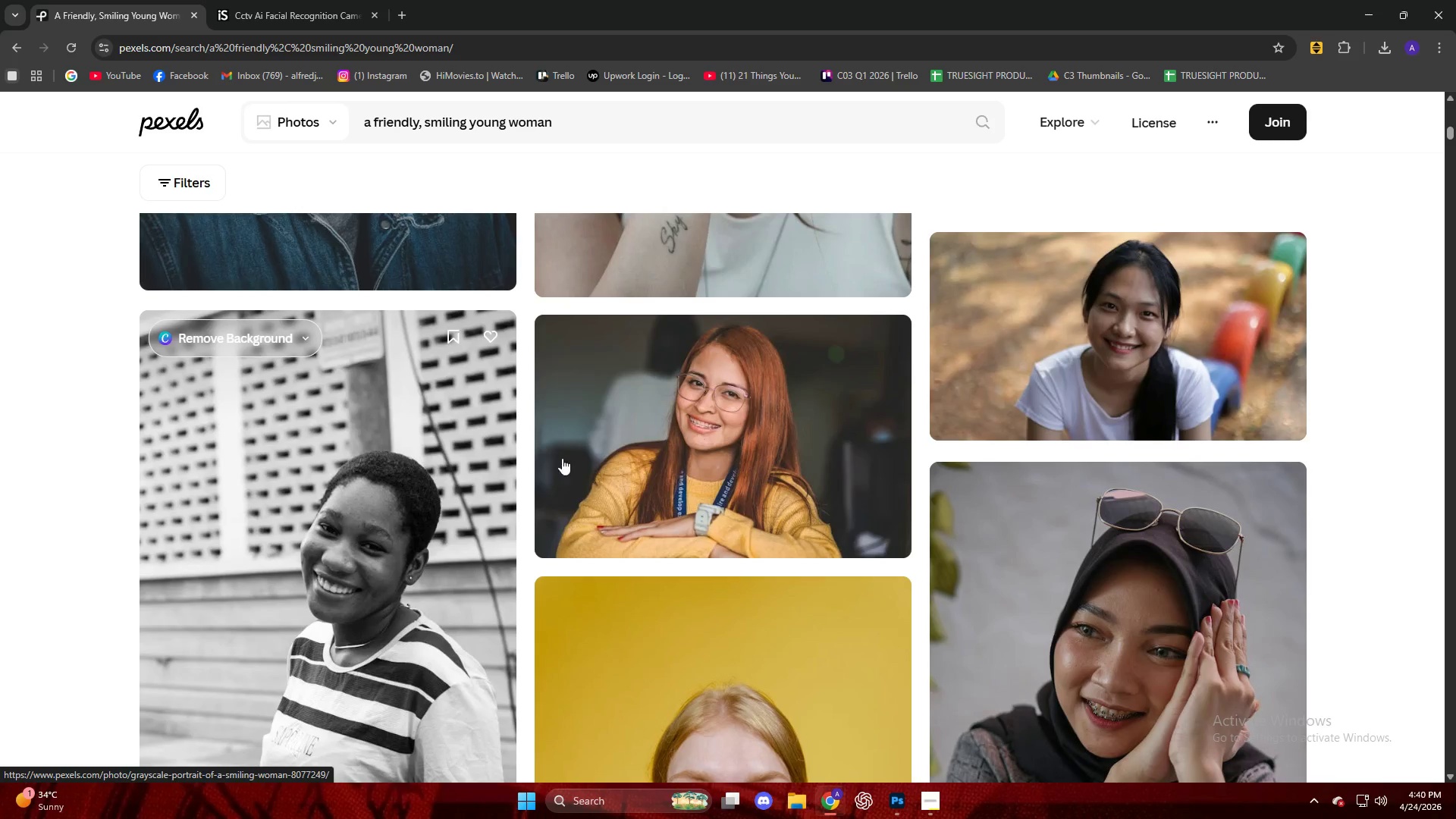 
left_click([617, 433])
 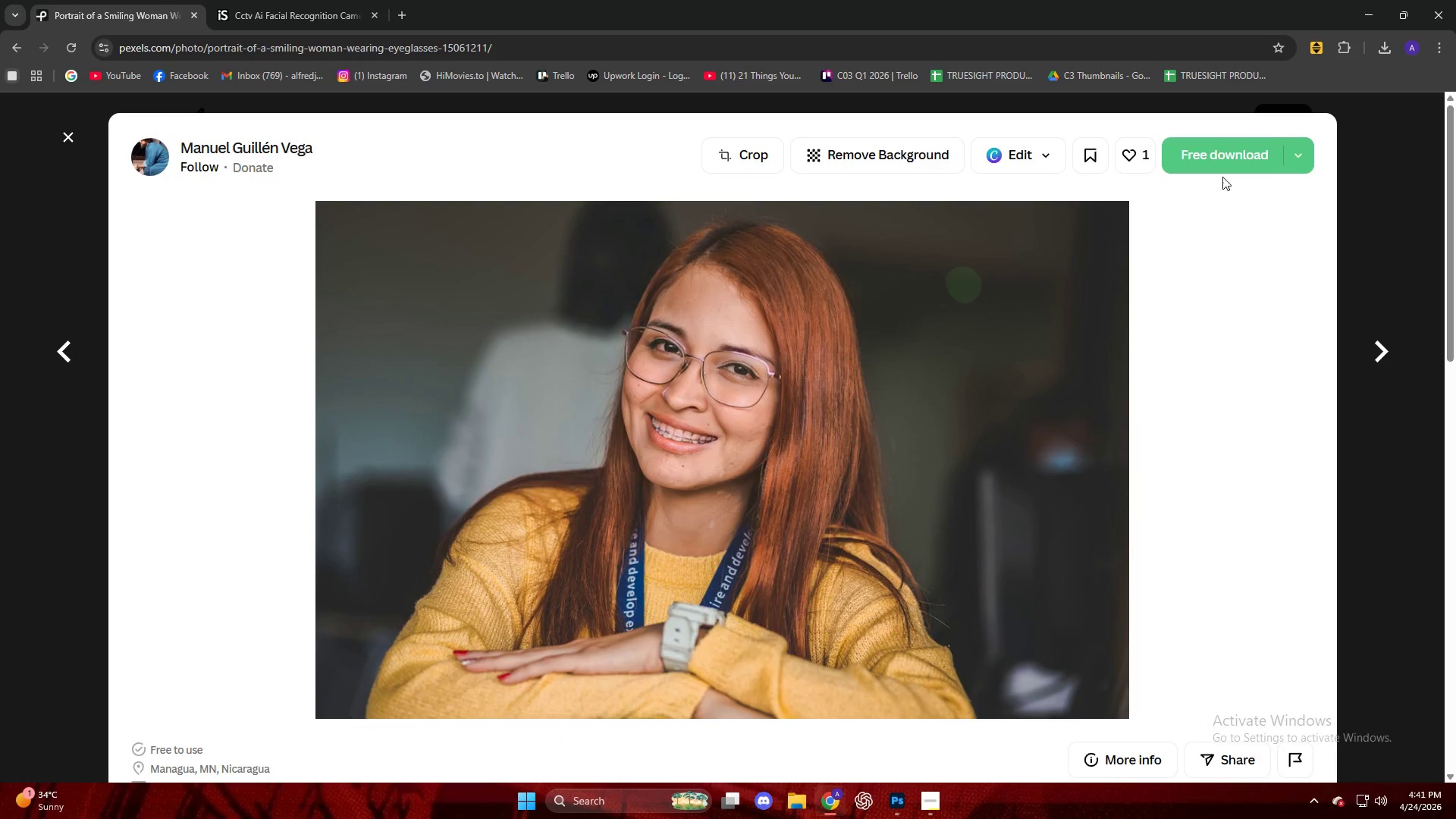 
left_click([1243, 149])
 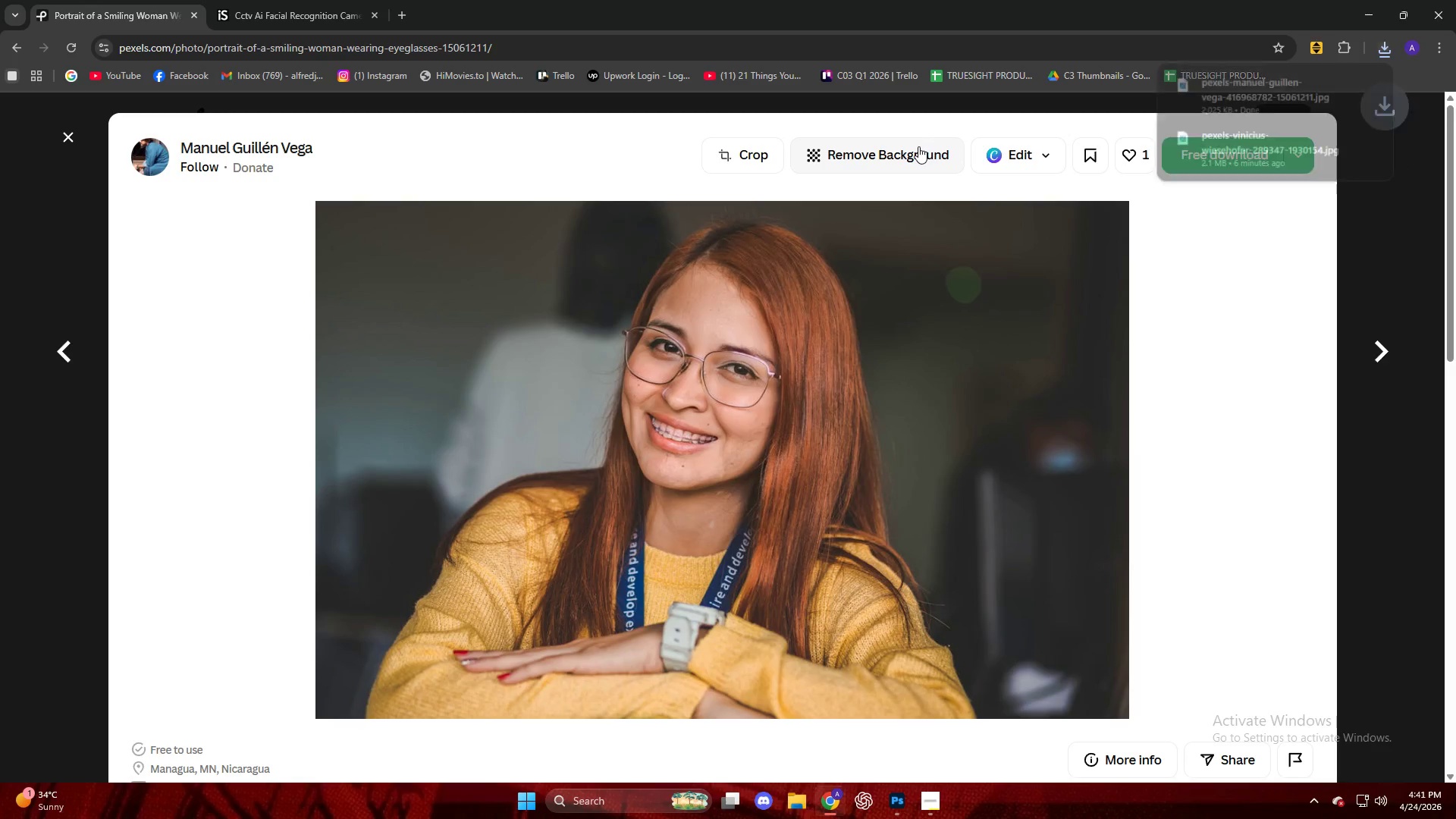 
scroll: coordinate [1035, 394], scroll_direction: down, amount: 9.0
 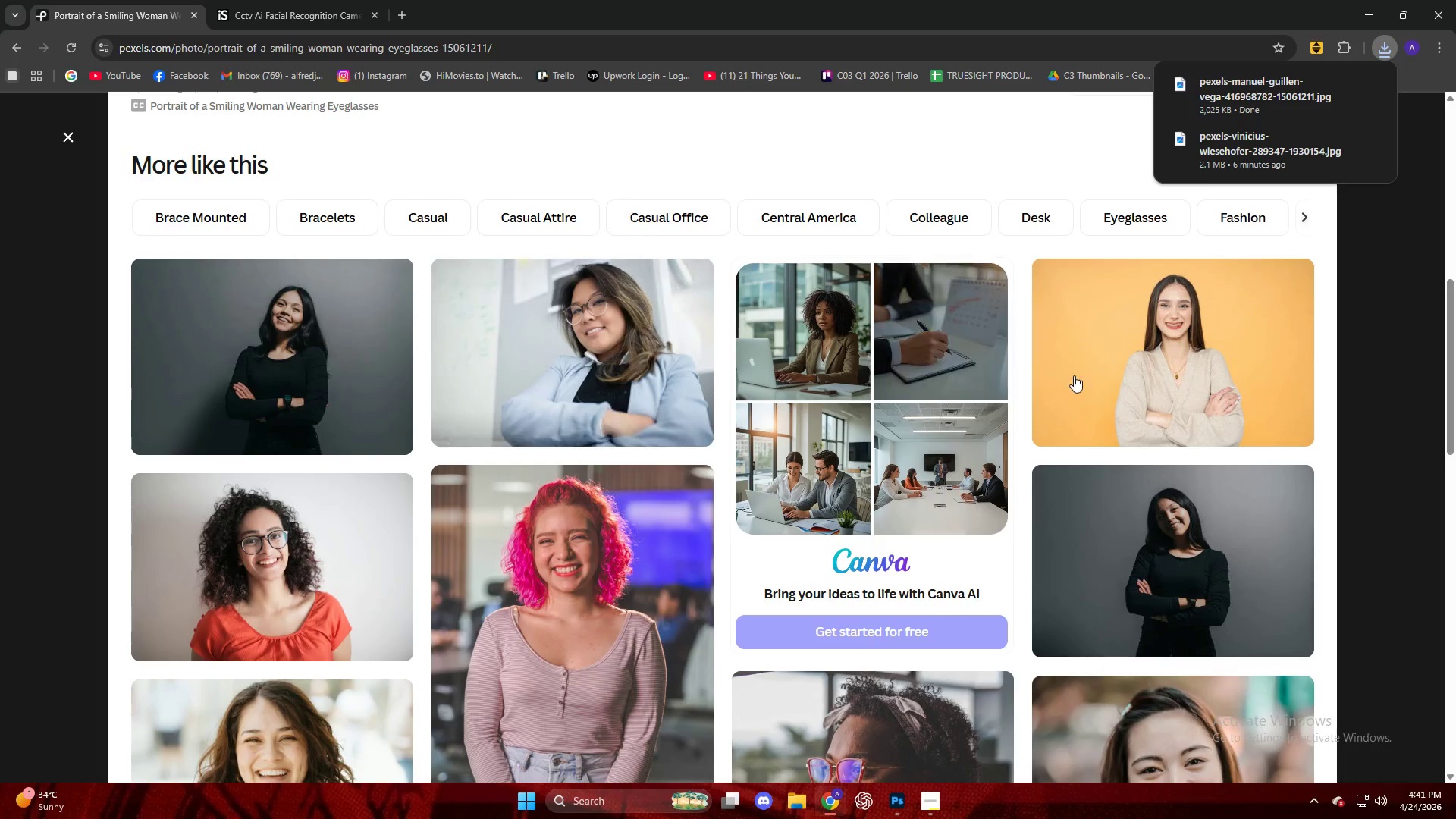 
left_click([1197, 369])
 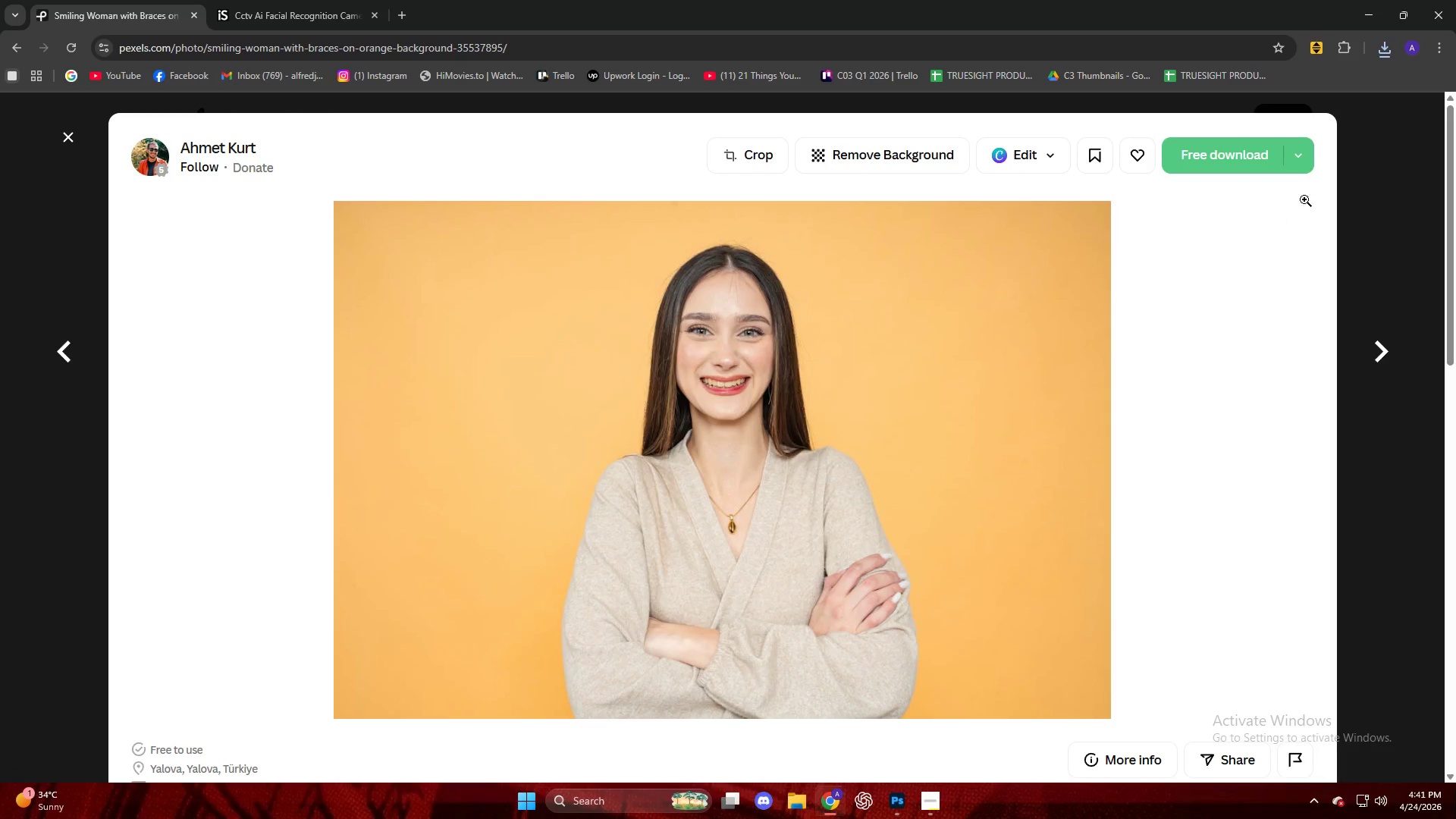 
left_click([1197, 153])
 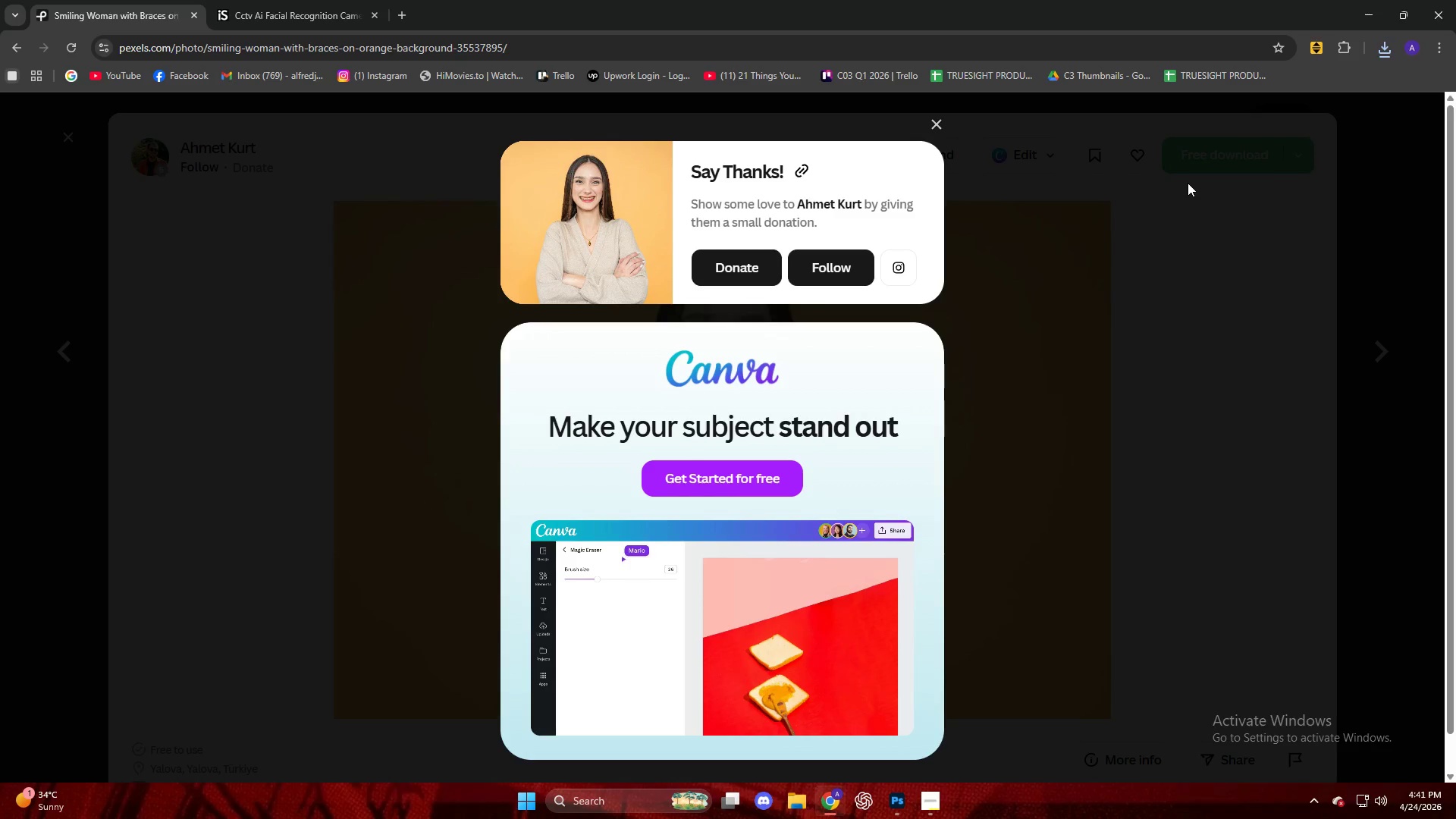 
wait(27.83)
 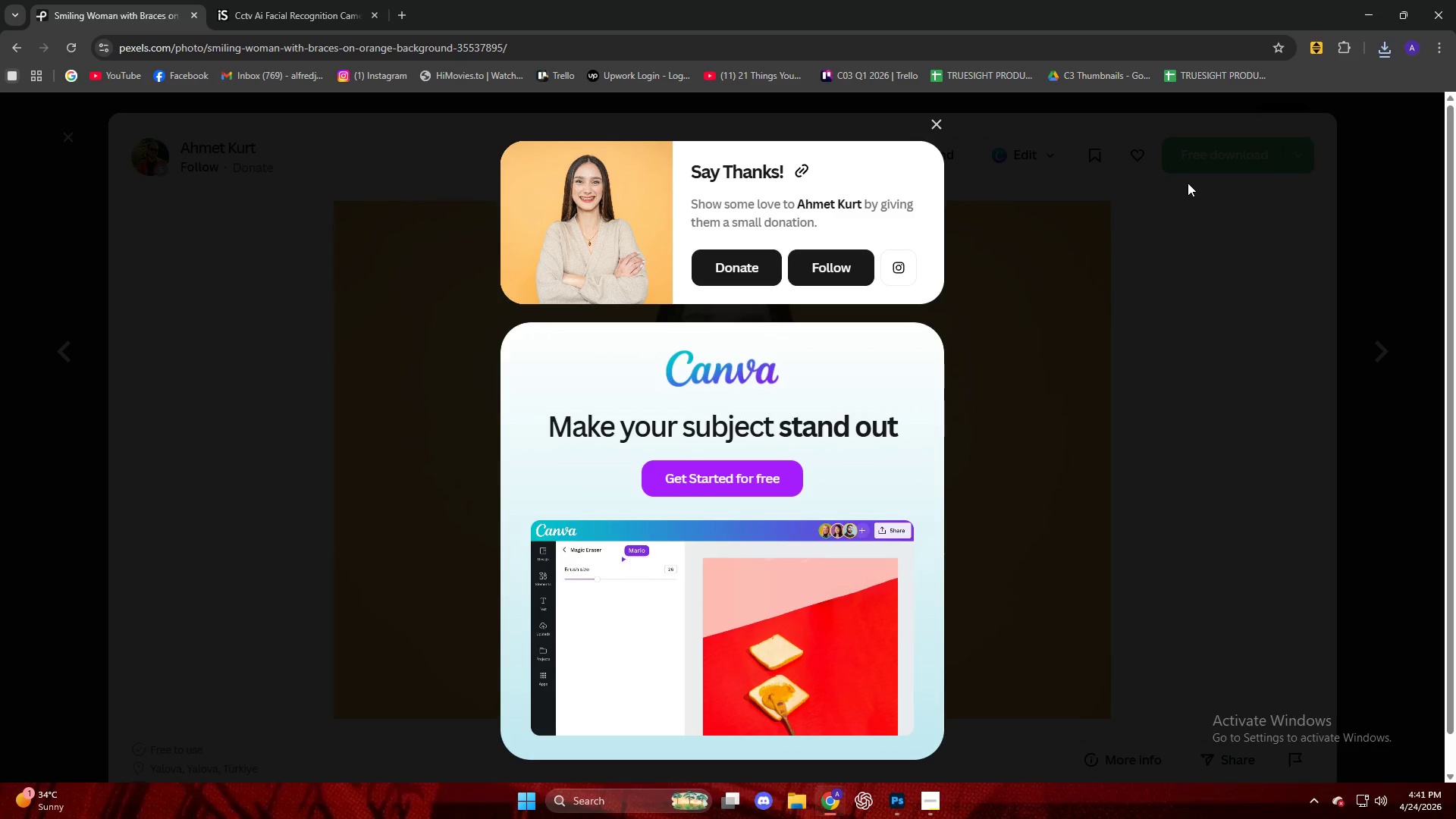 
double_click([940, 124])
 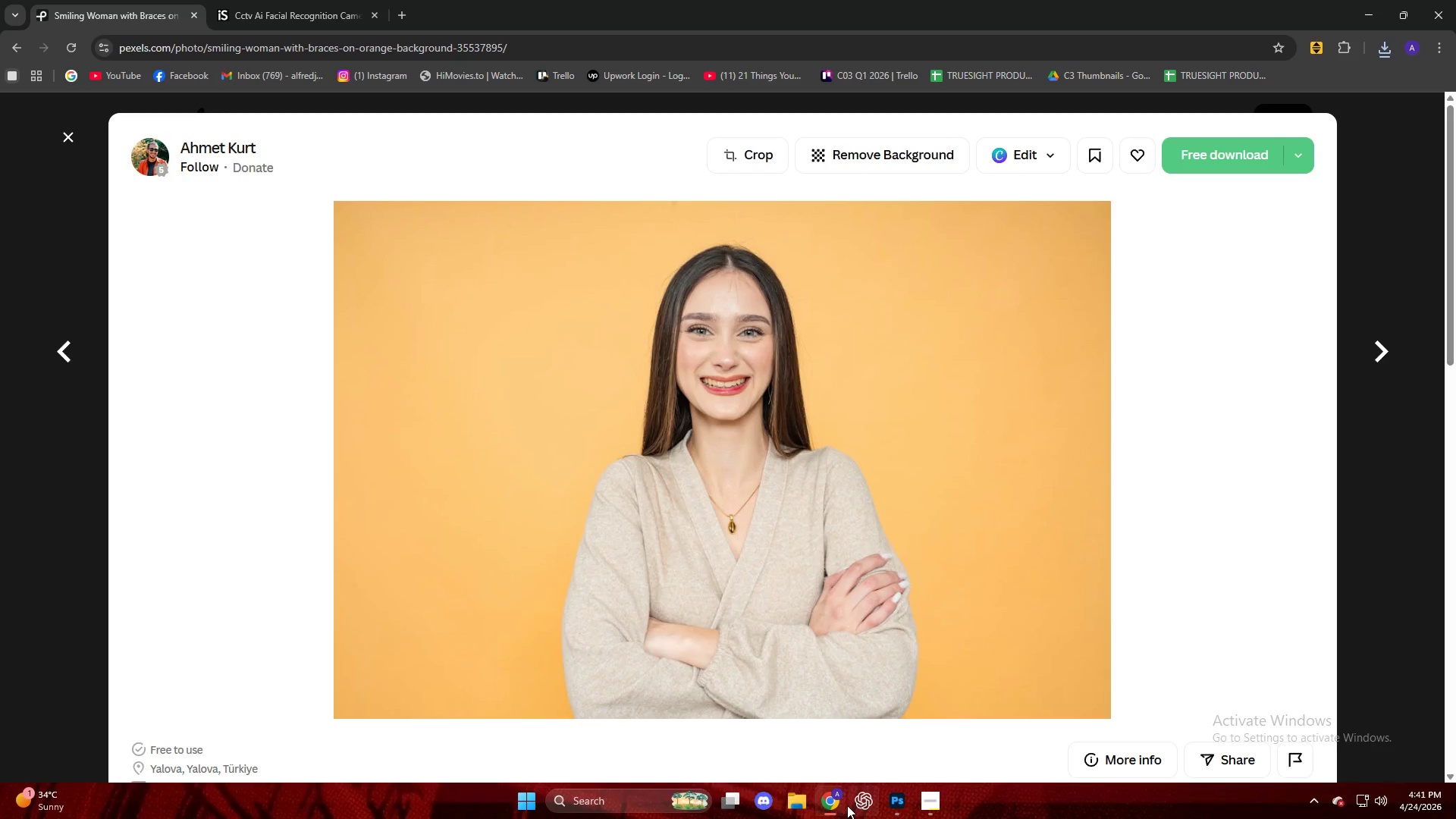 
left_click([903, 808])
 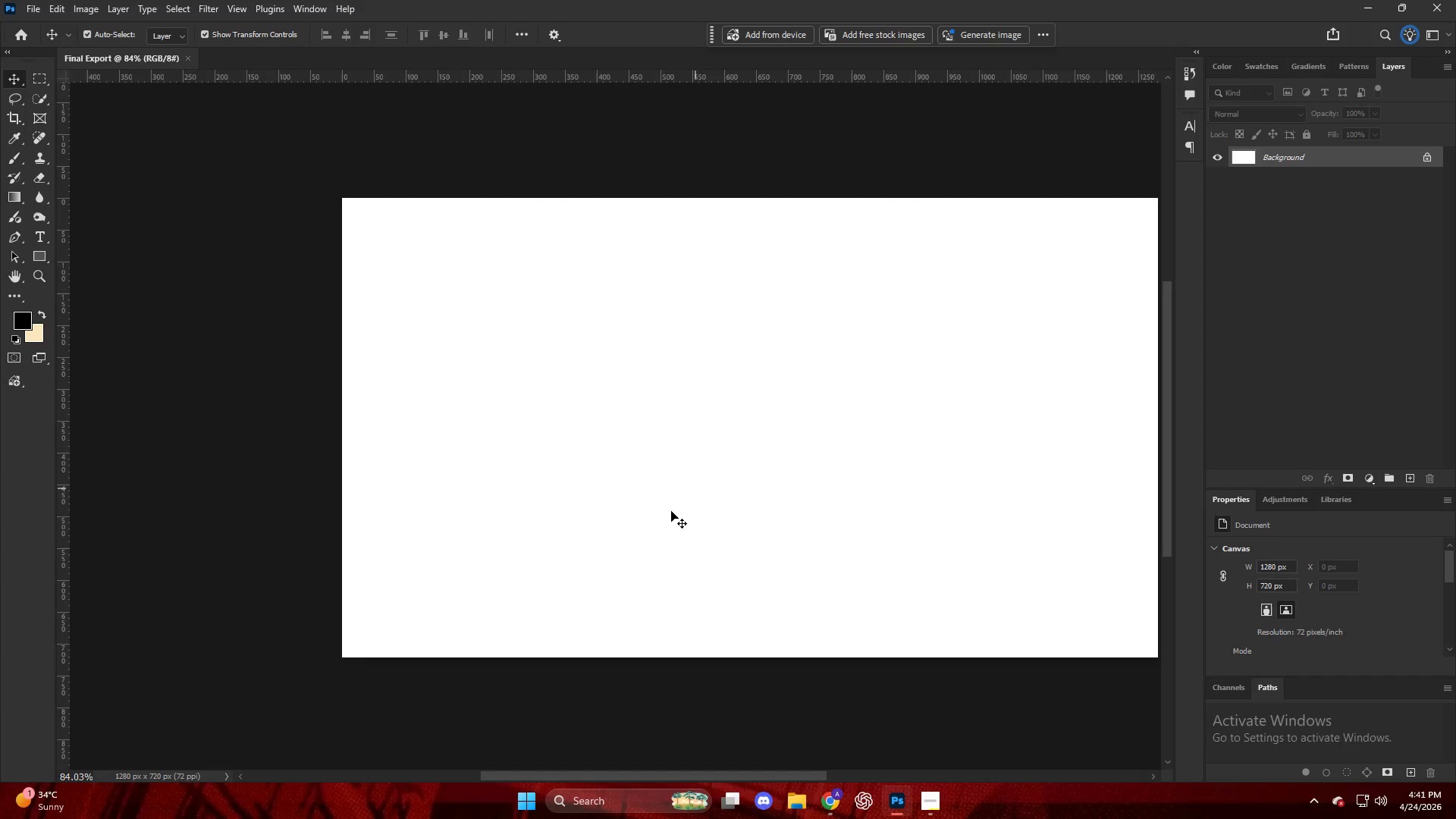 
hold_key(key=ControlLeft, duration=0.39)
 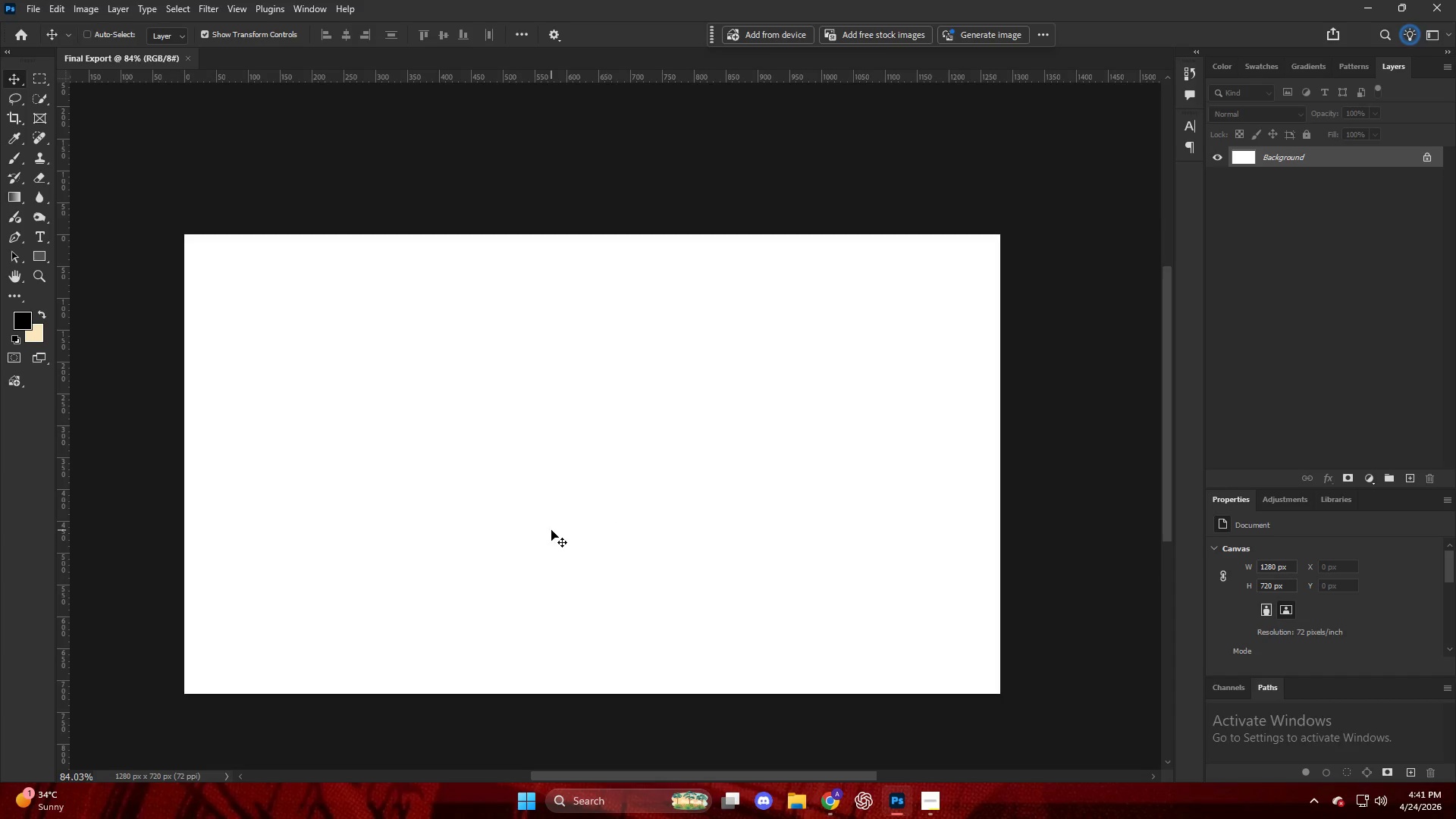 
key(Control+ControlLeft)
 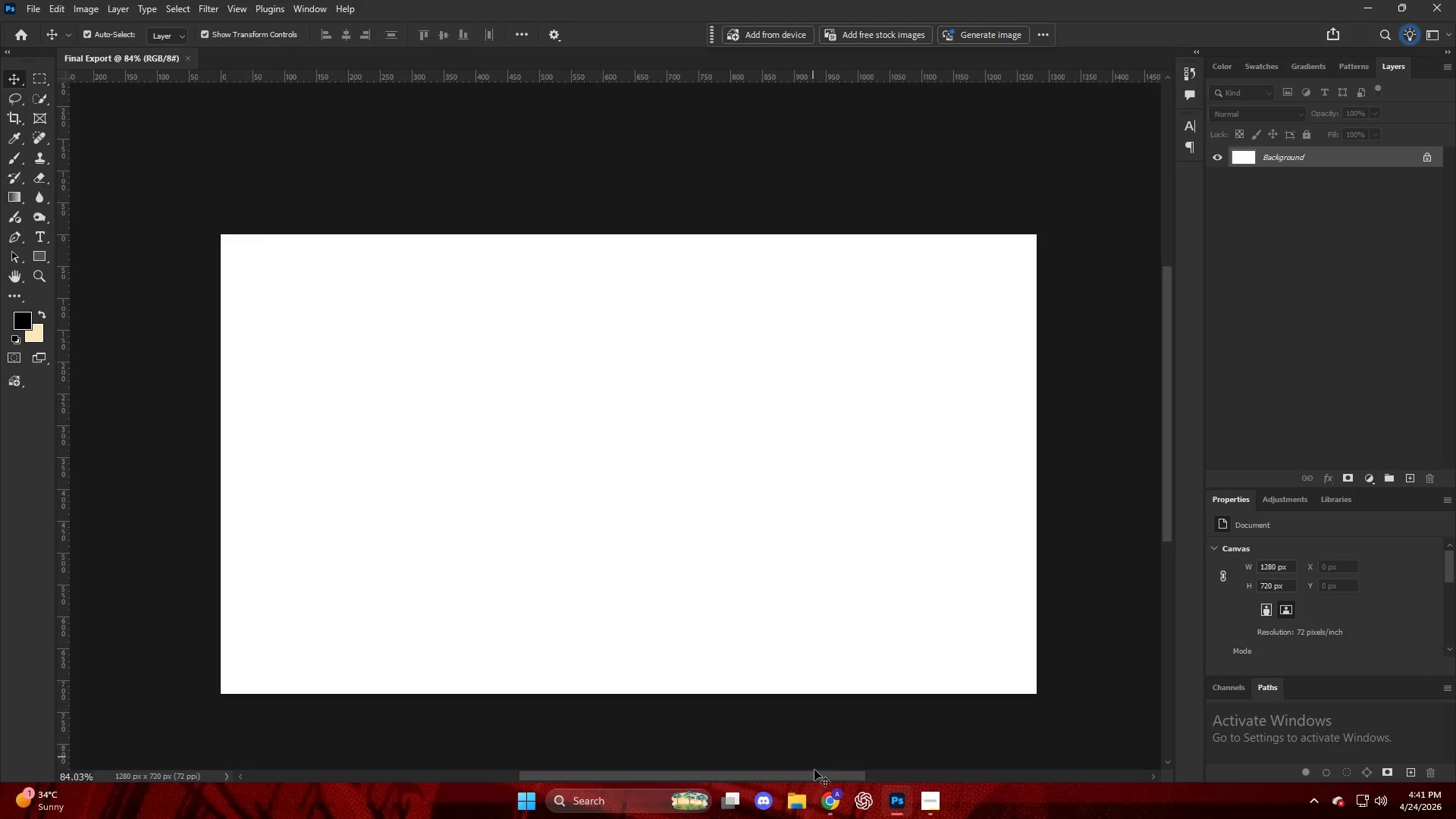 
scroll: coordinate [552, 531], scroll_direction: down, amount: 7.0
 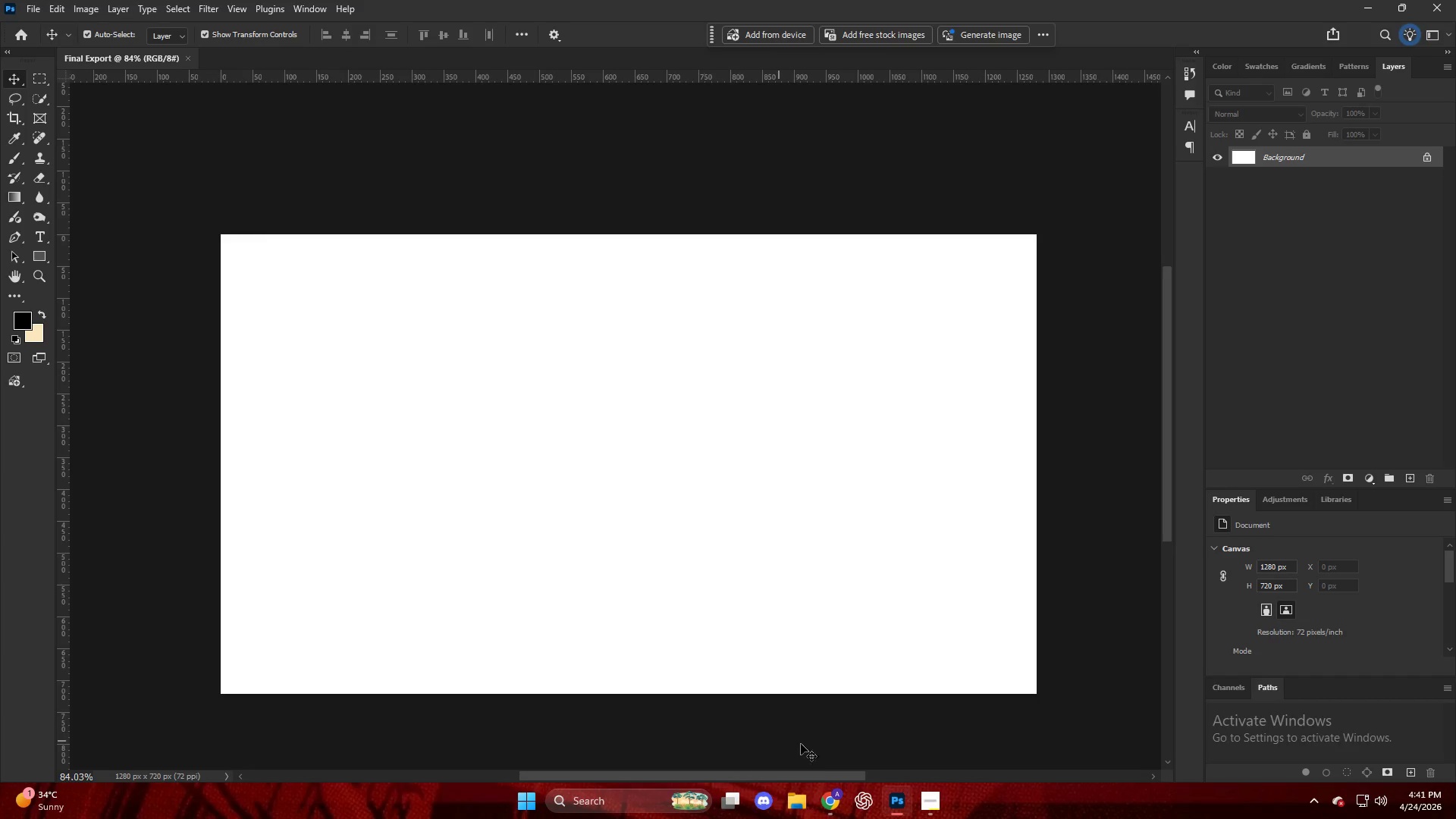 
left_click([828, 809])
 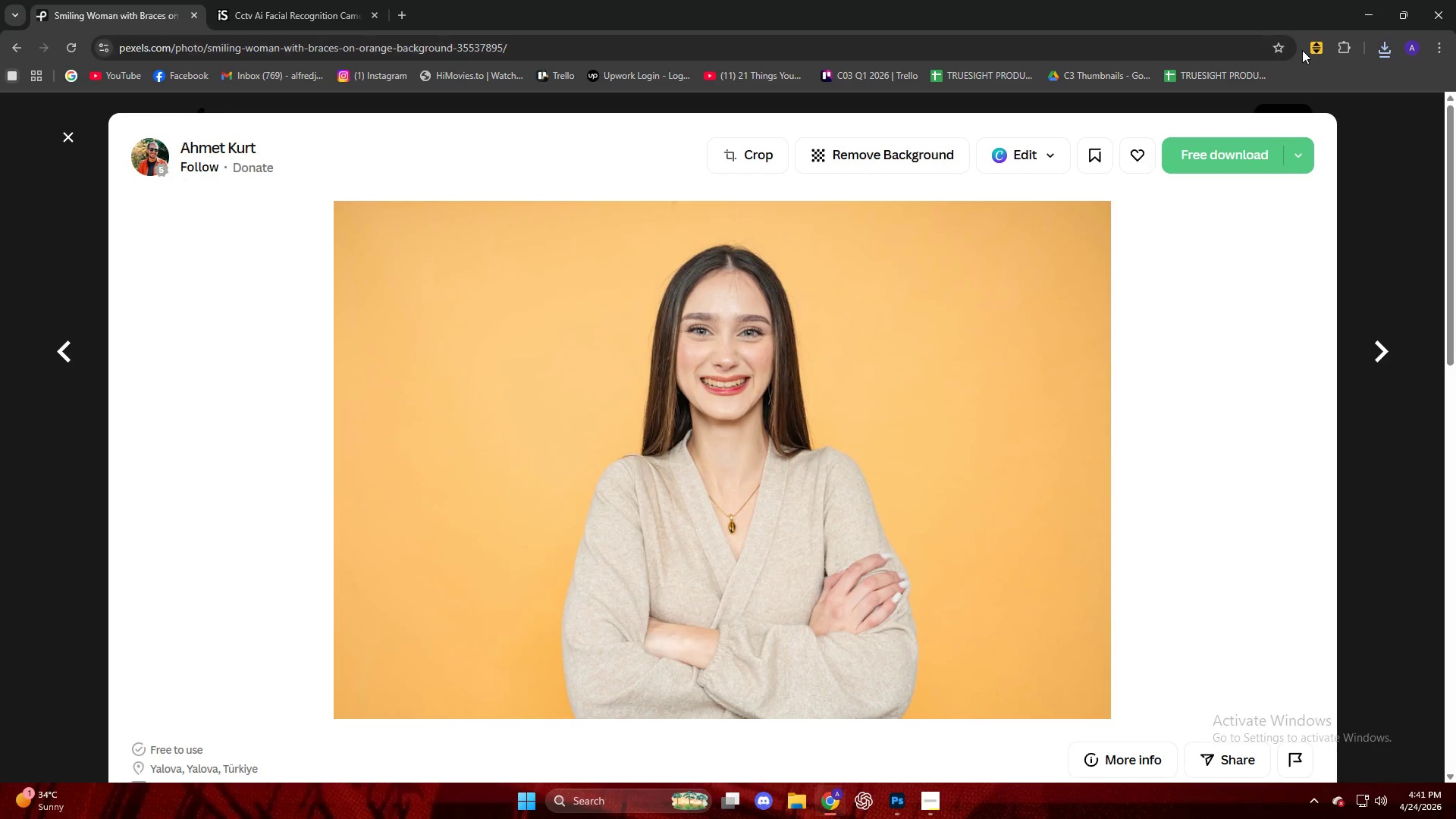 
left_click([1382, 46])
 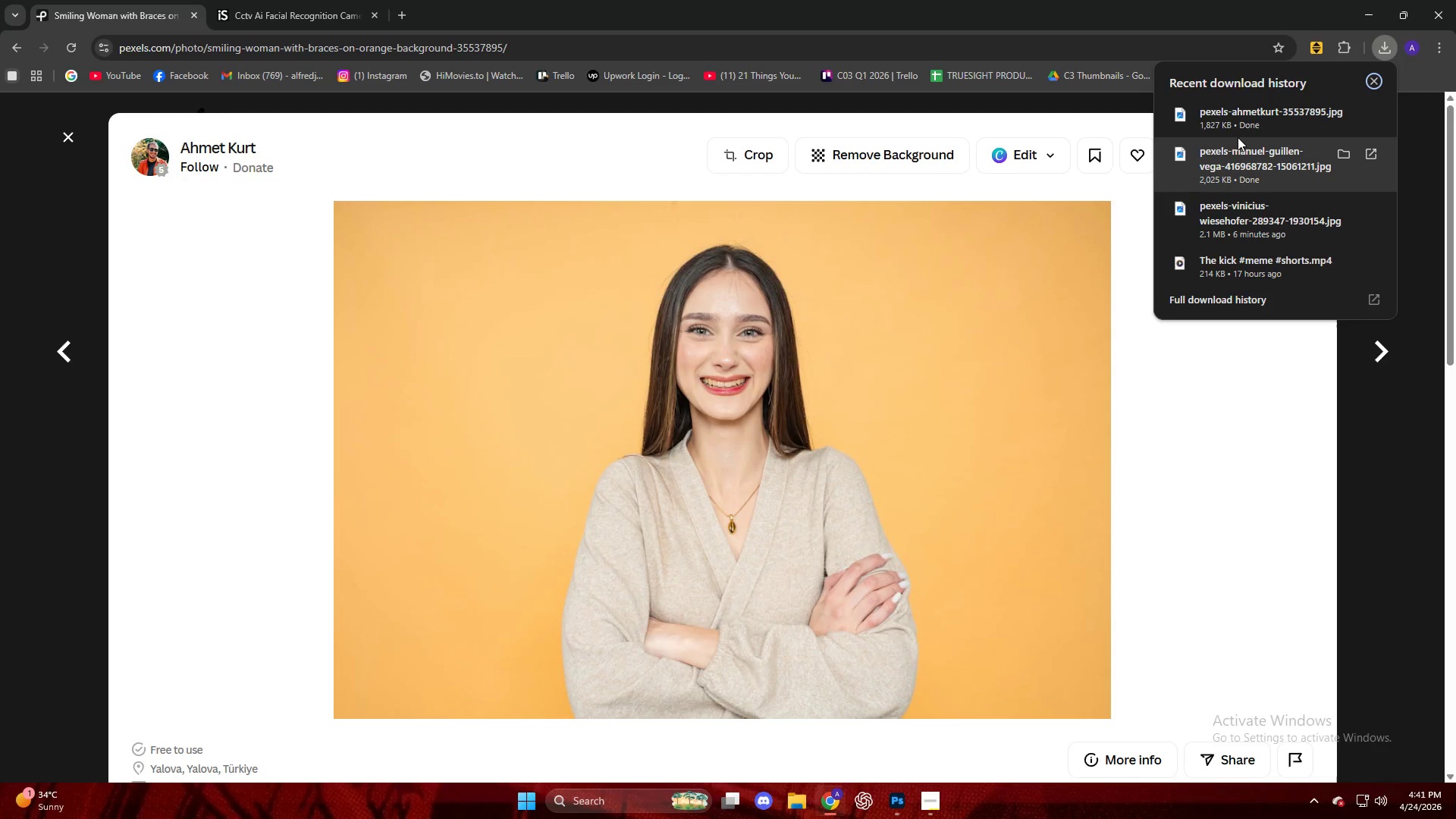 
left_click_drag(start_coordinate=[1236, 153], to_coordinate=[657, 465])
 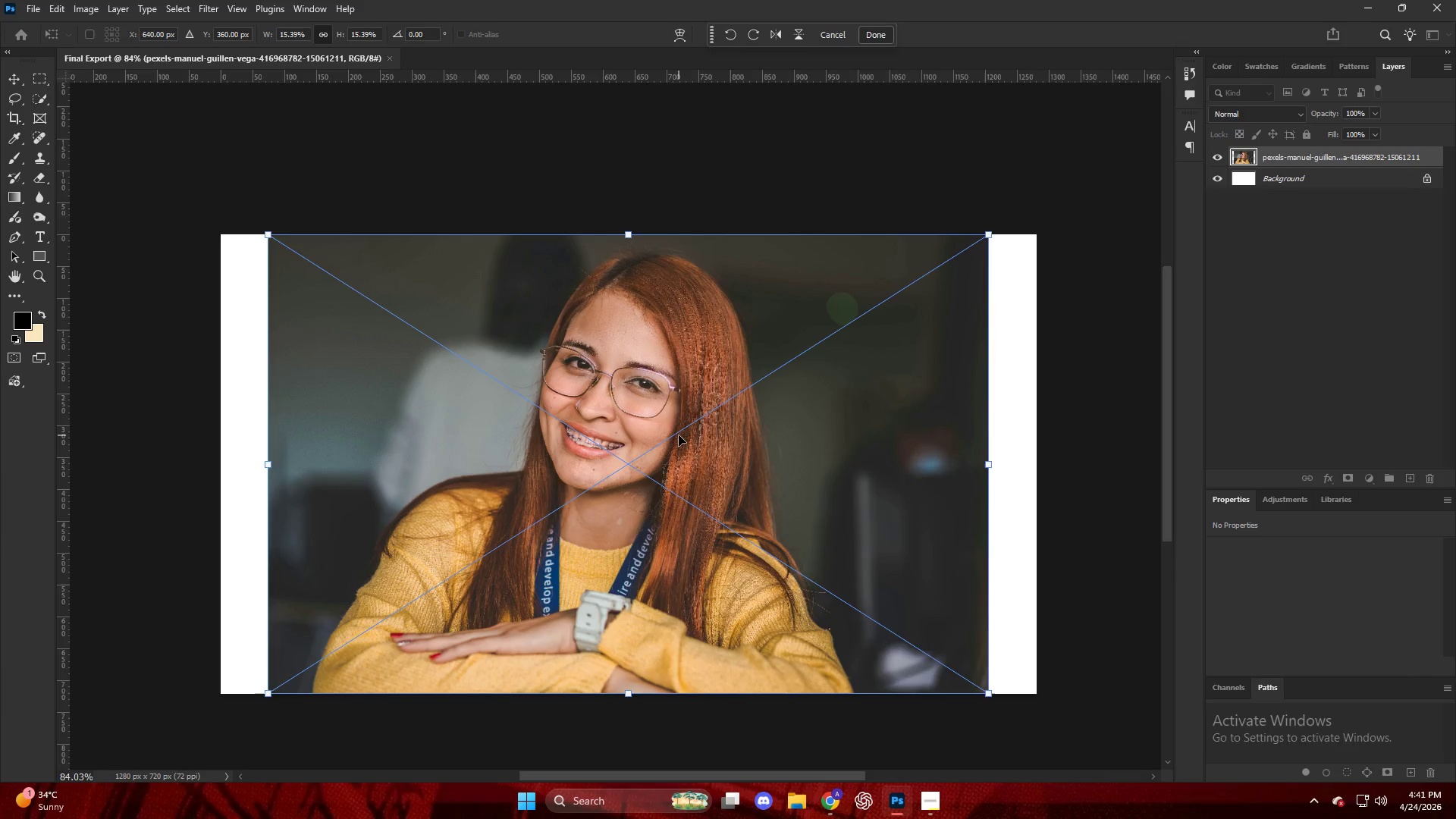 
left_click([682, 427])
 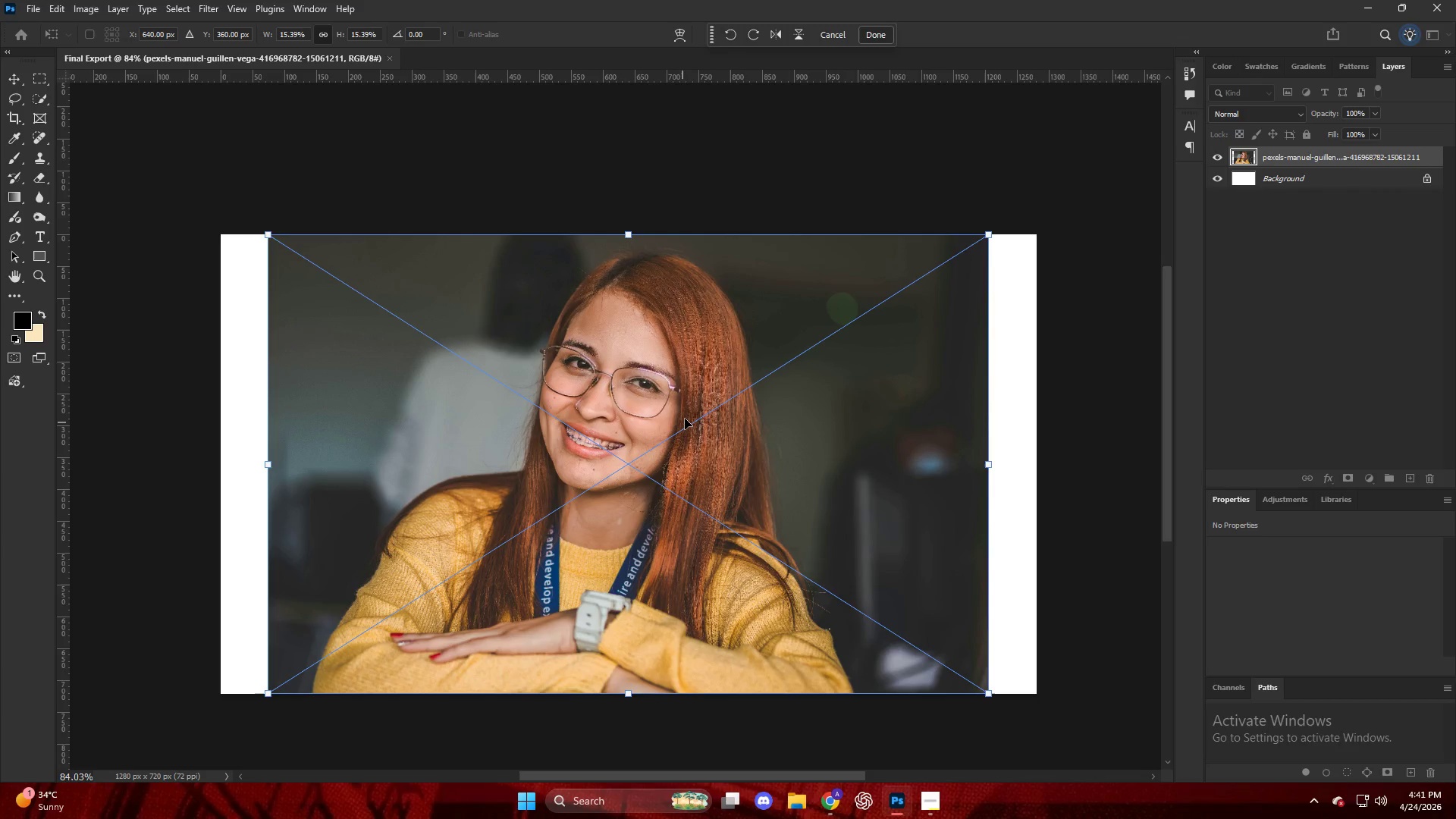 
key(NumpadEnter)
 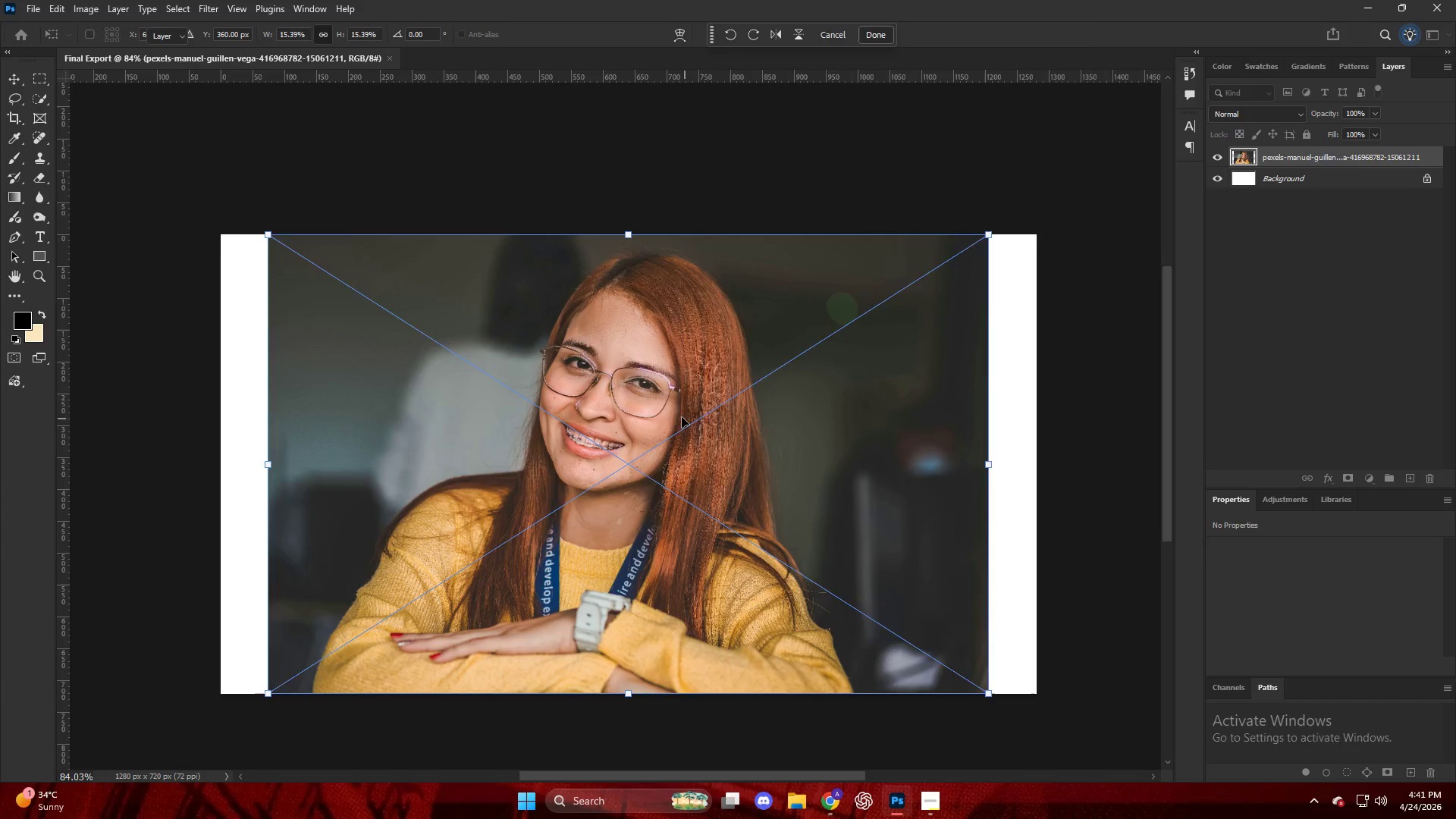 
hold_key(key=ControlLeft, duration=0.5)
hold_key(key=AltLeft, duration=0.53)
scroll: coordinate [392, 503], scroll_direction: up, amount: 23.0
 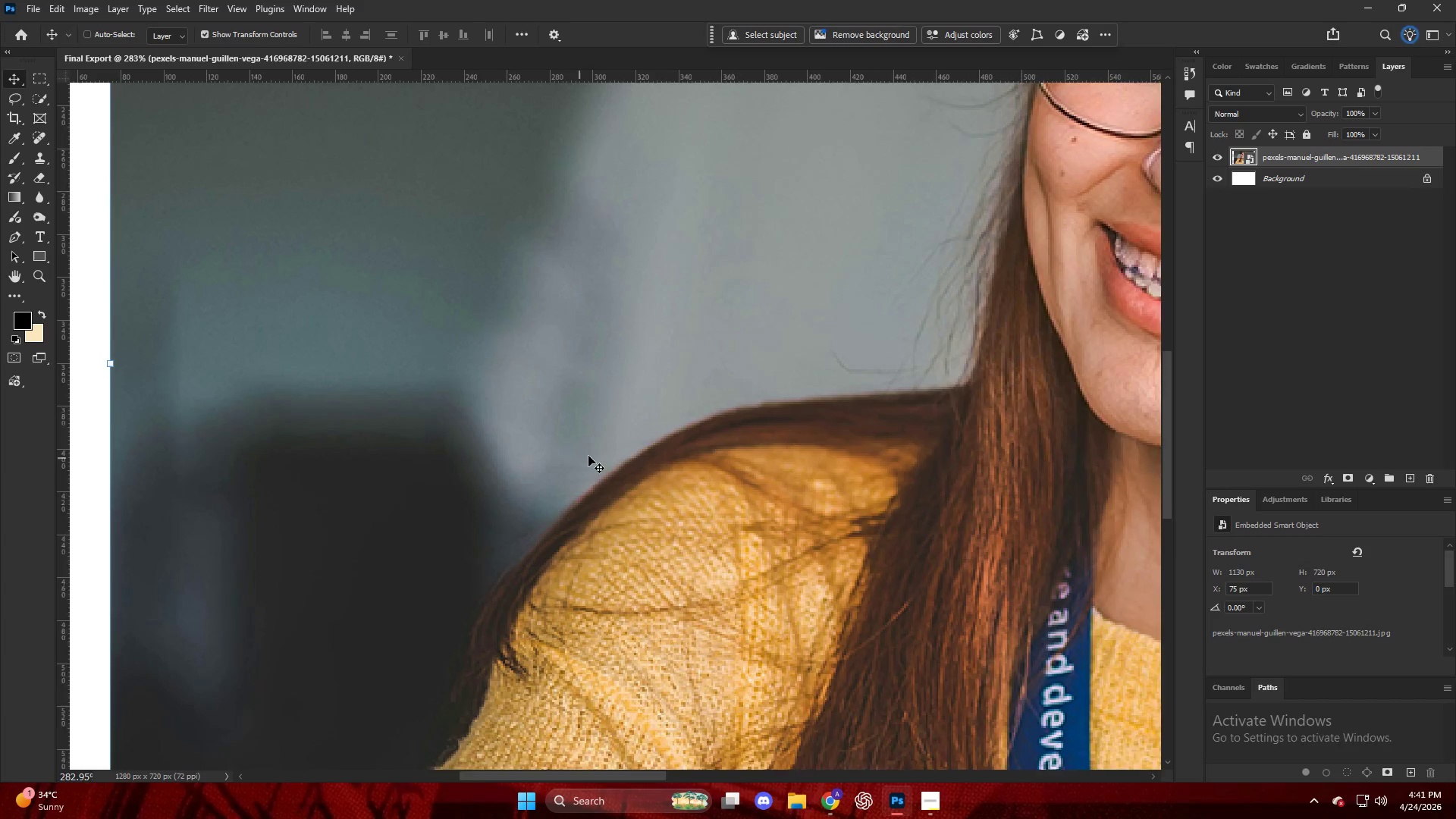 
hold_key(key=AltLeft, duration=0.41)
scroll: coordinate [596, 456], scroll_direction: down, amount: 6.0
 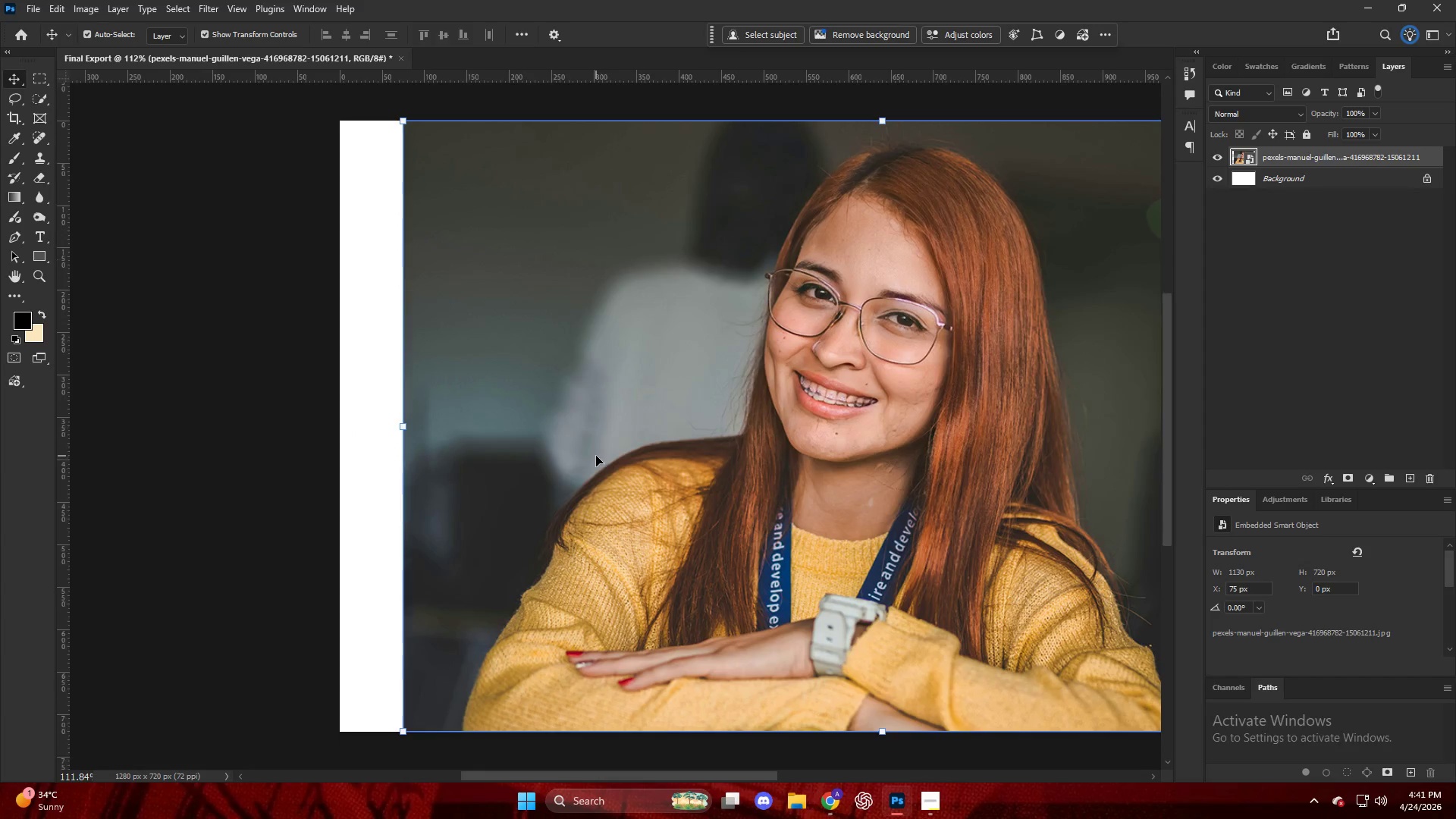 
key(Control+ControlLeft)
 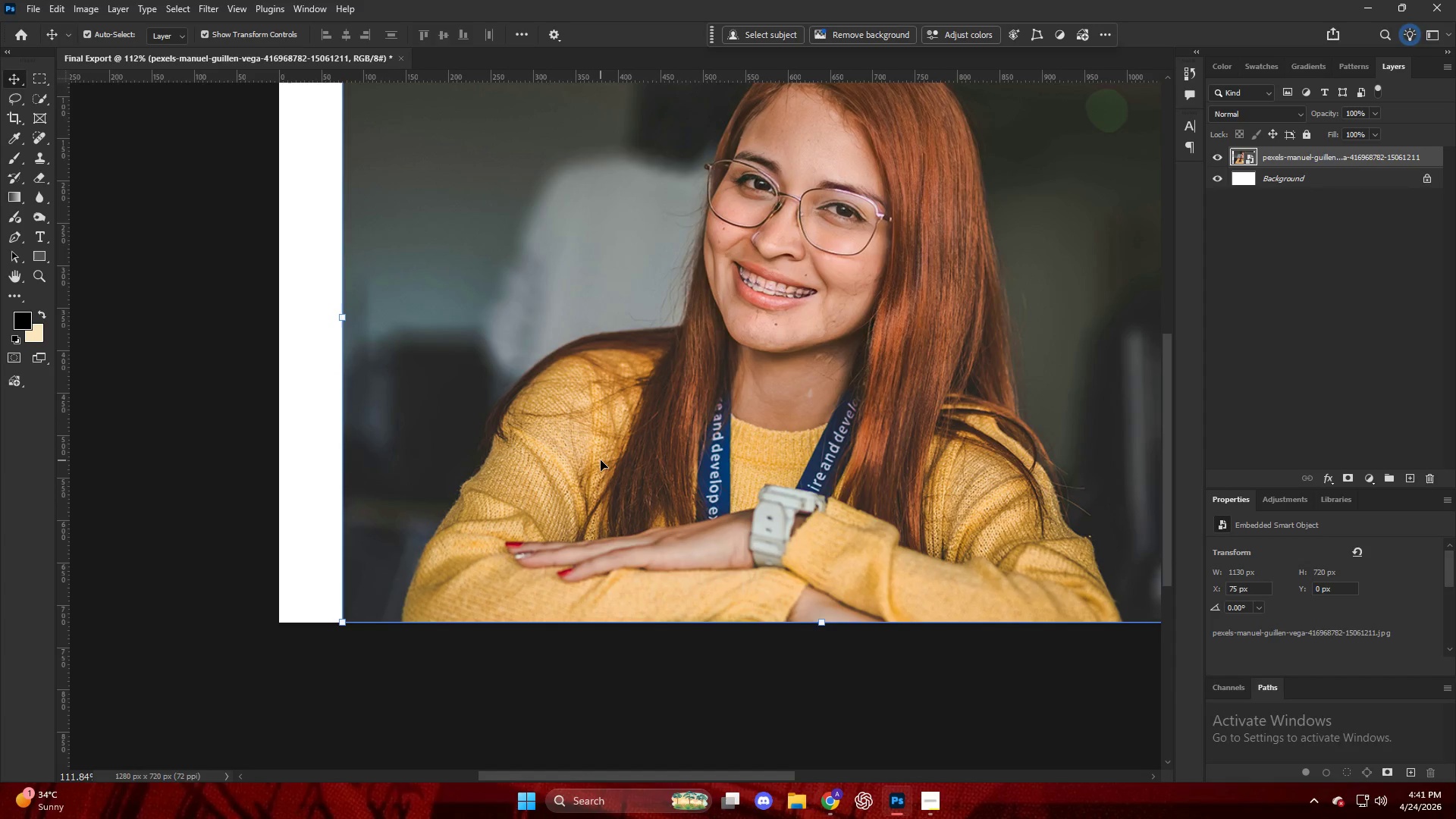 
scroll: coordinate [601, 460], scroll_direction: down, amount: 15.0
 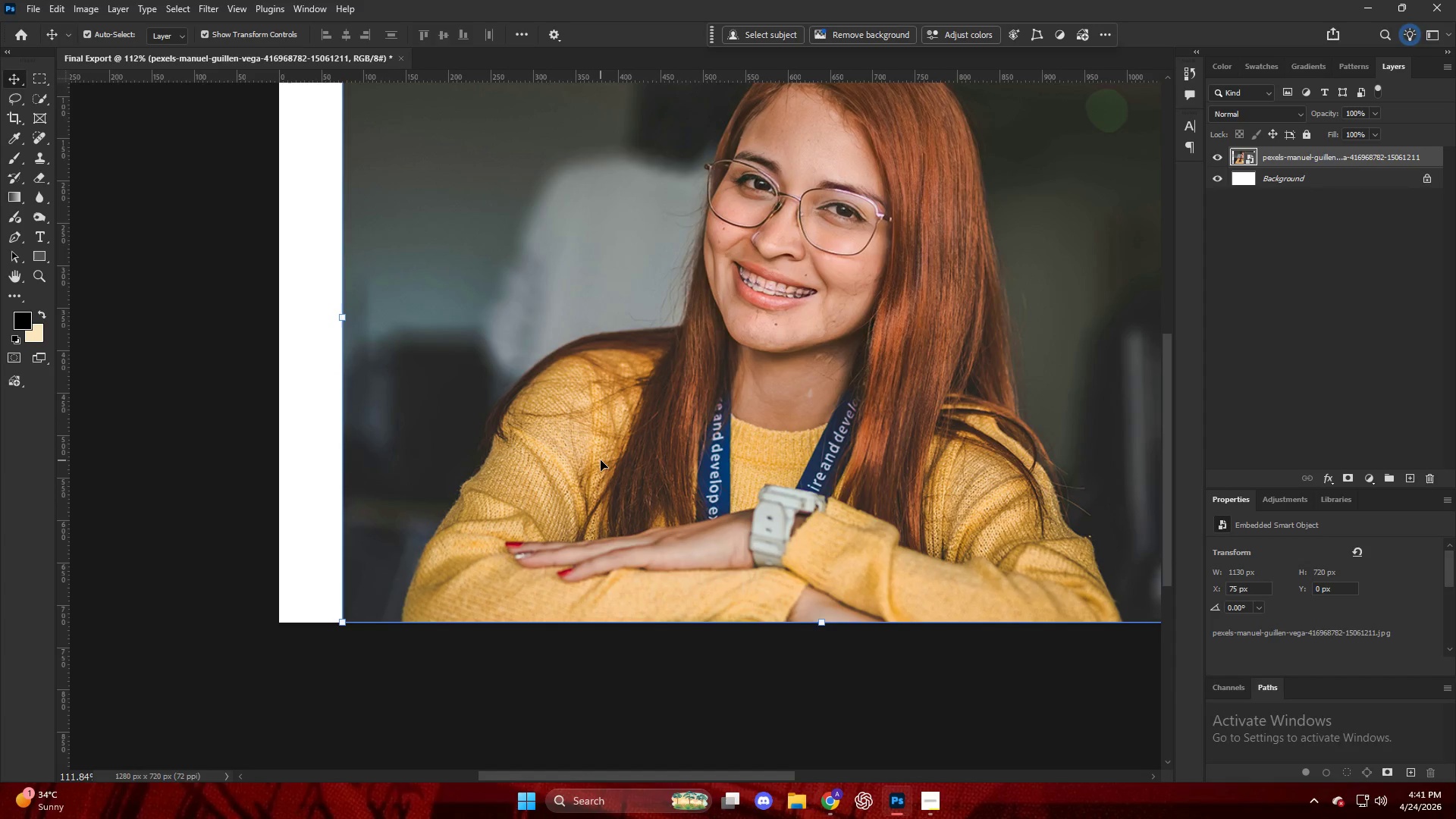 
hold_key(key=AltLeft, duration=0.39)
 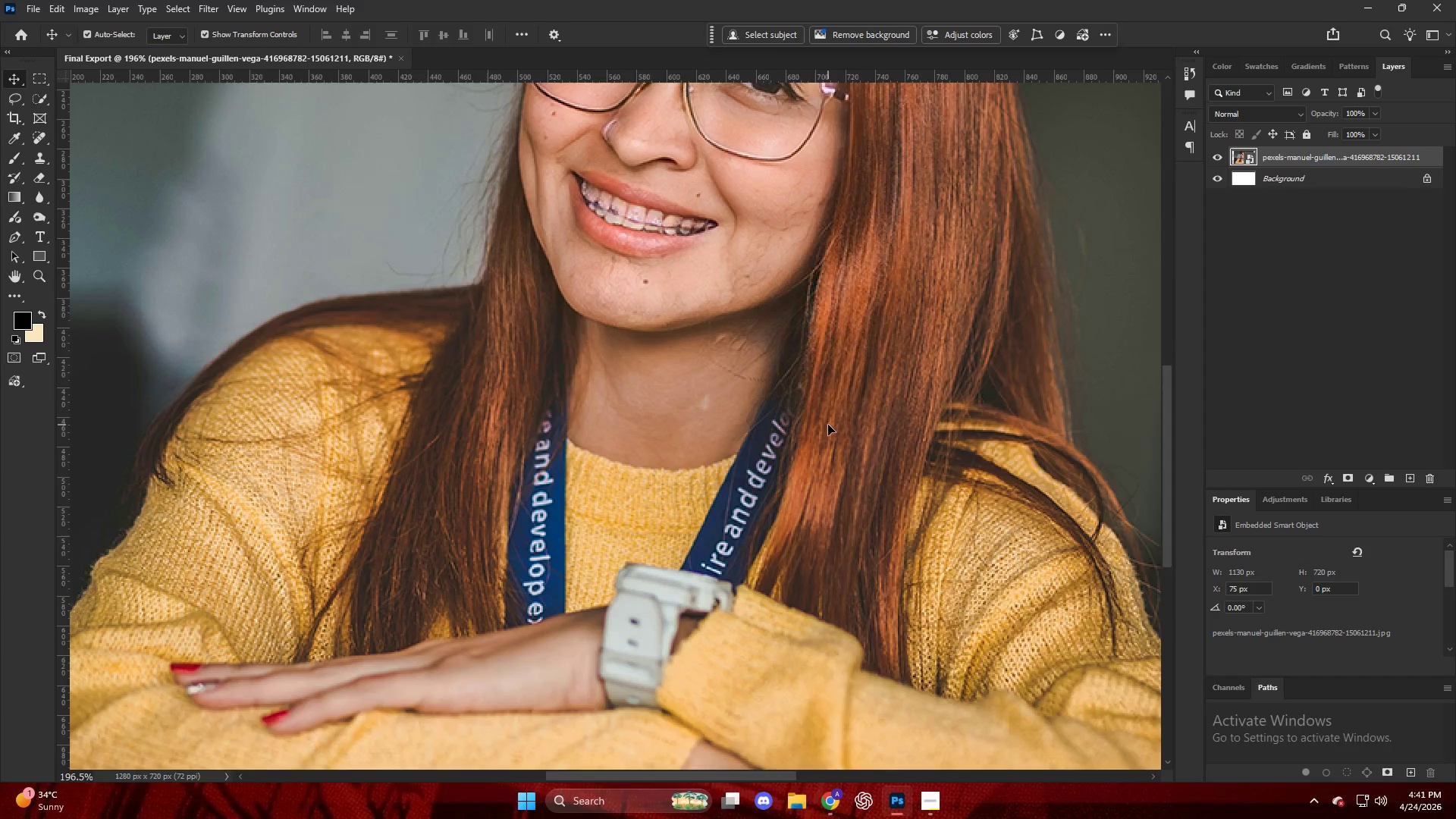 
key(Alt+AltLeft)
 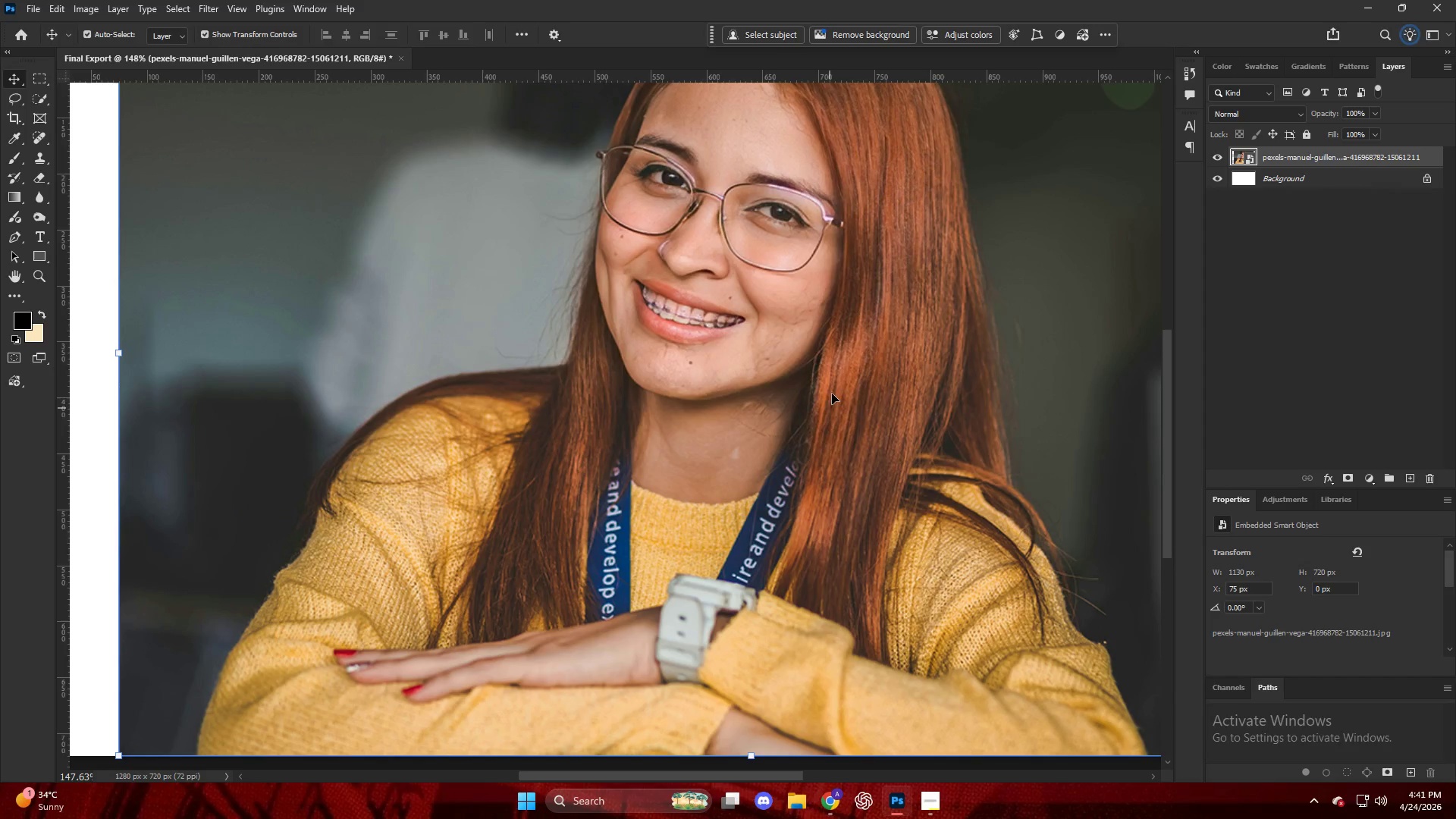 
key(W)
 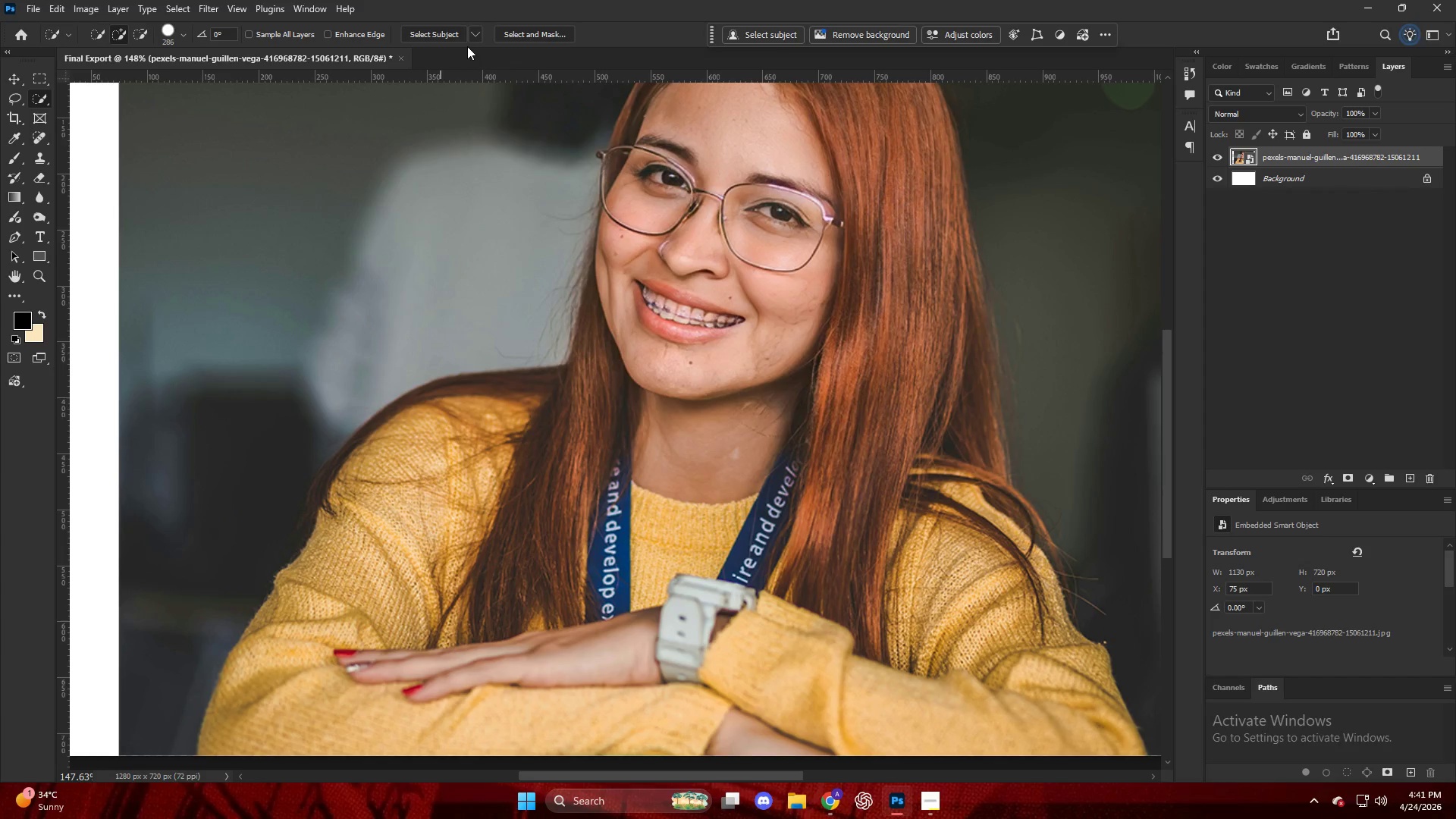 
scroll: coordinate [827, 425], scroll_direction: up, amount: 13.0
 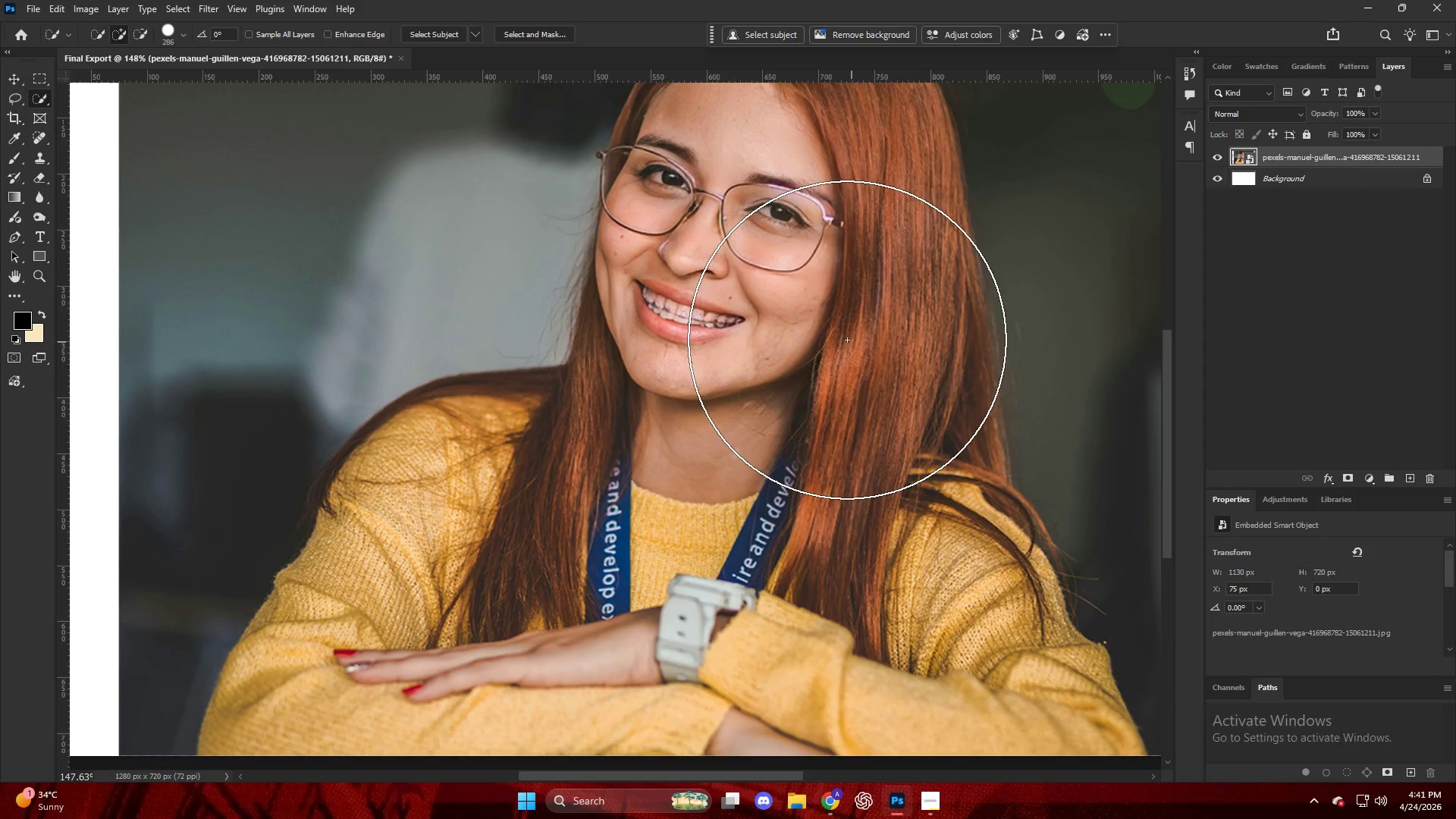 
left_click([449, 35])
 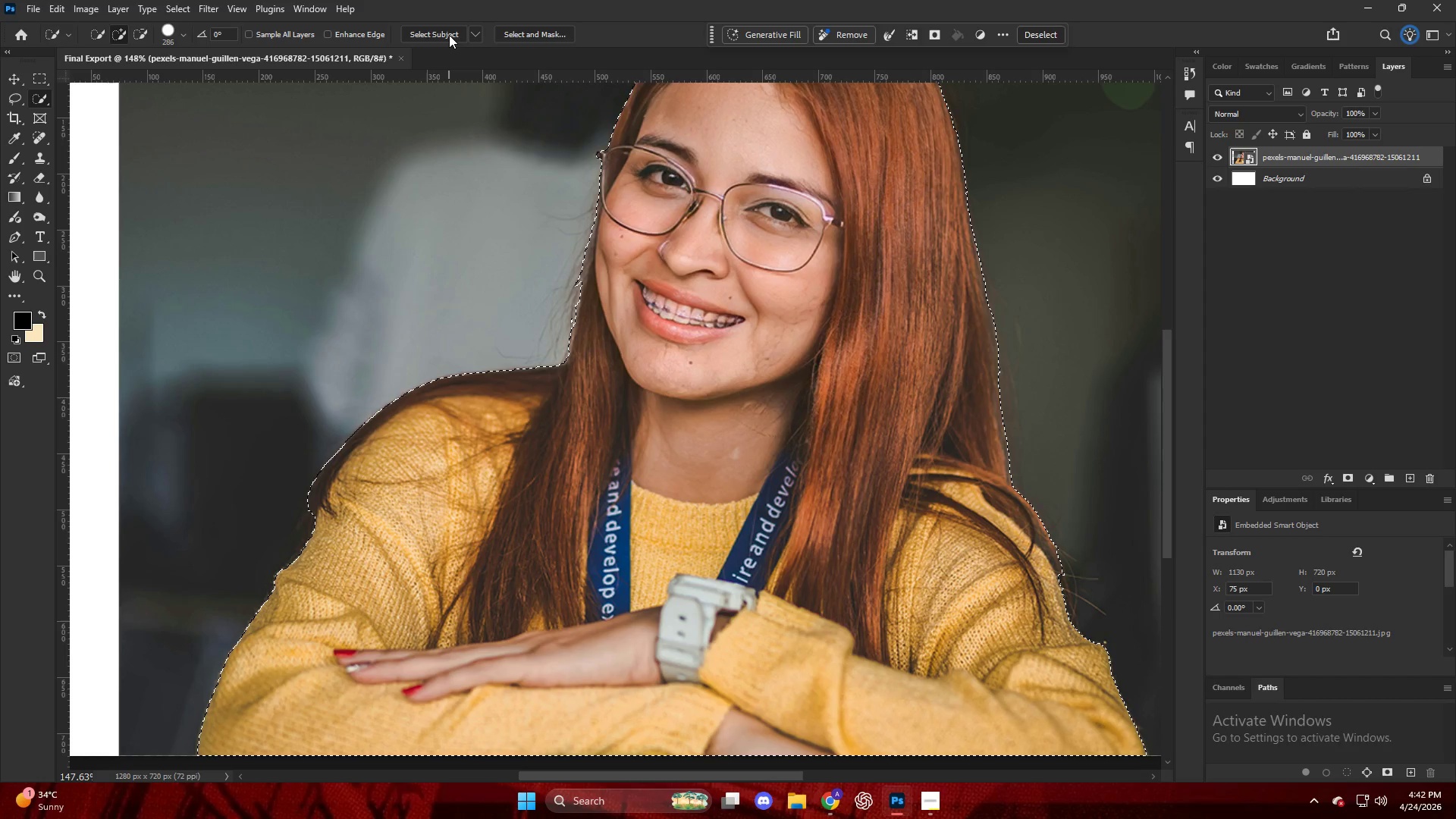 
wait(17.53)
 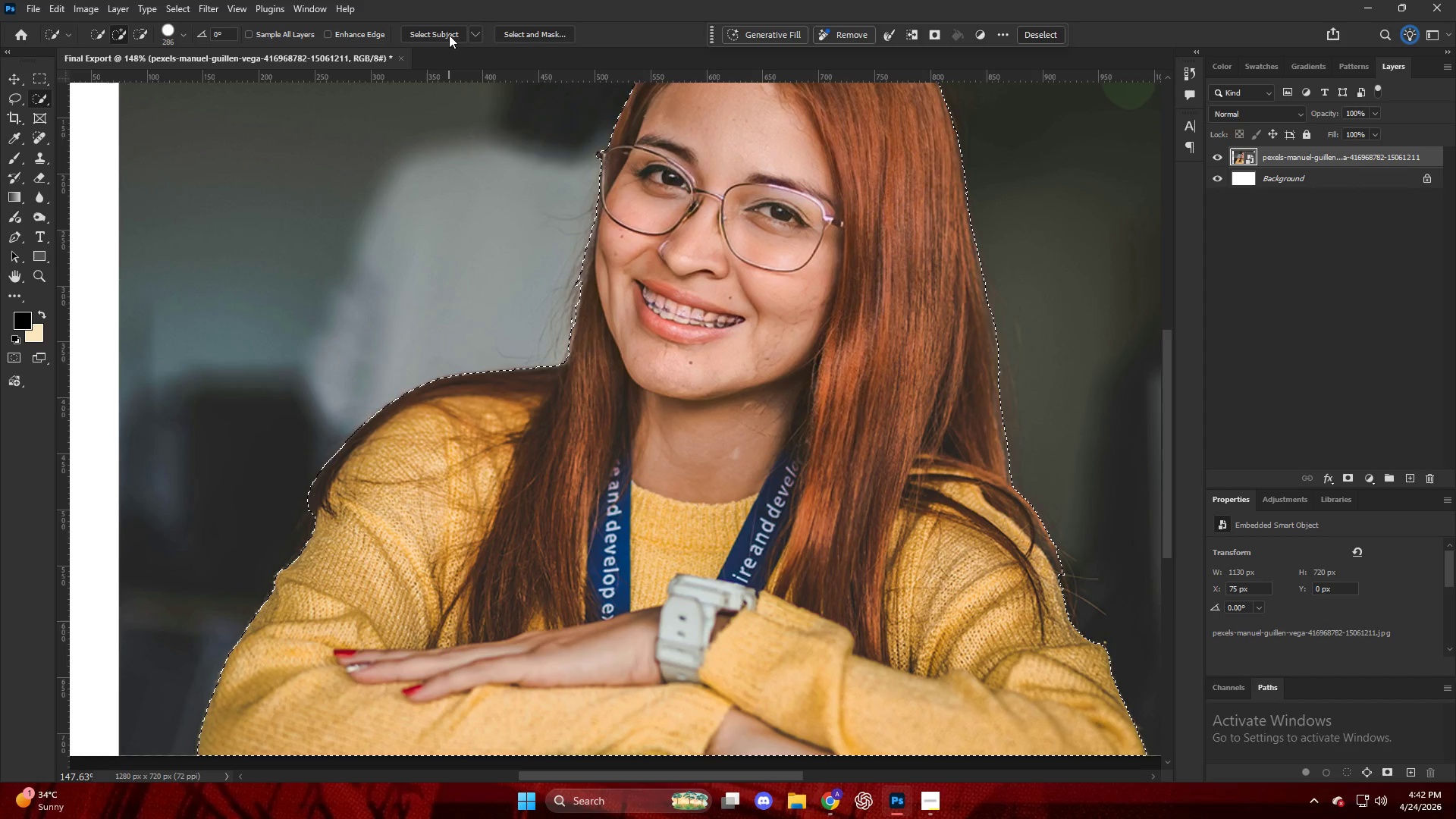 
key(Q)
 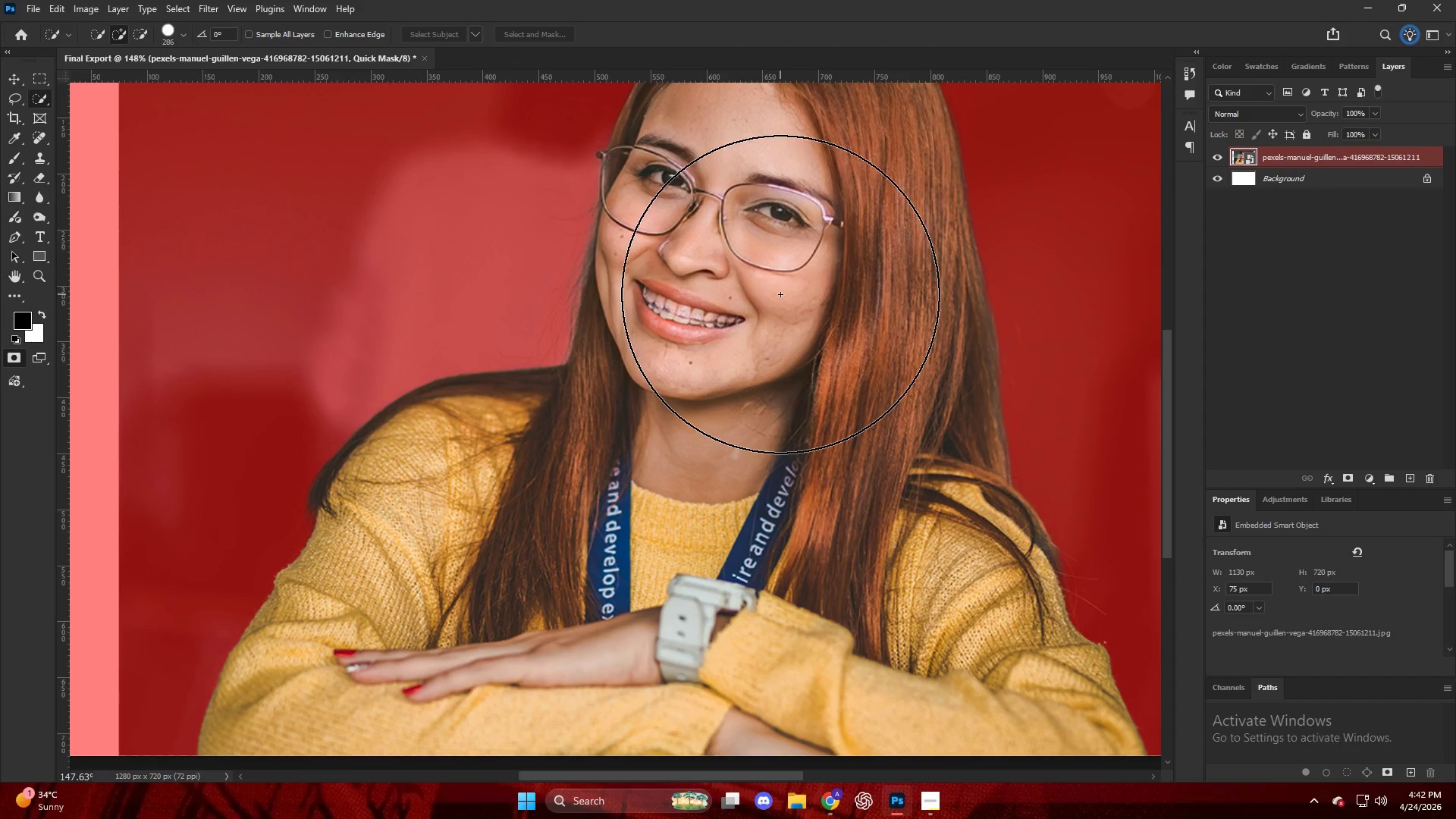 
key(Alt+AltLeft)
 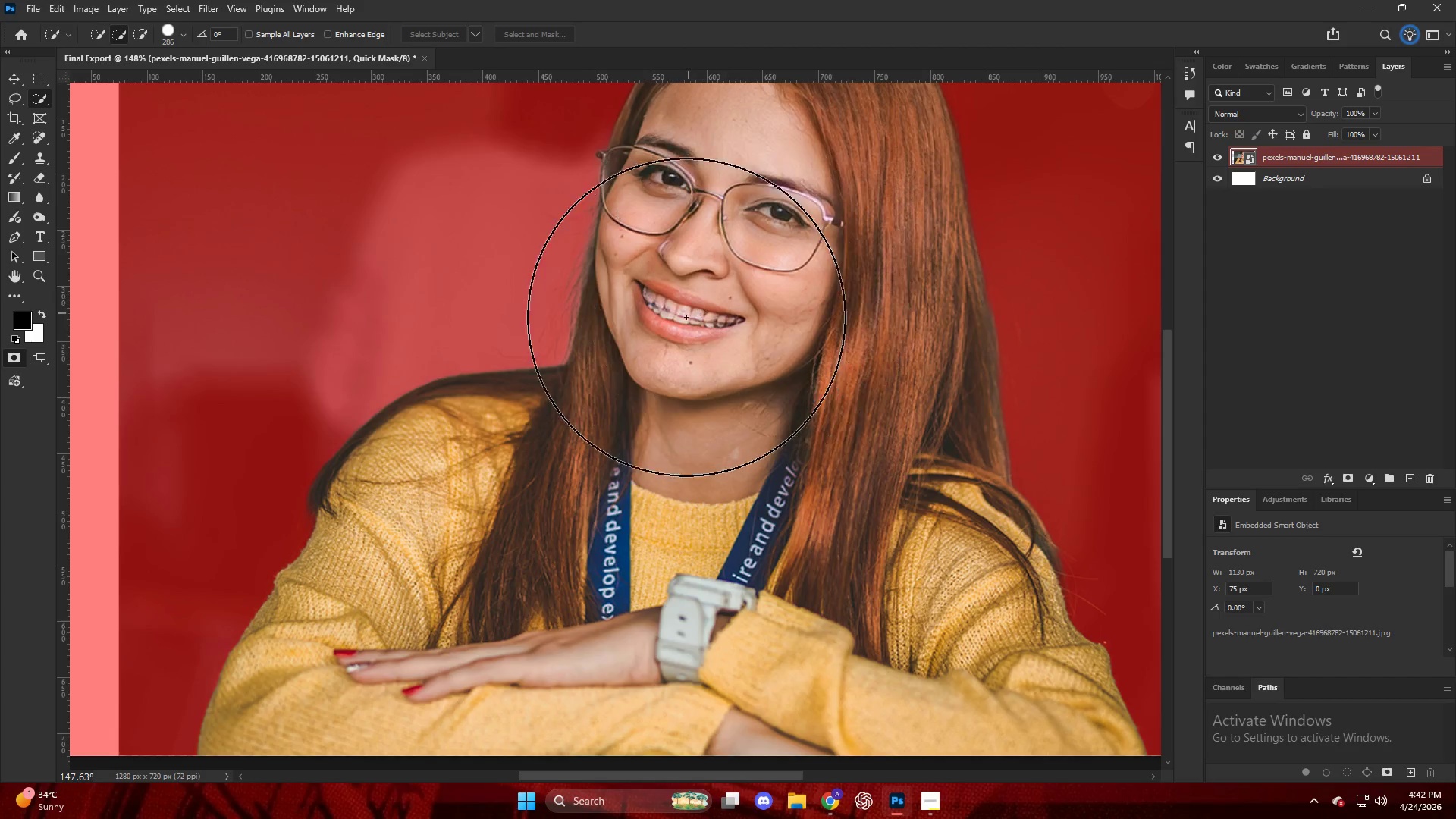 
scroll: coordinate [683, 324], scroll_direction: down, amount: 4.0
 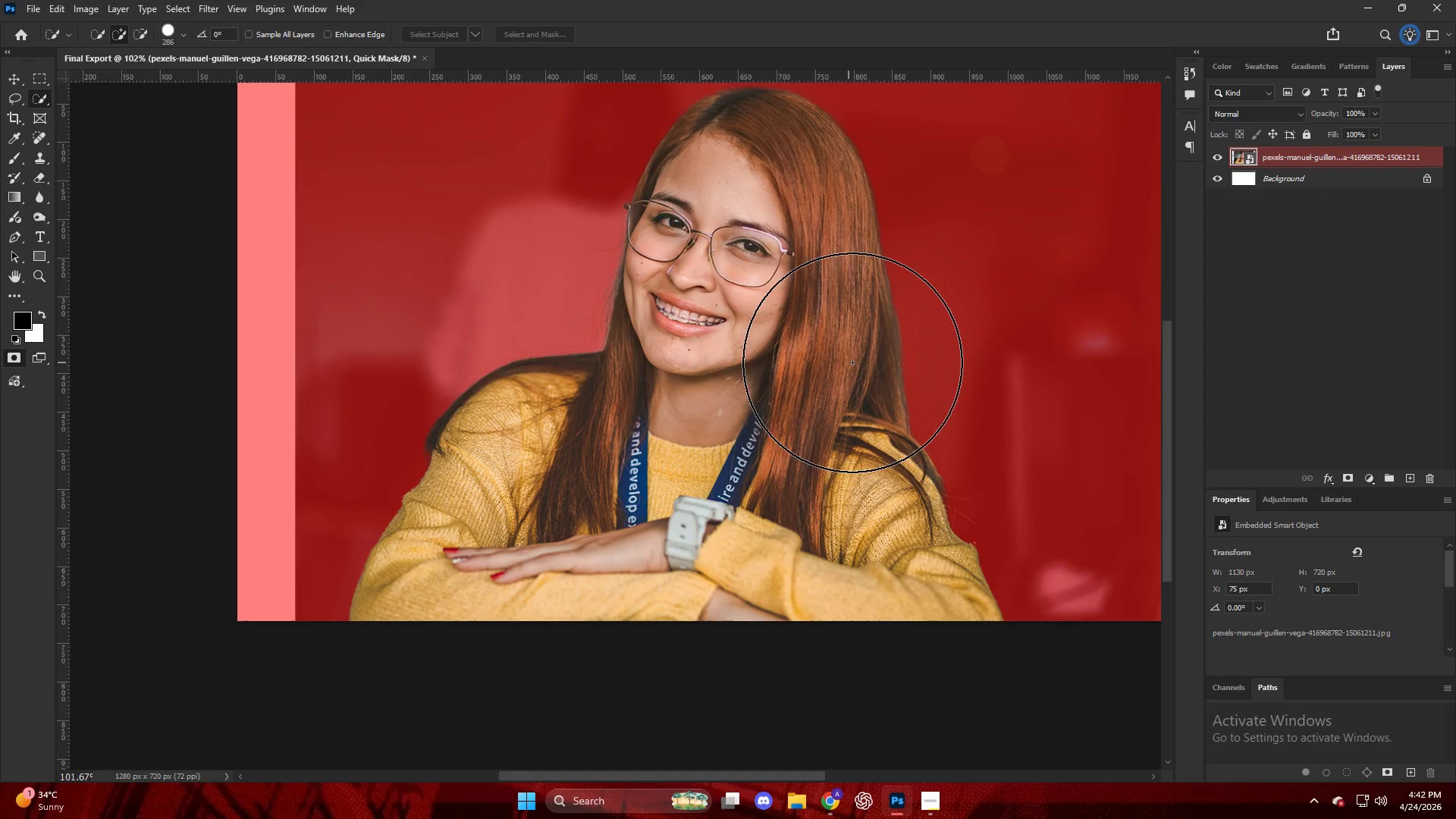 
key(Q)
 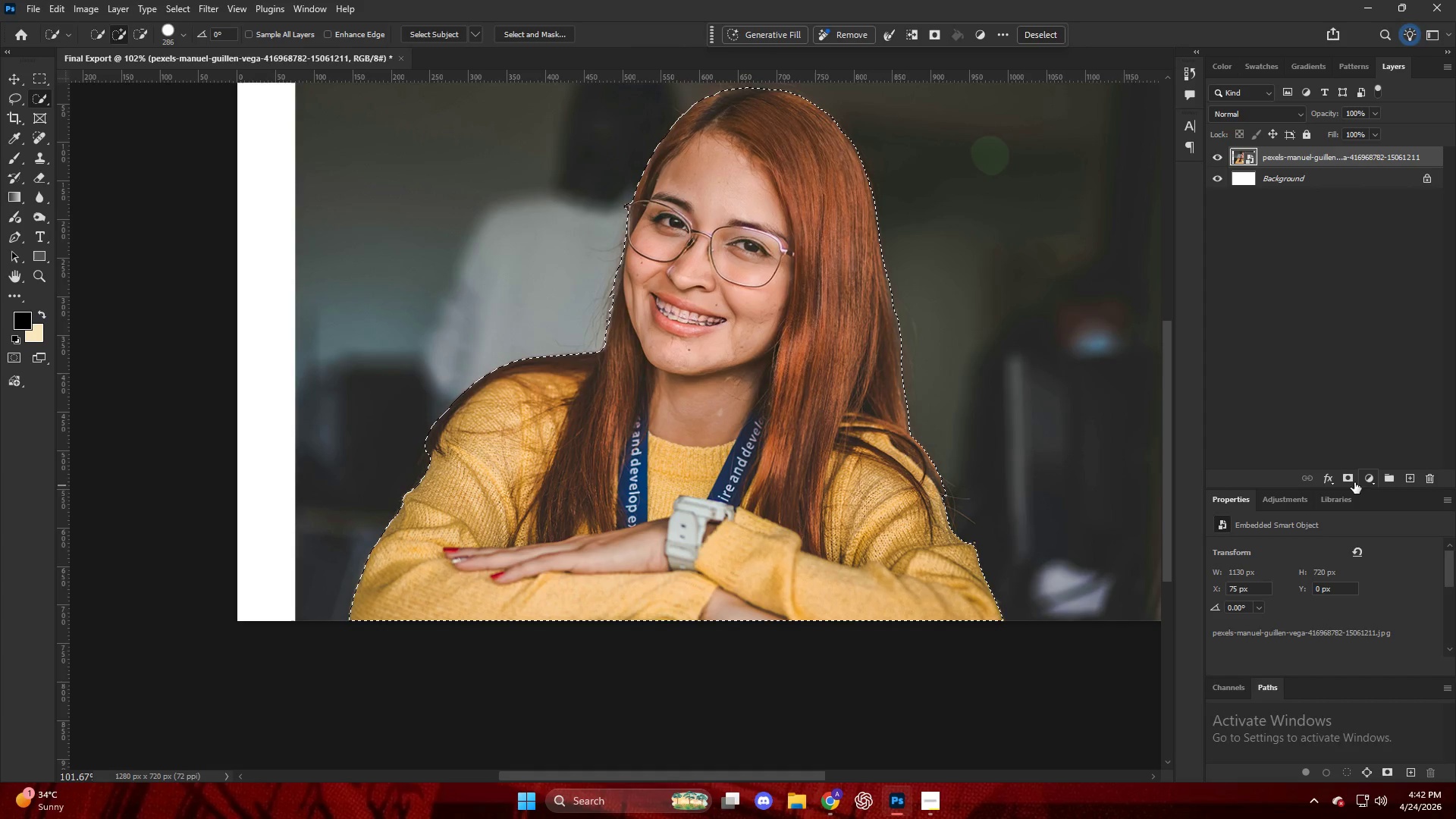 
left_click([1342, 482])
 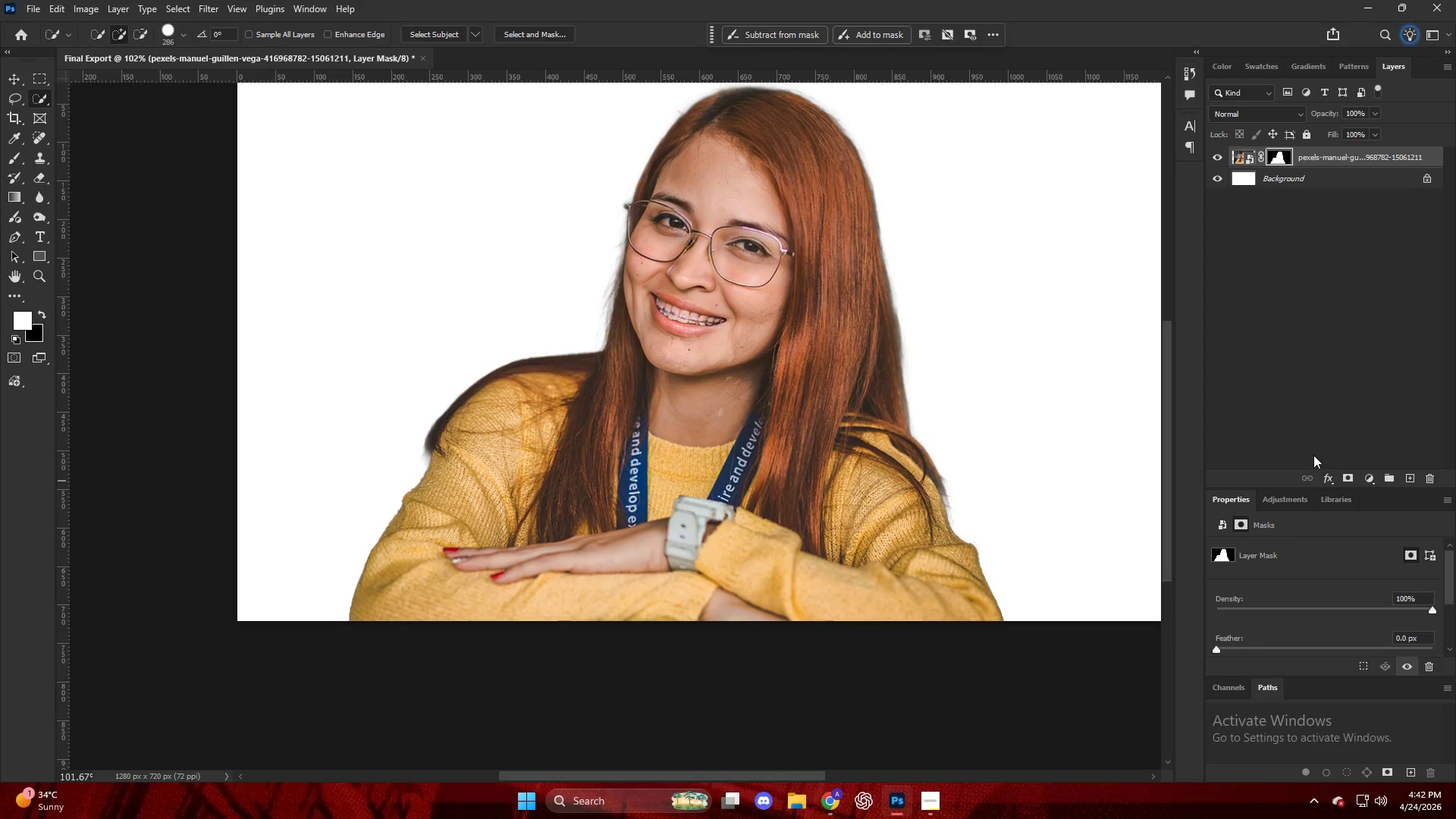 
key(Alt+AltLeft)
 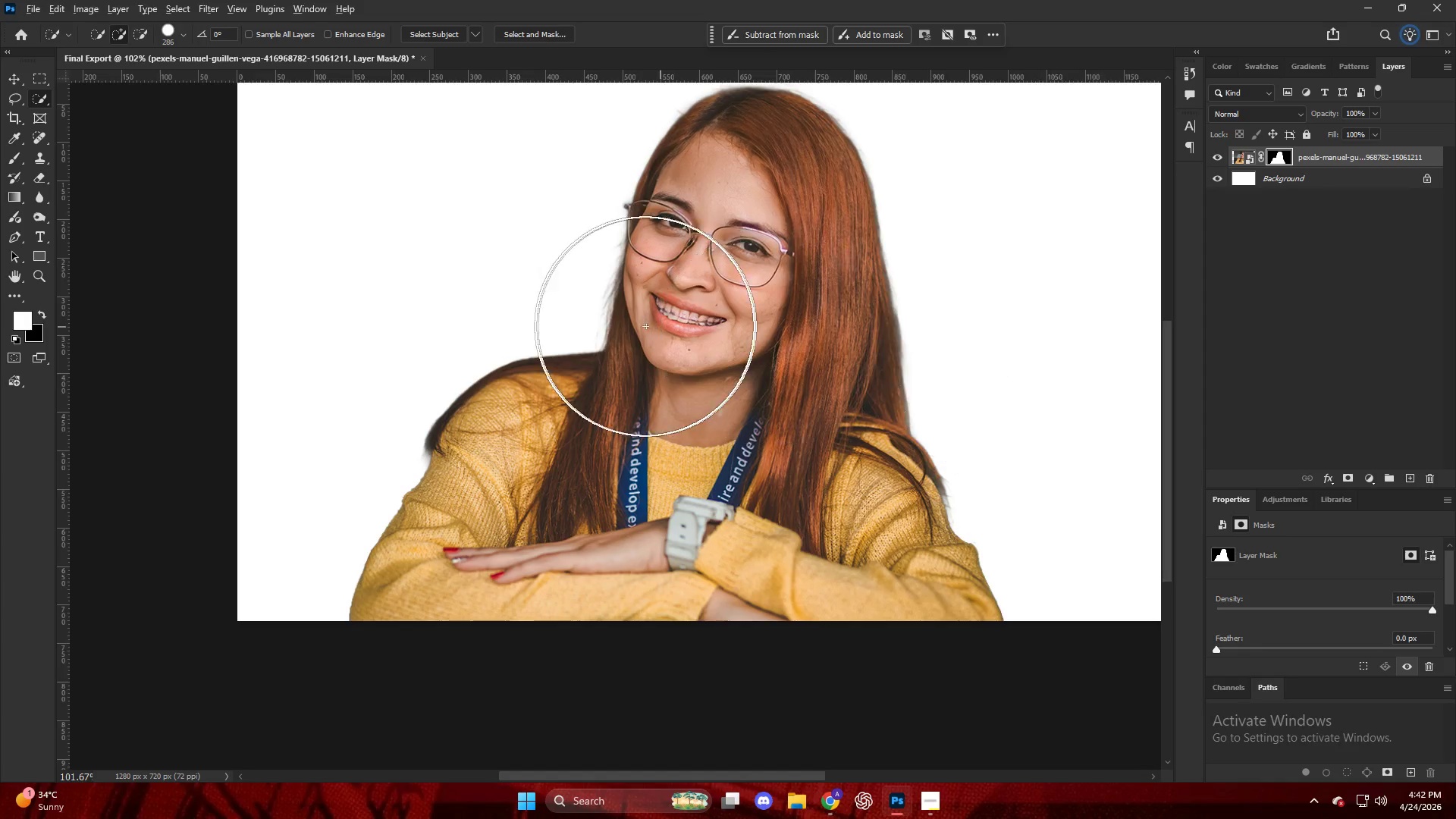 
hold_key(key=AltLeft, duration=0.69)
 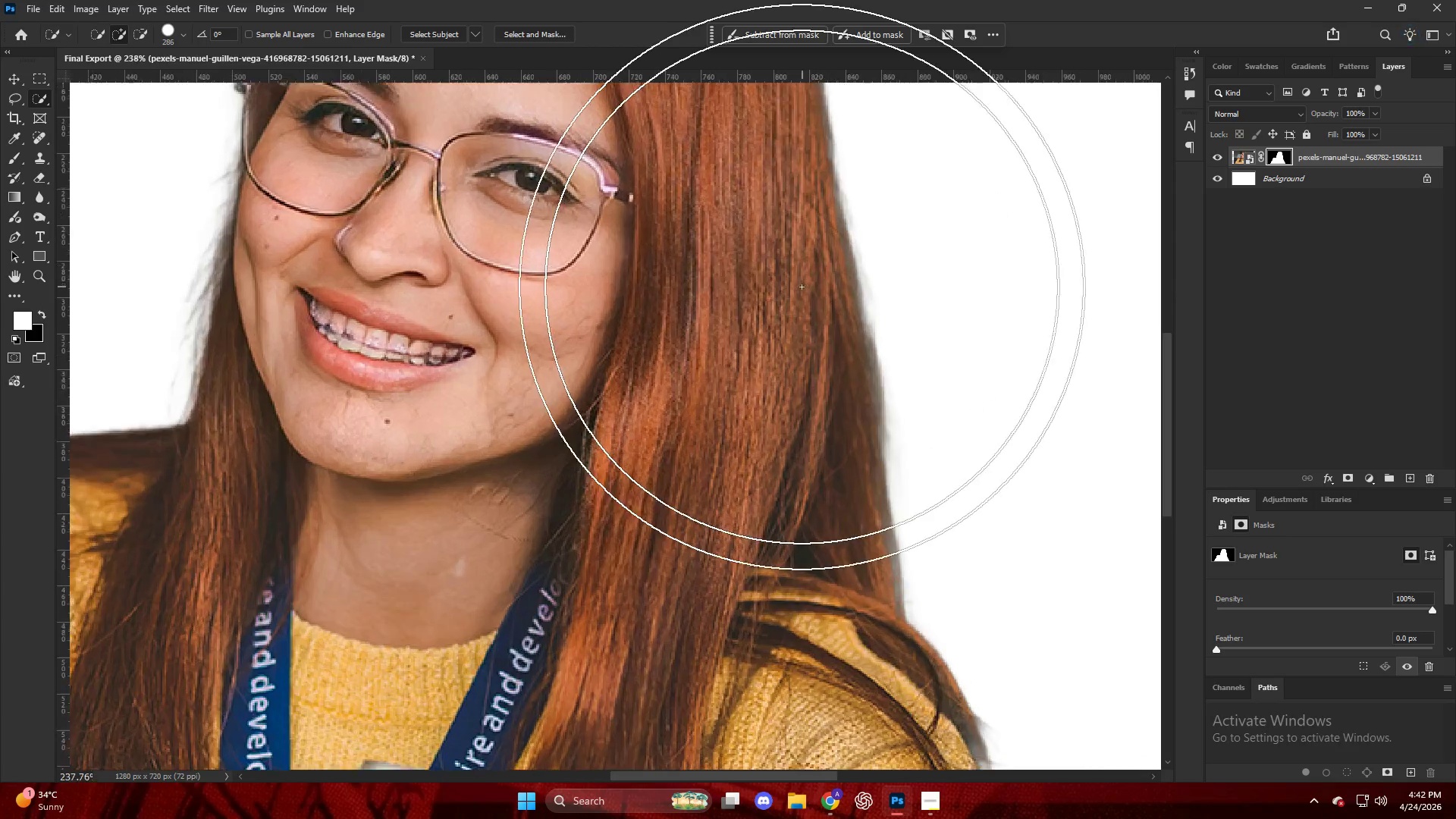 
key(E)
 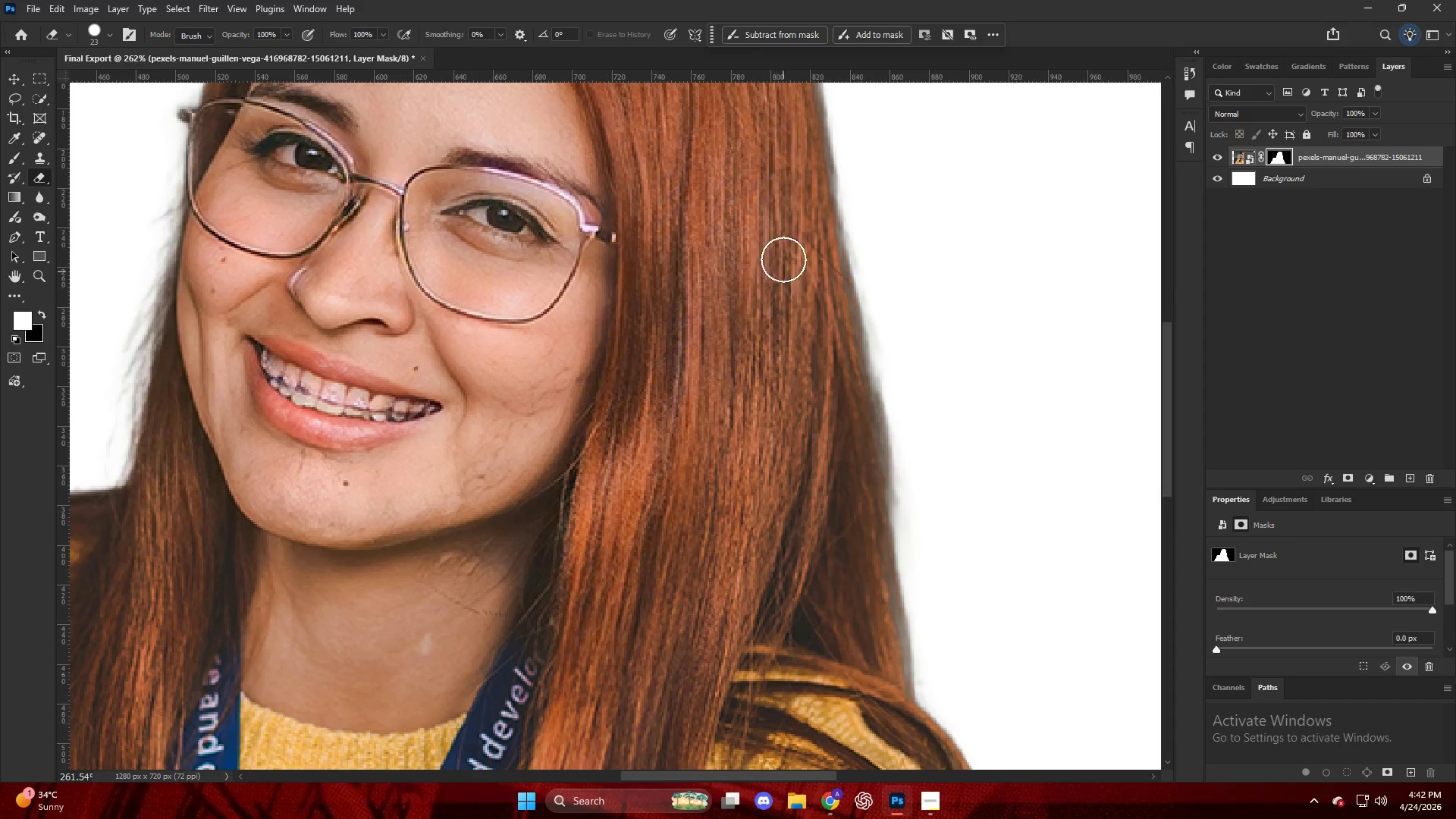 
scroll: coordinate [773, 293], scroll_direction: up, amount: 14.0
 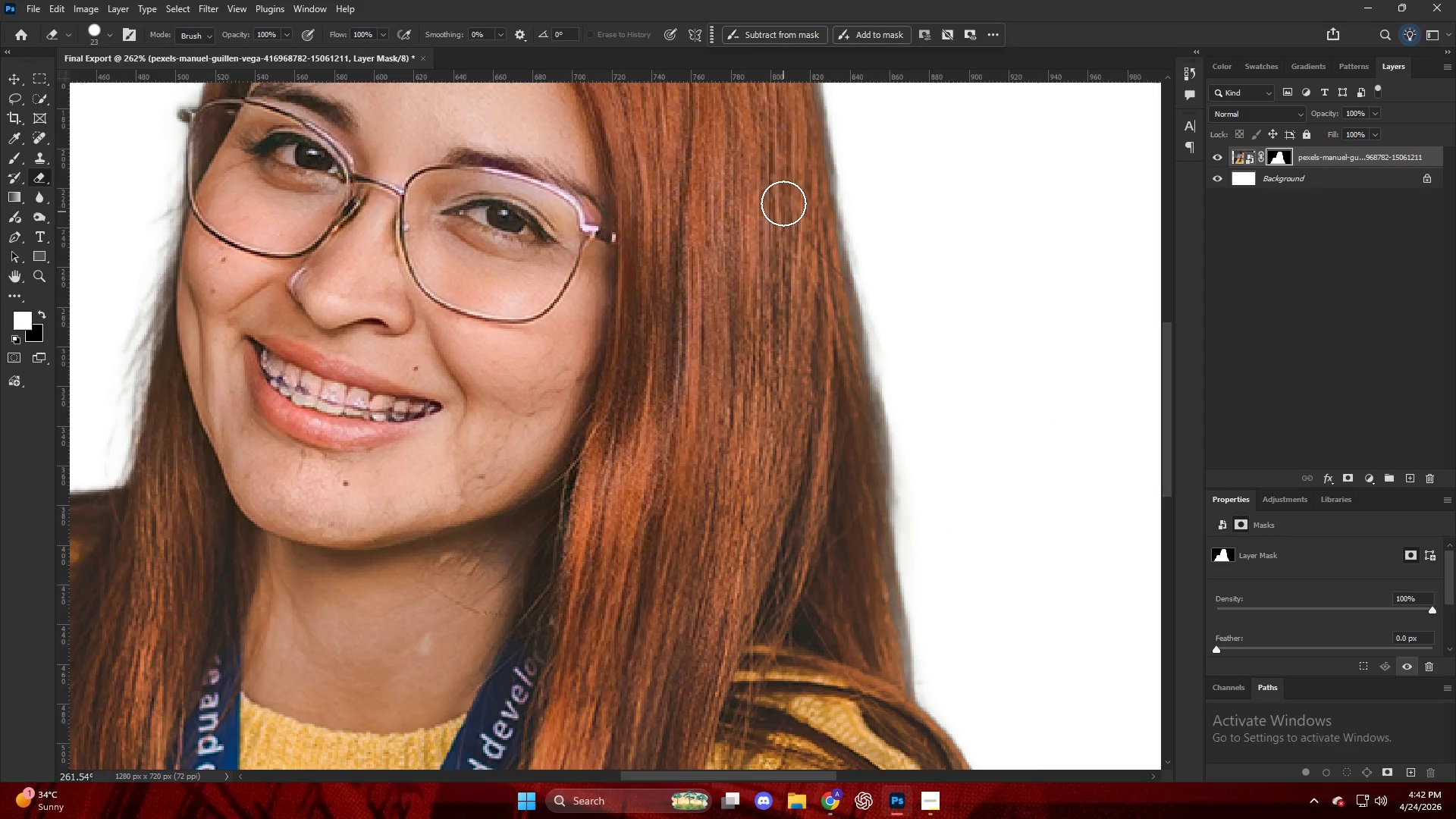 
key(X)
 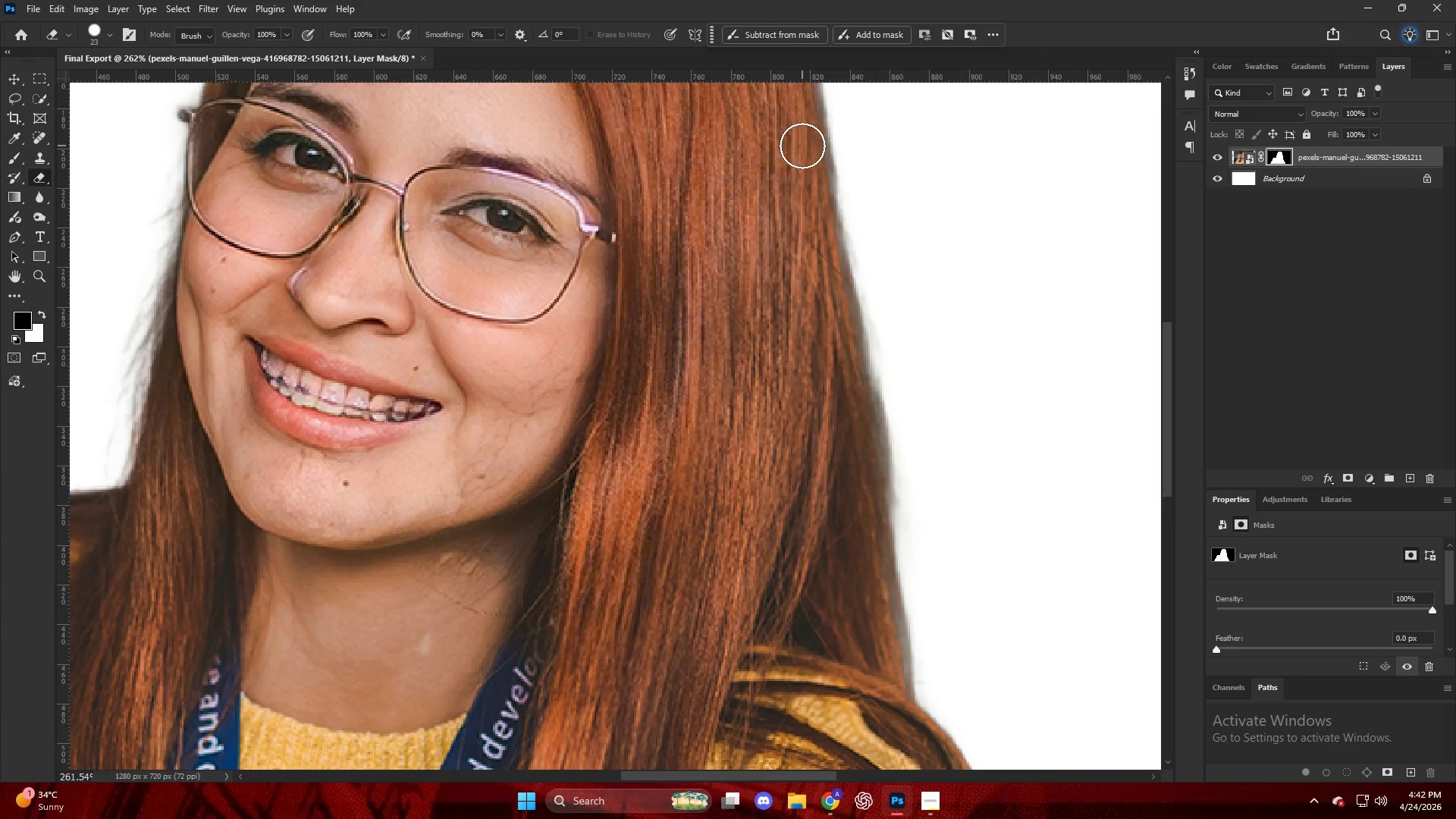 
left_click([806, 146])
 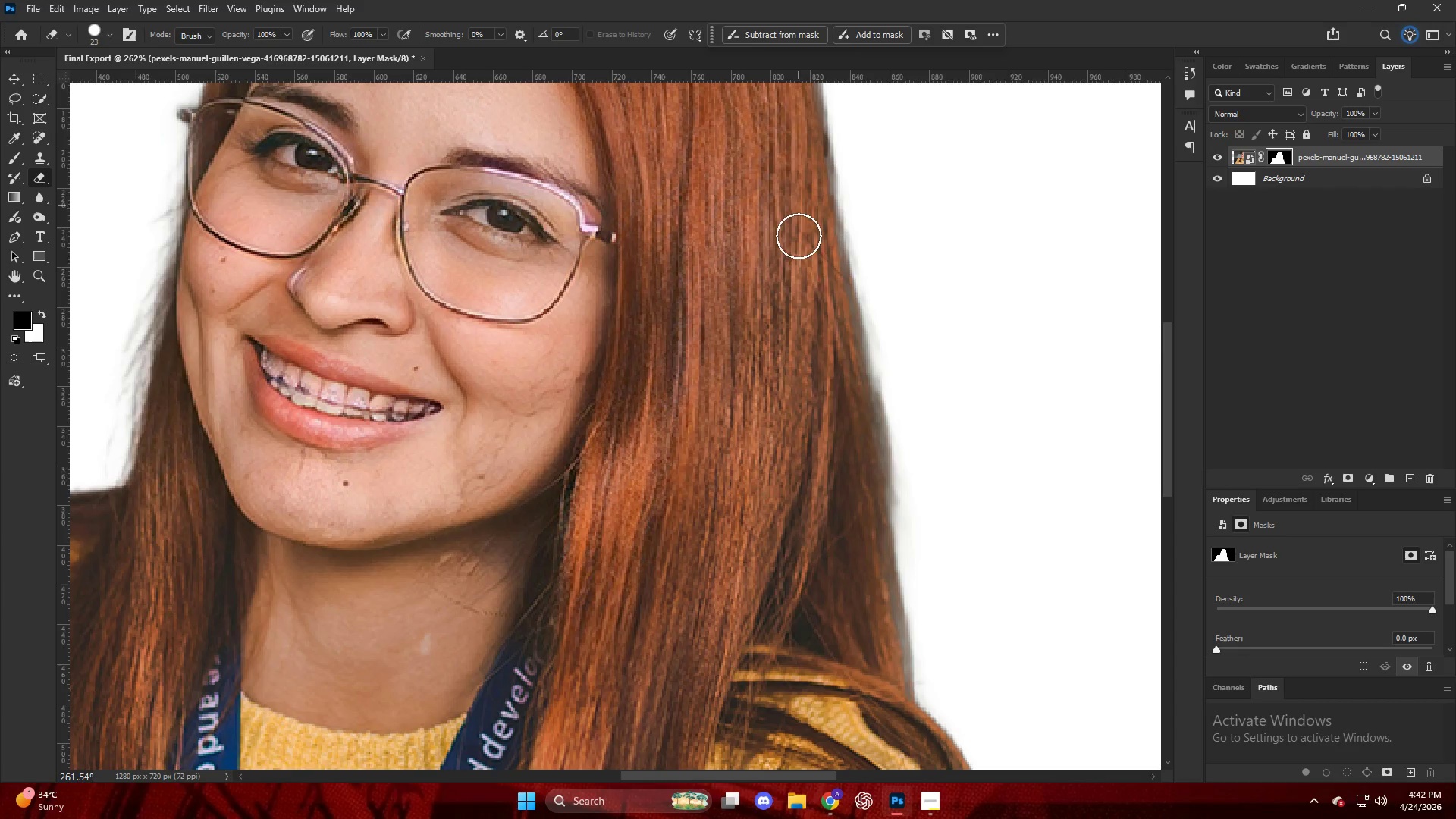 
hold_key(key=ShiftLeft, duration=4.14)
left_click([859, 419])
 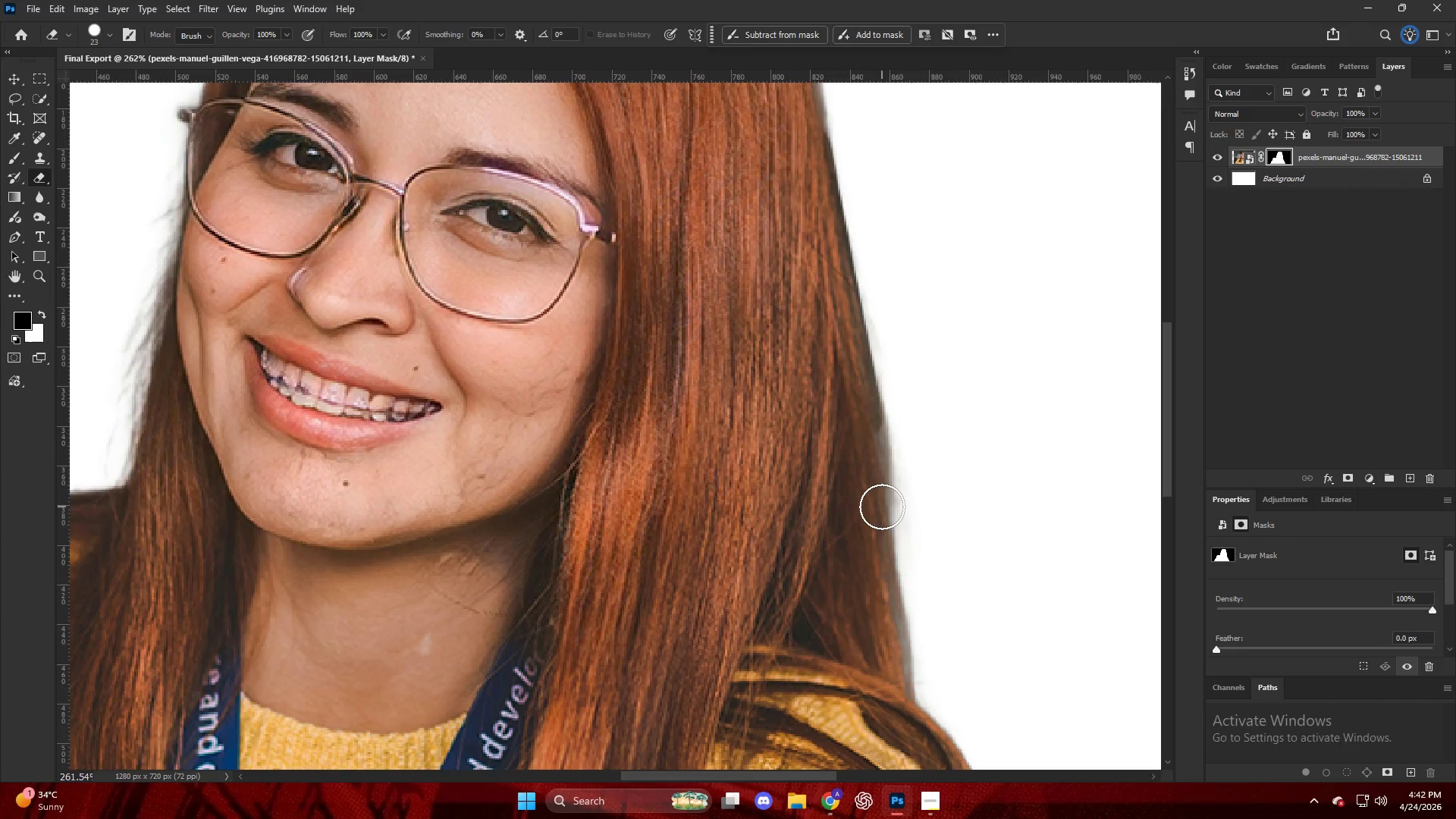 
left_click([877, 510])
 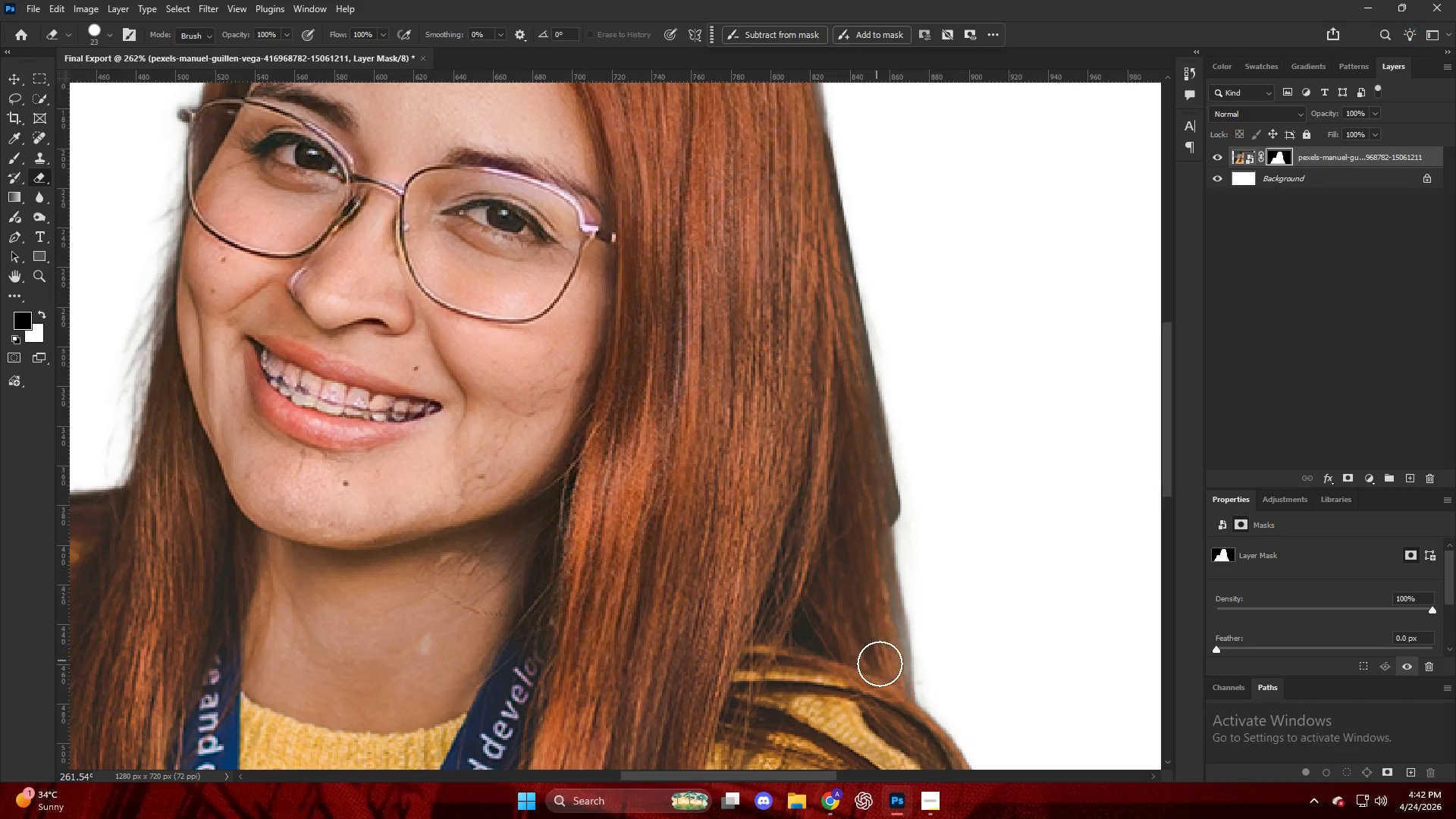 
left_click([878, 680])
 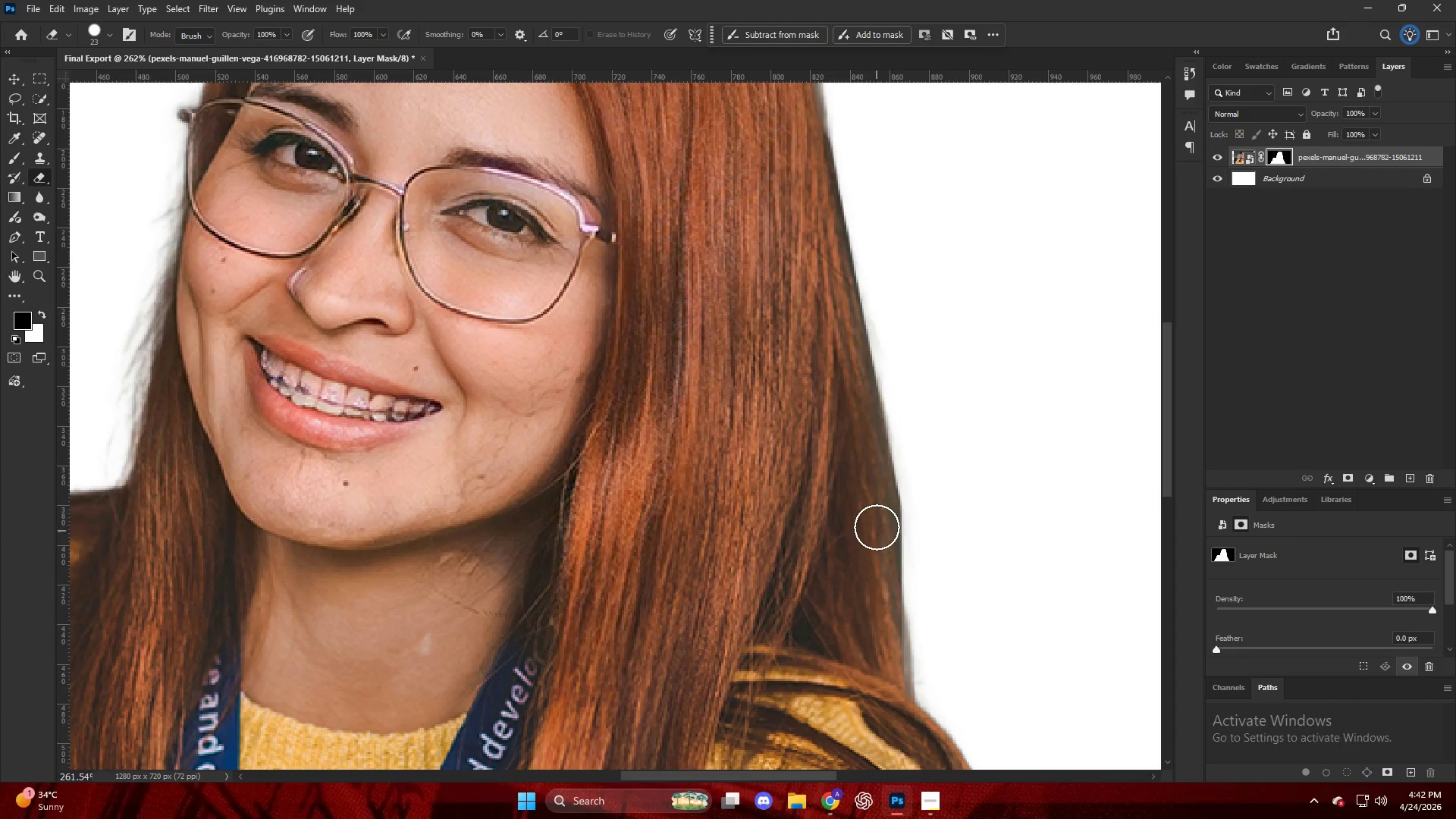 
left_click([880, 513])
 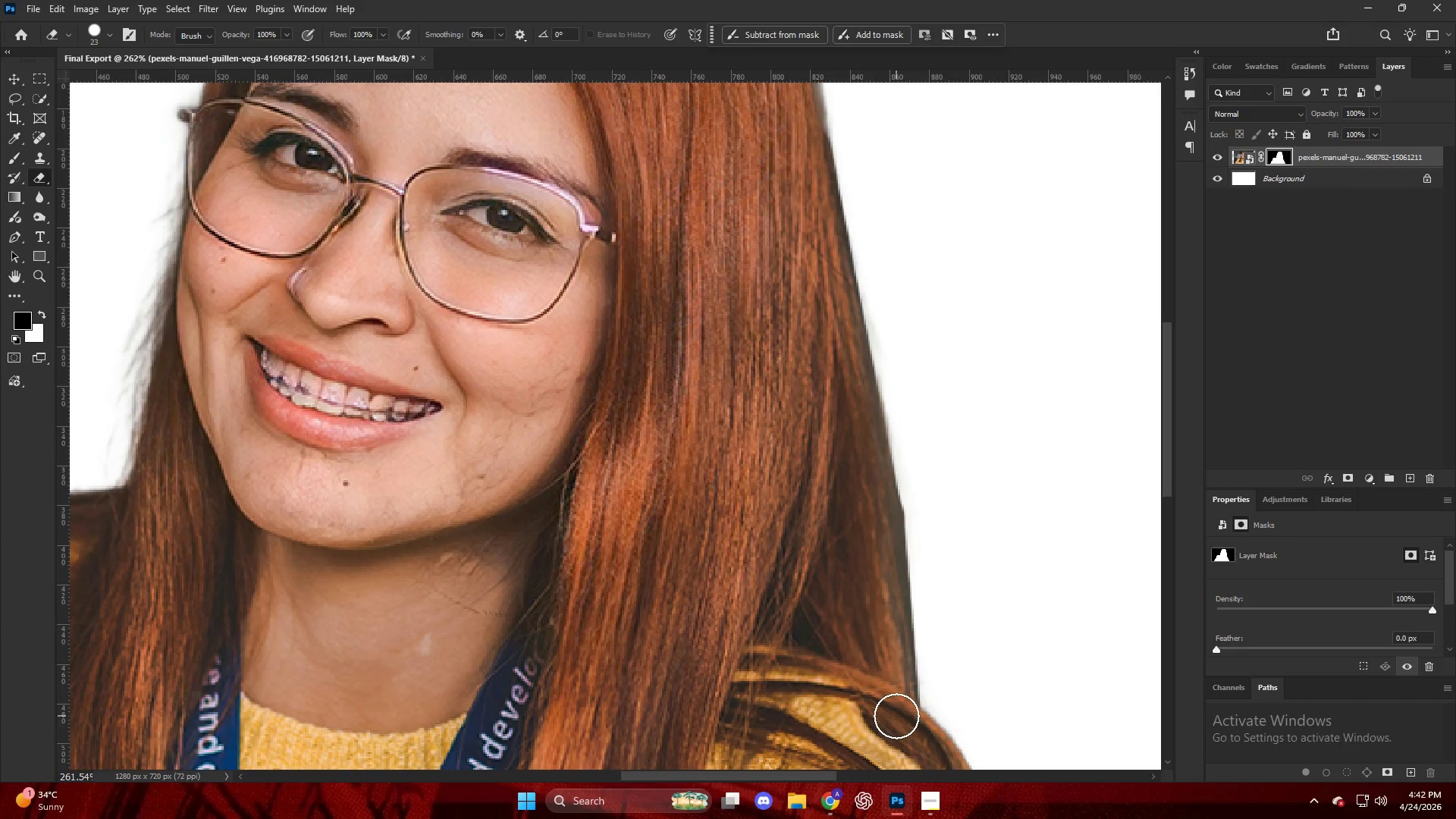 
hold_key(key=AltLeft, duration=0.61)
scroll: coordinate [844, 436], scroll_direction: down, amount: 14.0
 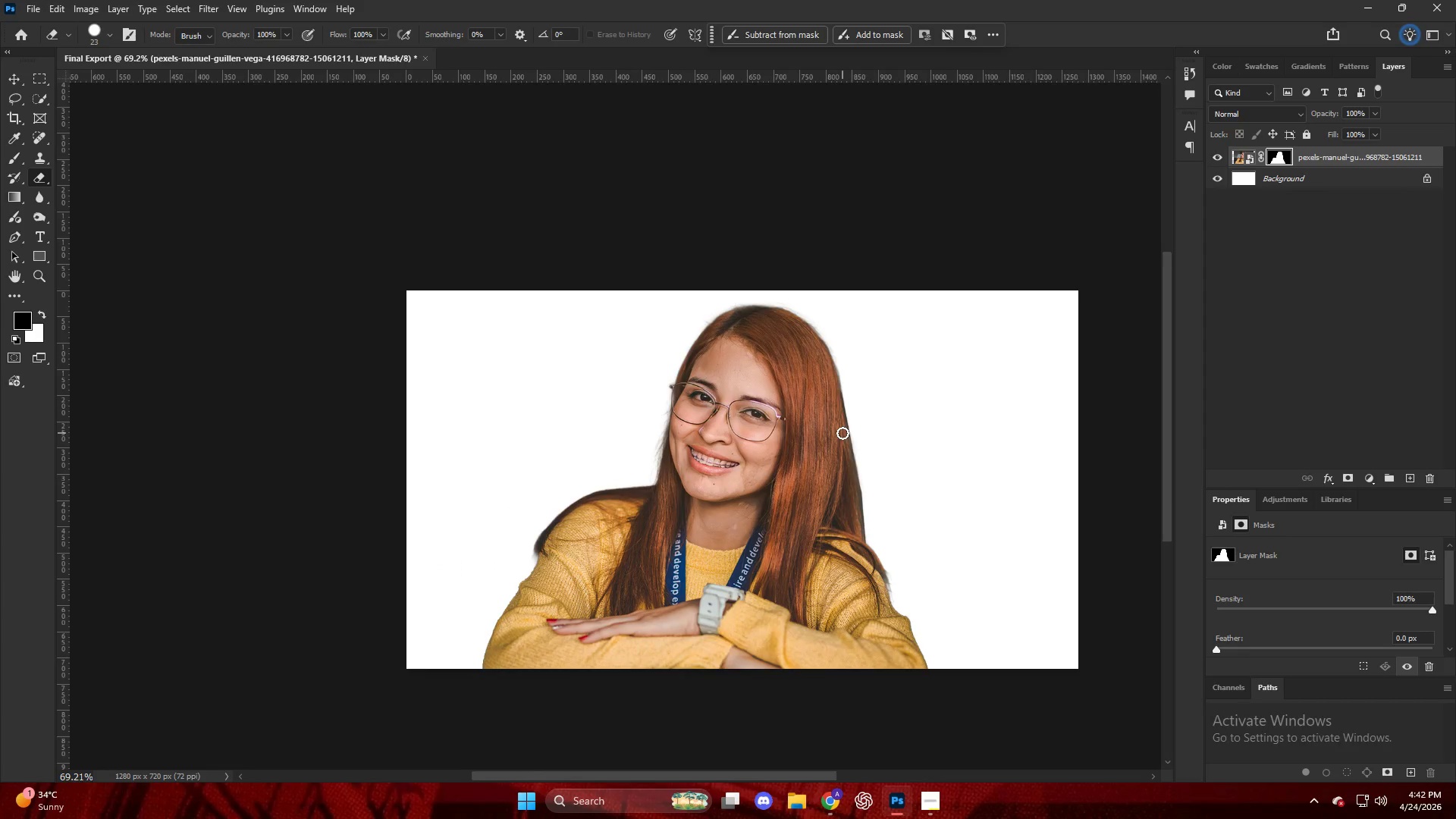 
hold_key(key=AltLeft, duration=0.33)
scroll: coordinate [850, 443], scroll_direction: up, amount: 4.0
 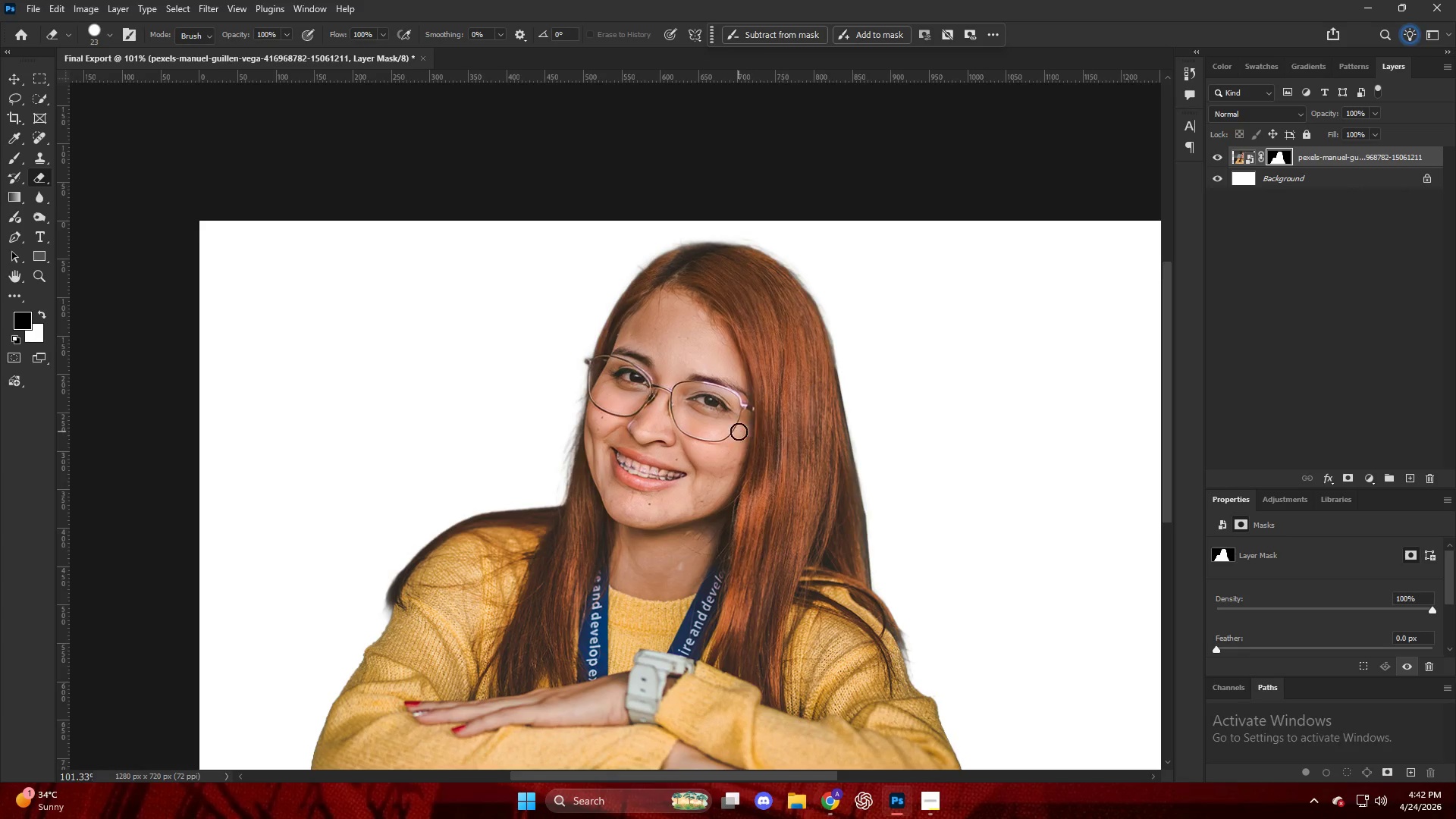 
key(V)
 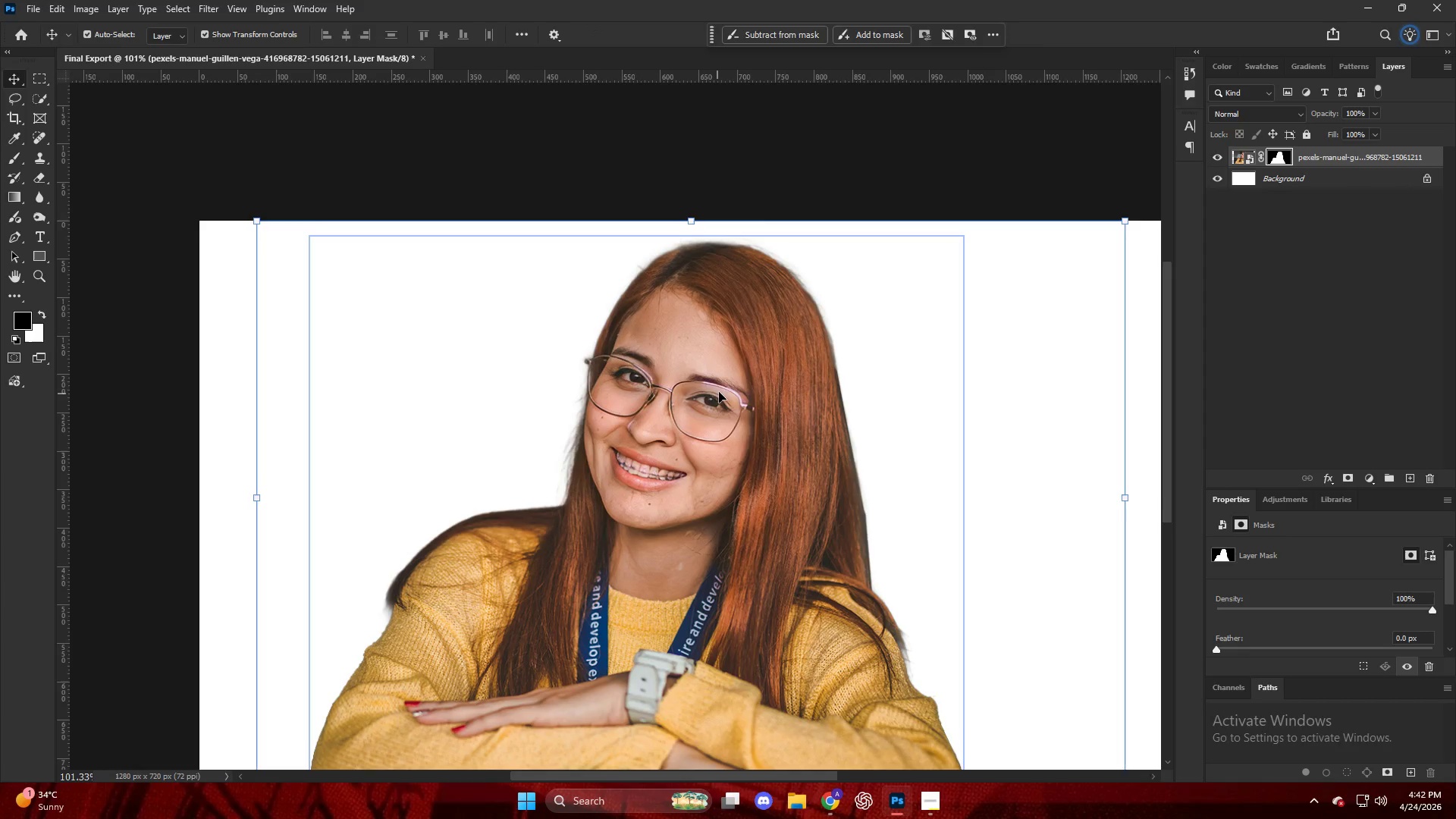 
left_click_drag(start_coordinate=[719, 392], to_coordinate=[559, 392])
 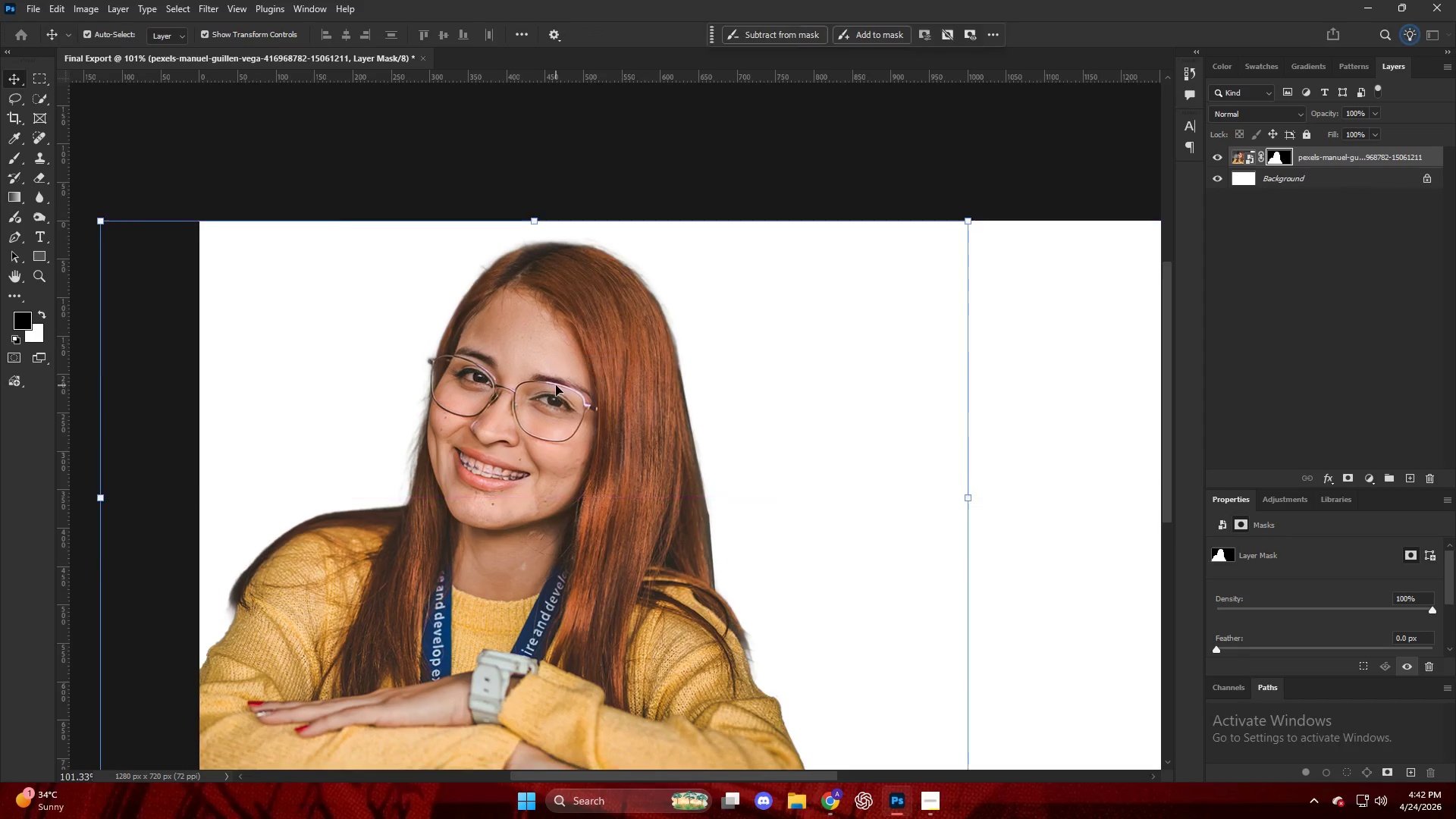 
key(Alt+AltLeft)
 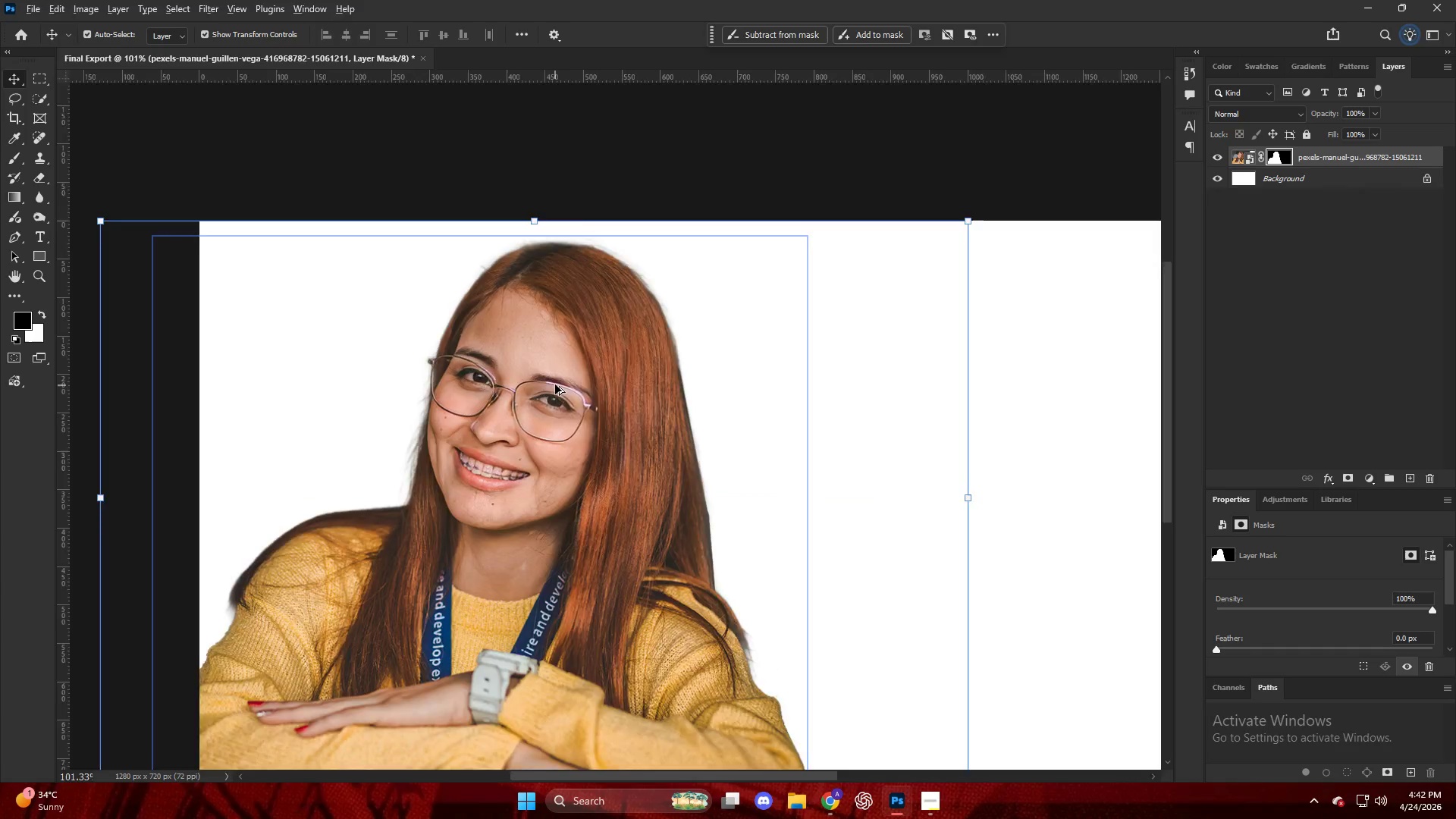 
scroll: coordinate [555, 384], scroll_direction: down, amount: 5.0
 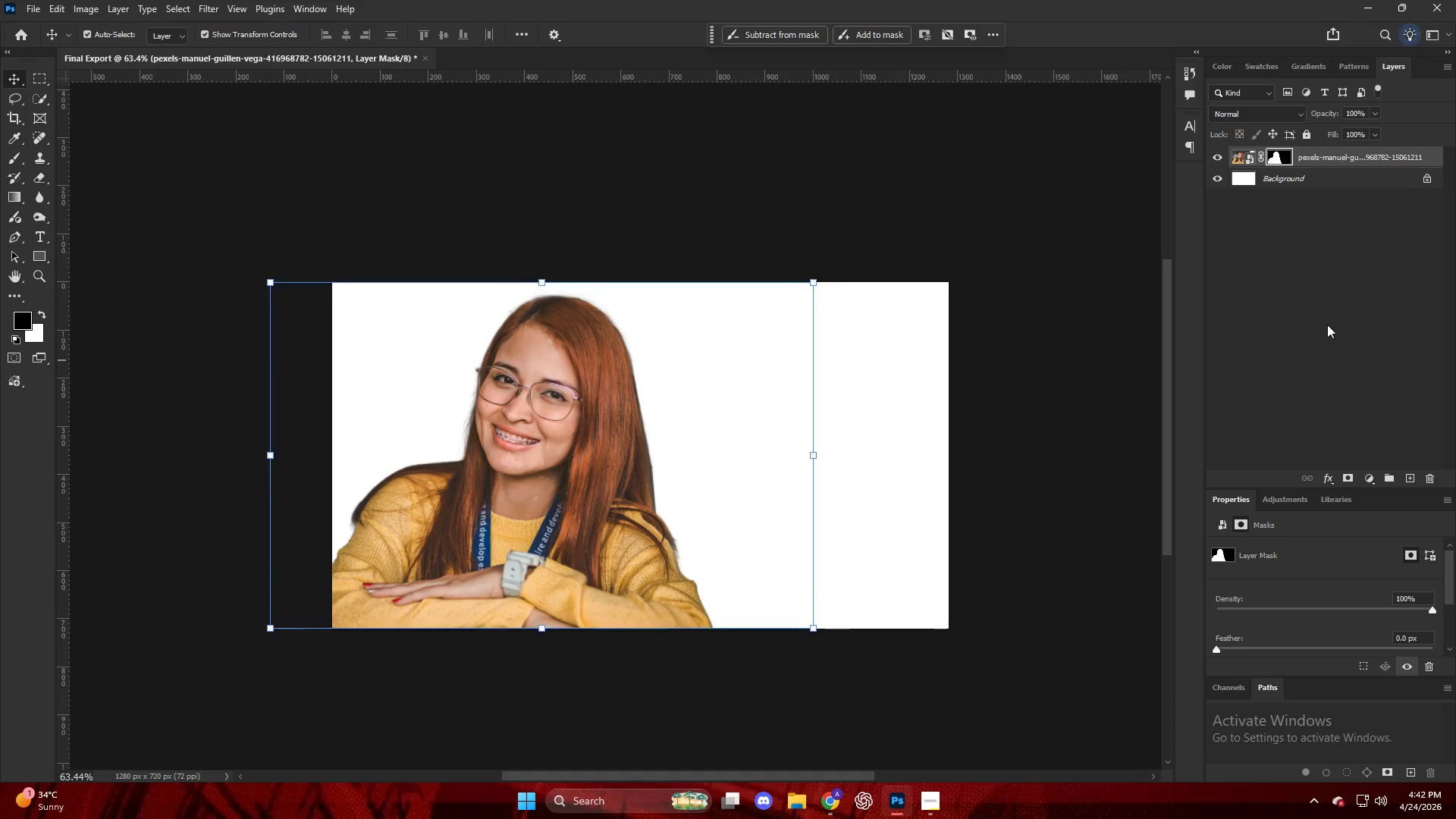 
left_click([1327, 312])
 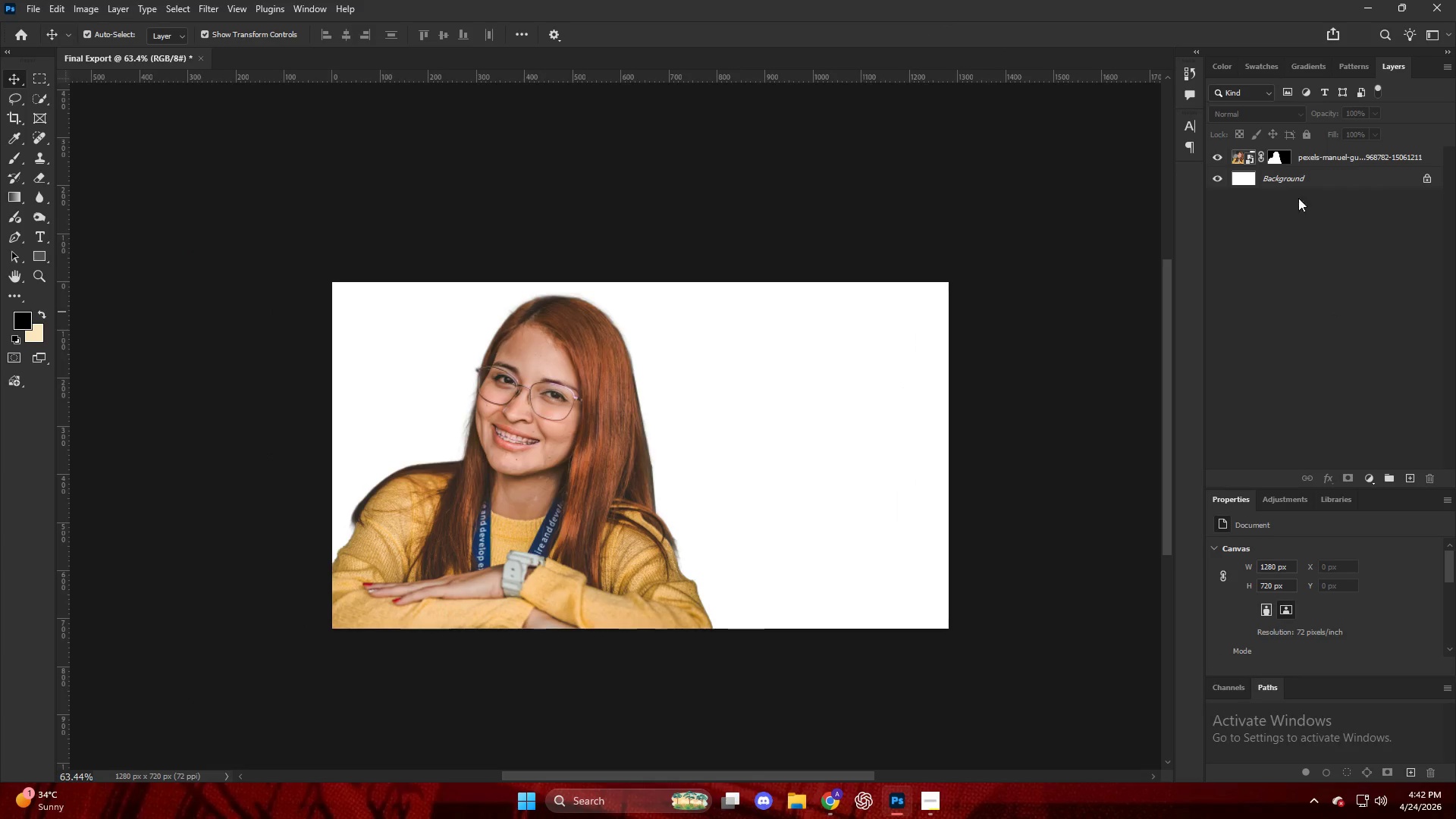 
left_click([1264, 165])
 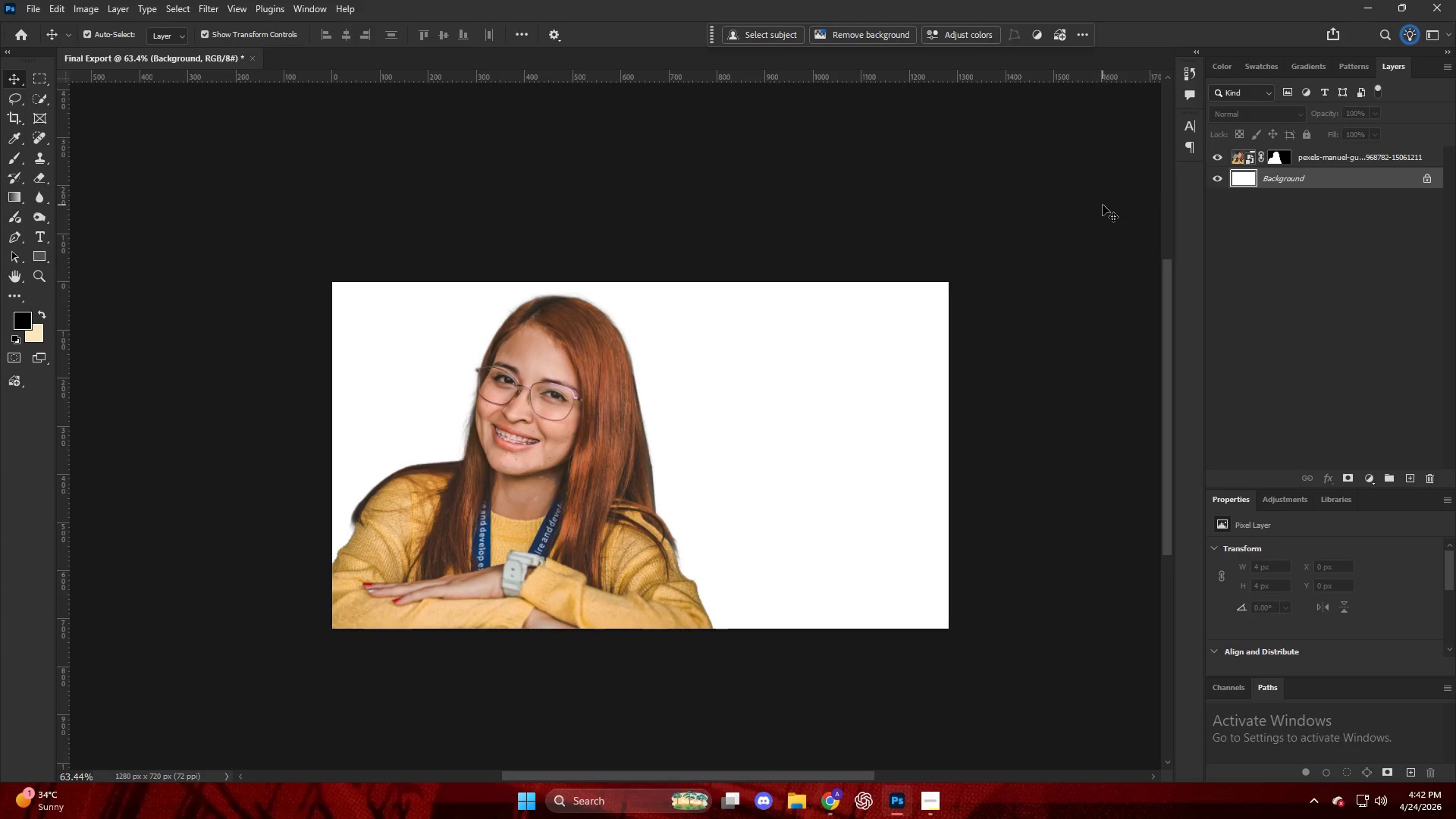 
hold_key(key=AltLeft, duration=0.56)
scroll: coordinate [947, 403], scroll_direction: up, amount: 9.0
 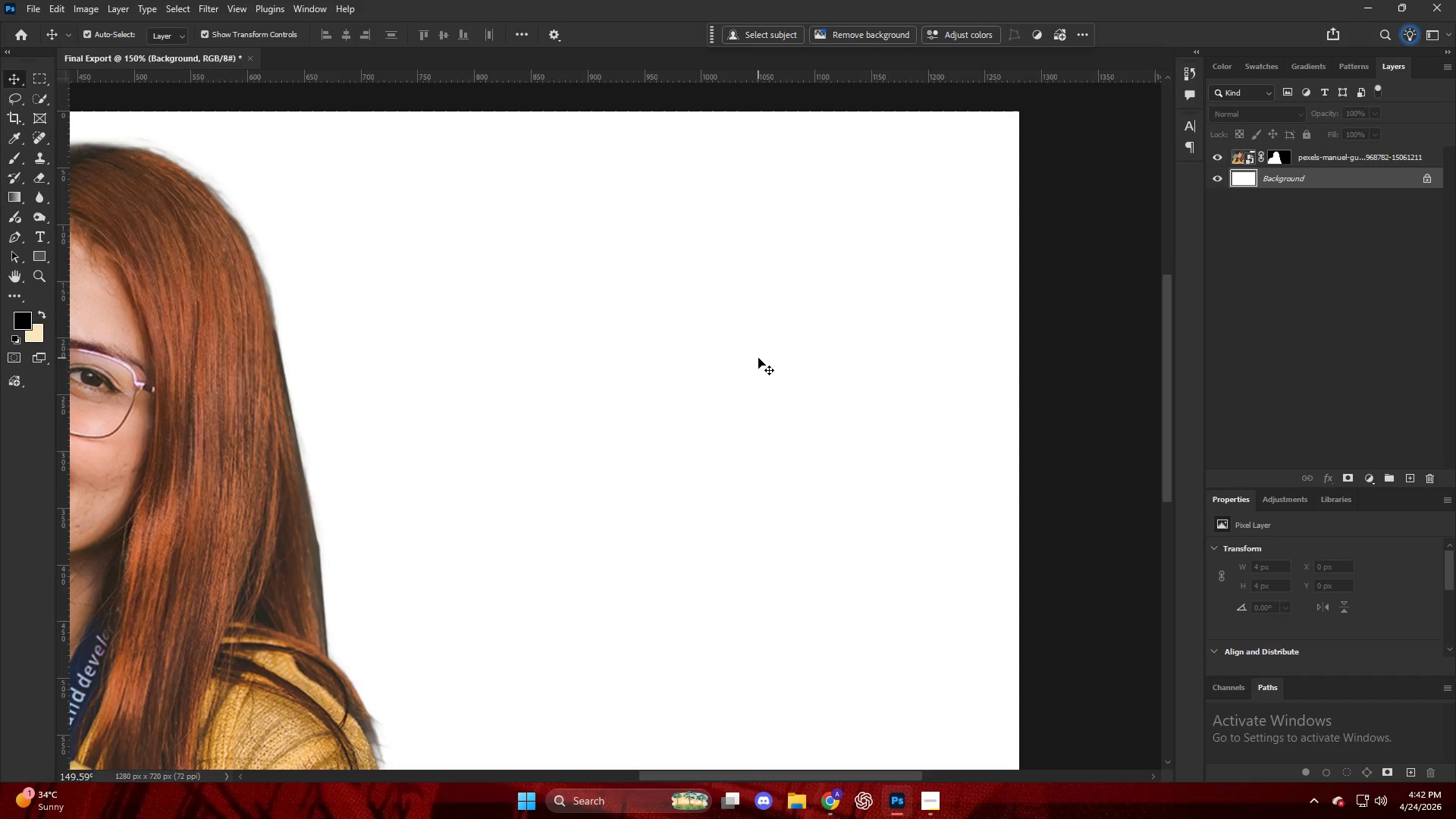 
scroll: coordinate [758, 357], scroll_direction: down, amount: 3.0
 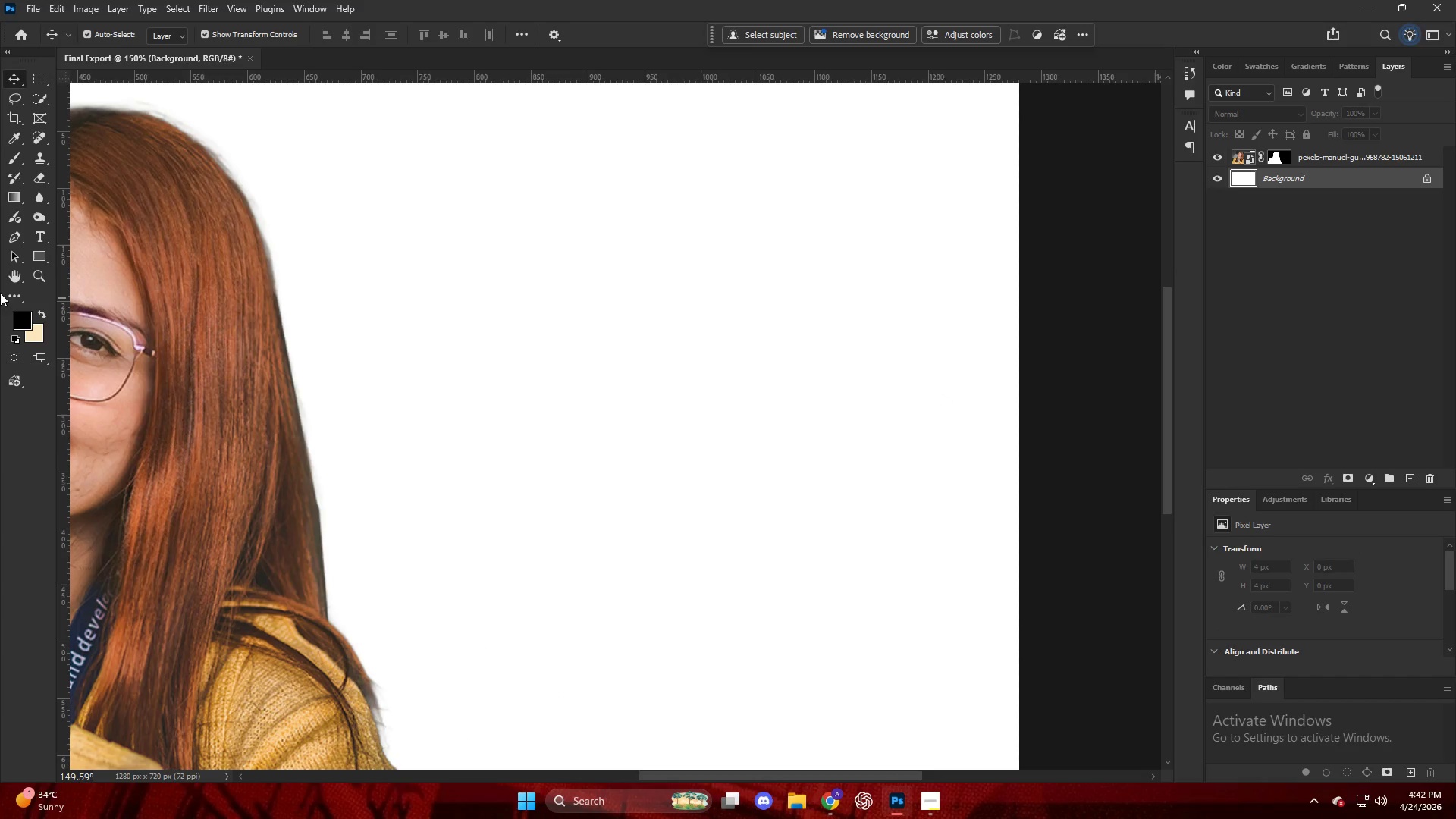 
left_click([33, 259])
 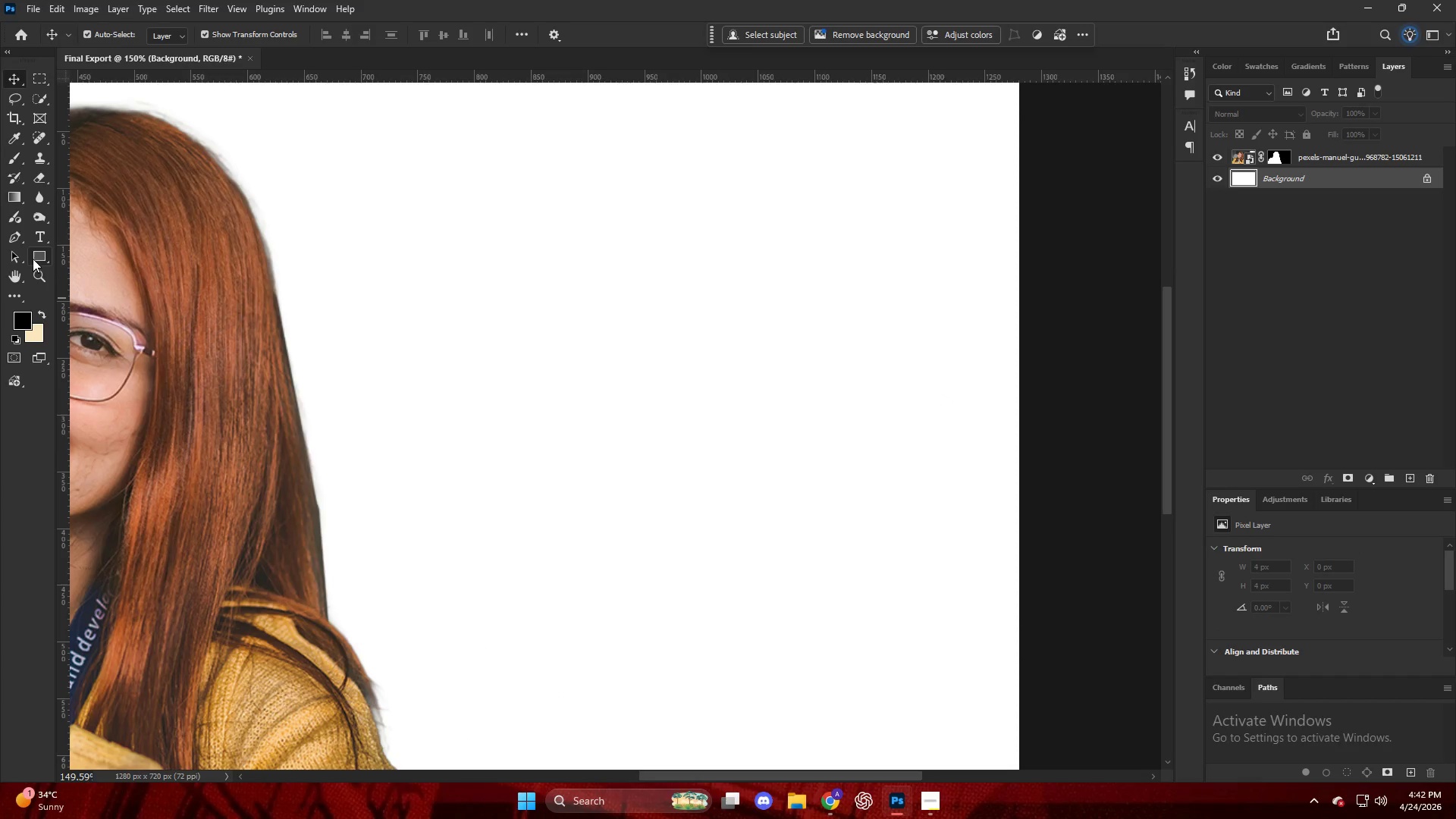 
right_click([32, 258])
 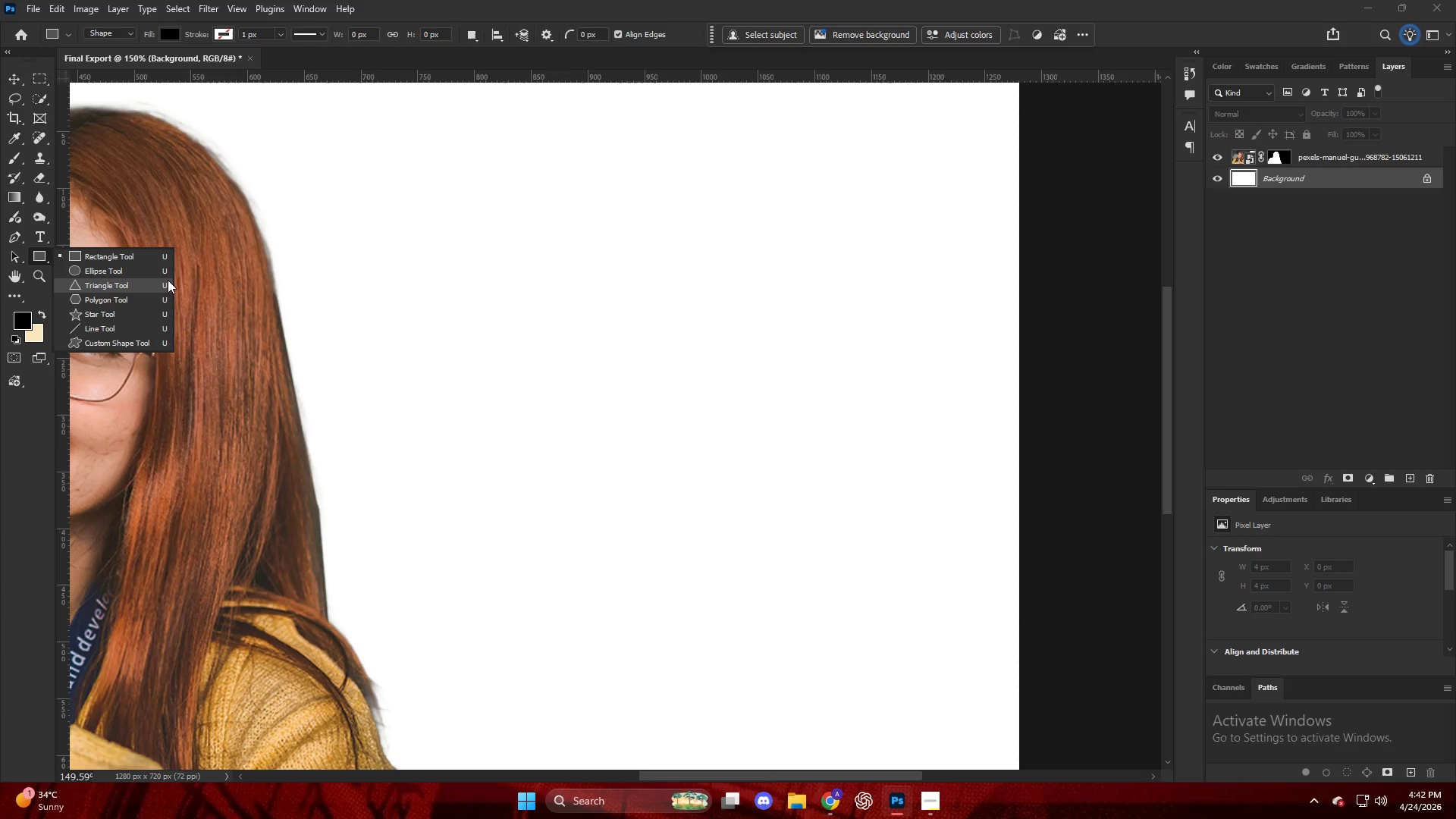 
left_click([155, 275])
 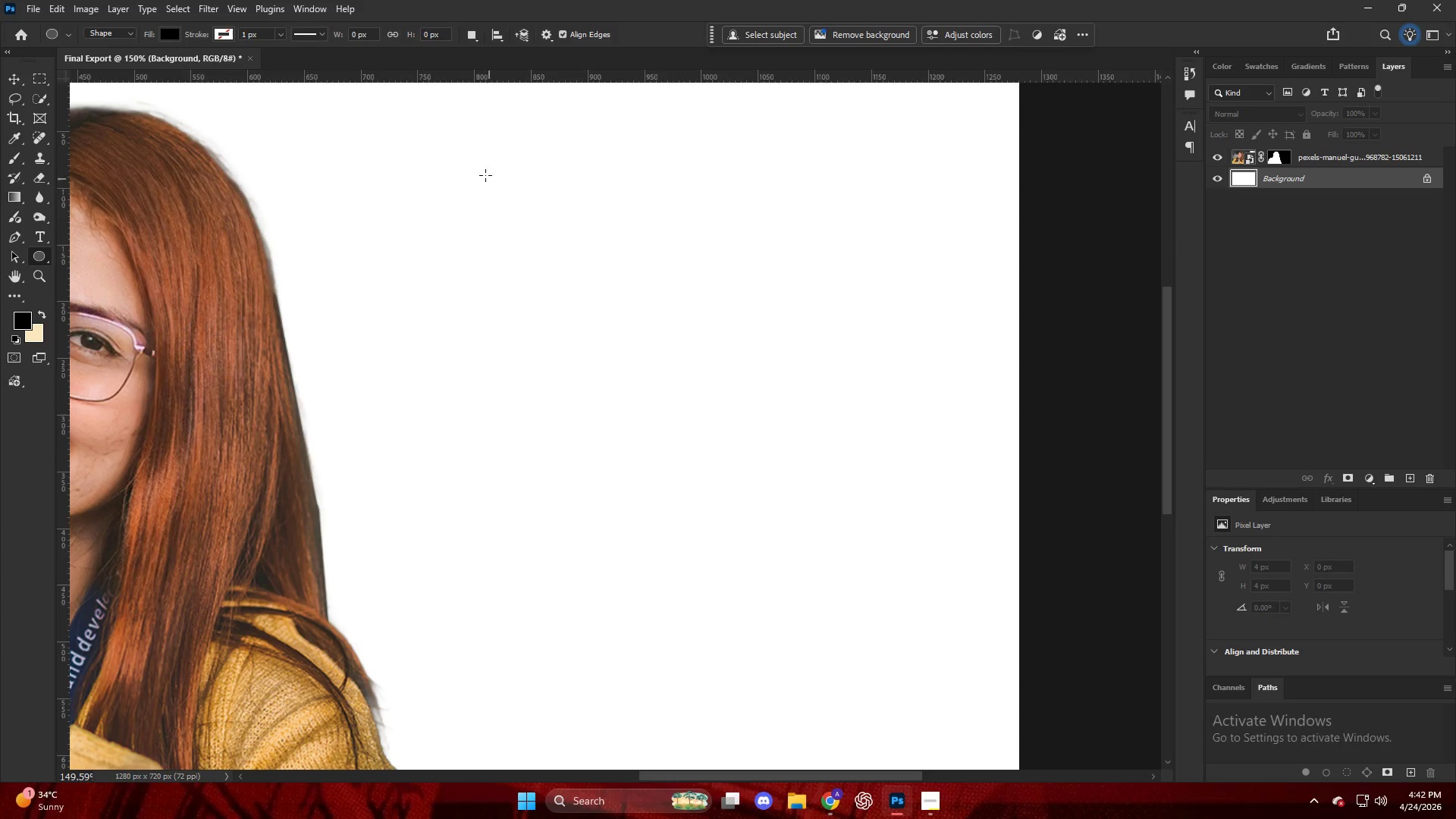 
left_click_drag(start_coordinate=[454, 169], to_coordinate=[893, 610])
 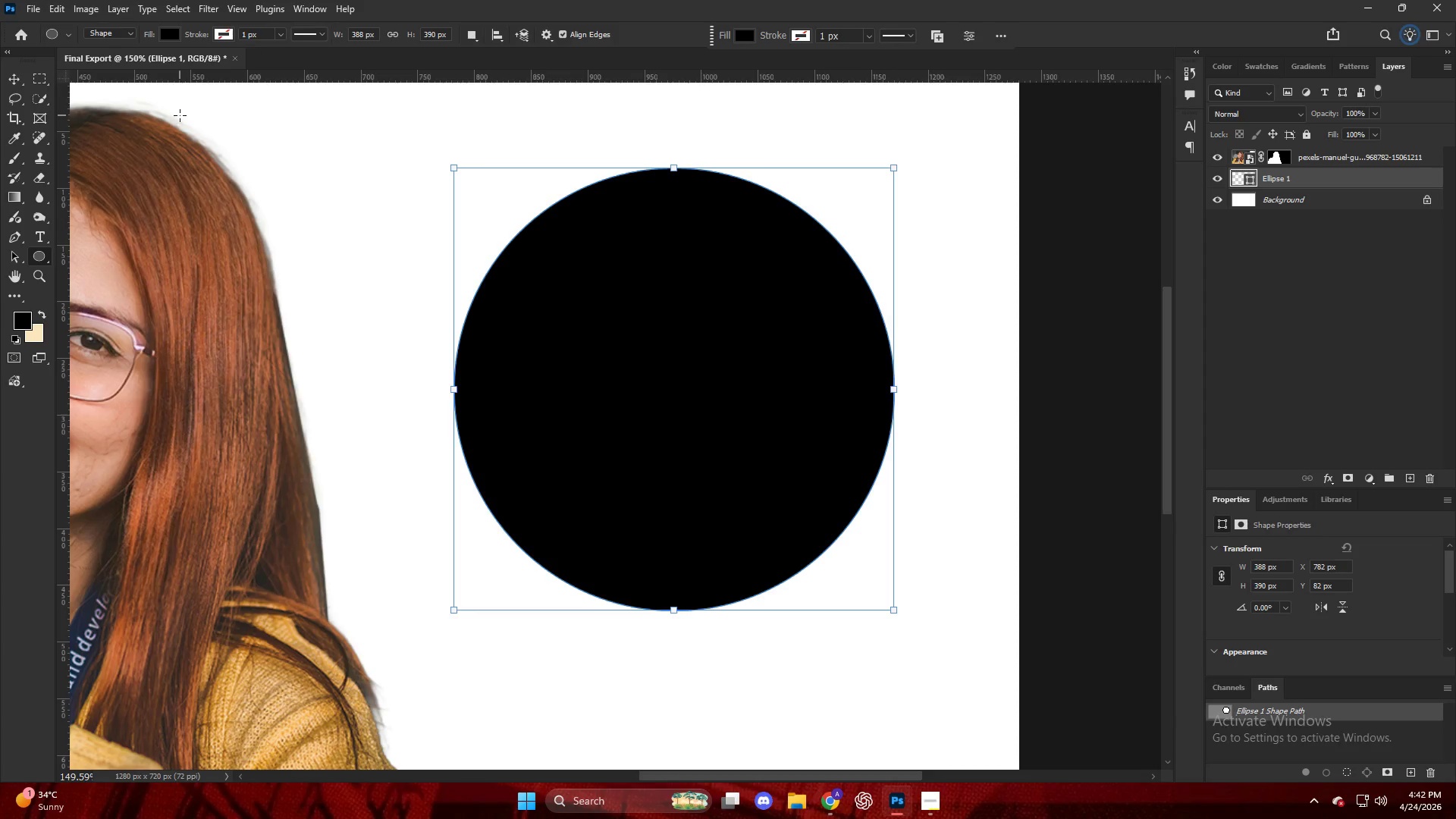 
left_click([223, 29])
 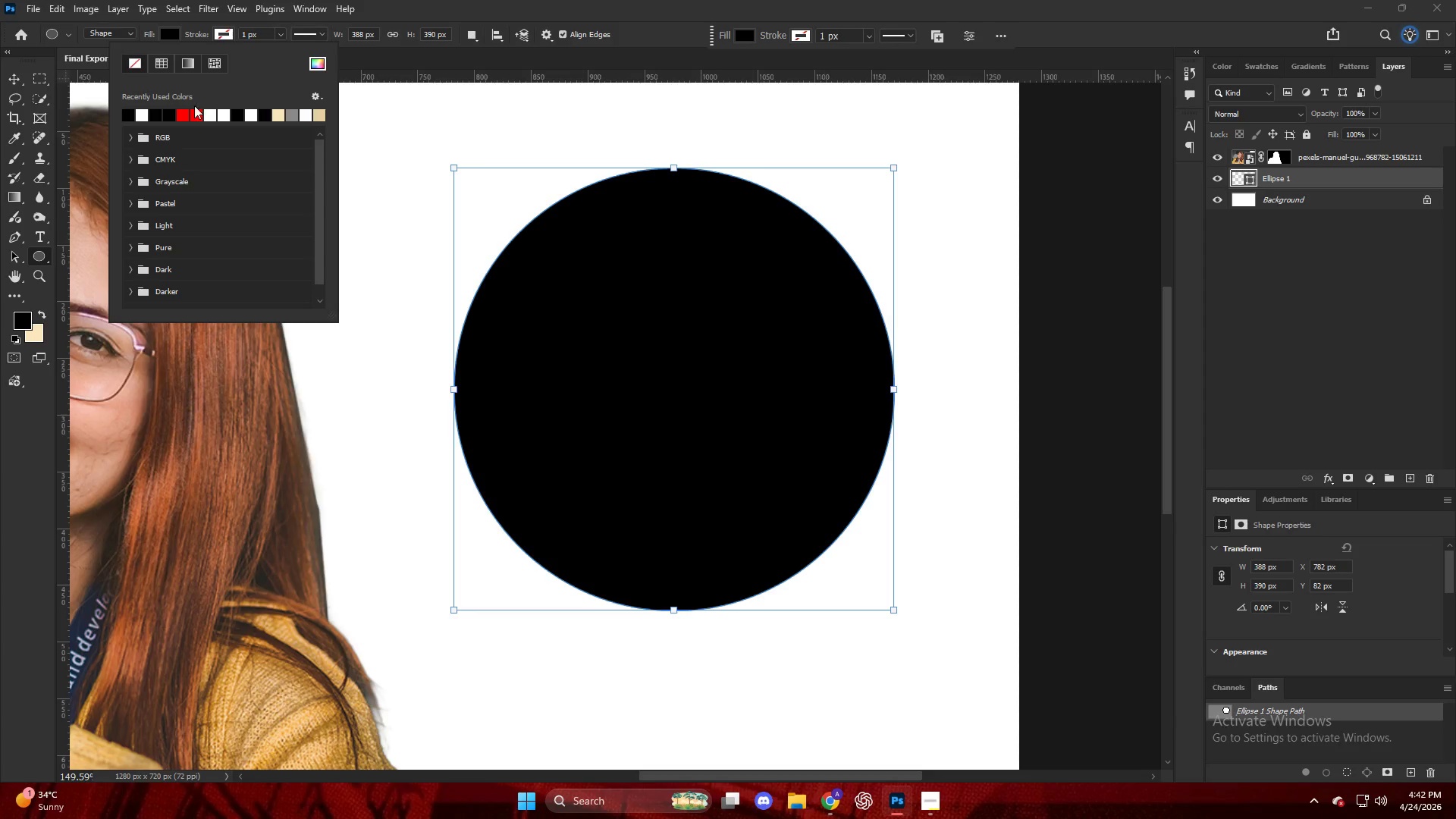 
left_click([189, 112])
 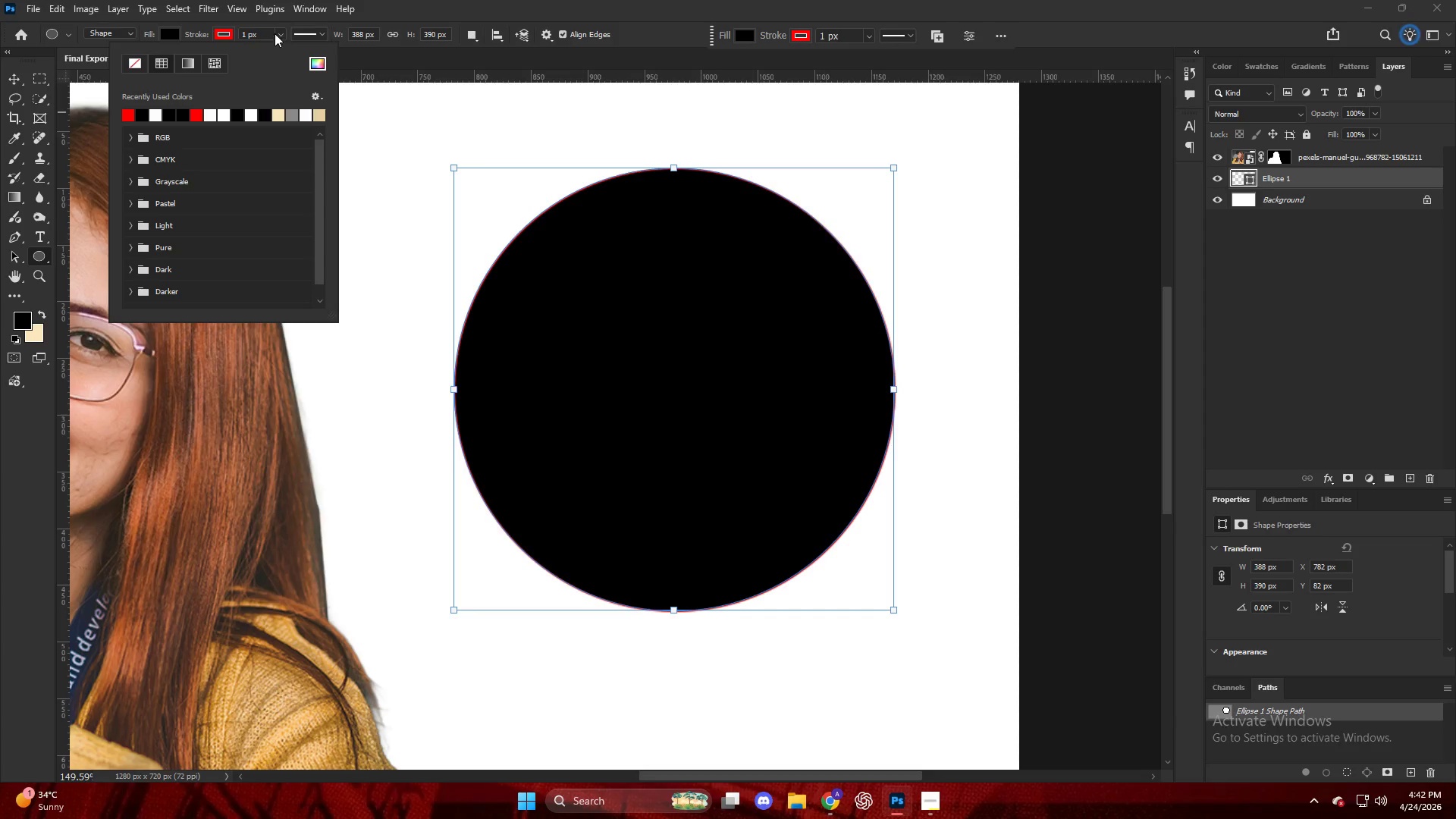 
left_click_drag(start_coordinate=[266, 32], to_coordinate=[188, 43])
 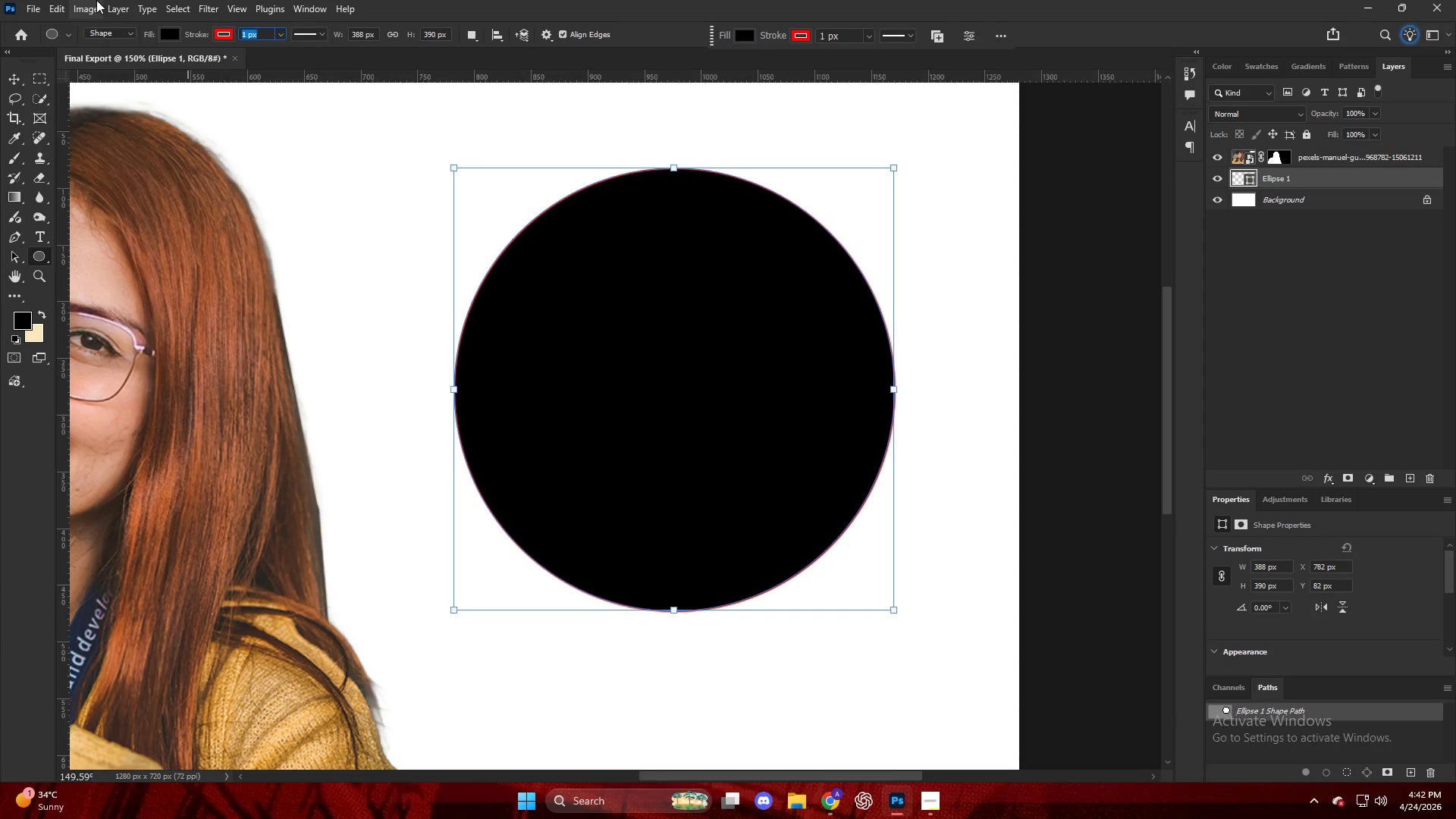 
key(Numpad5)
 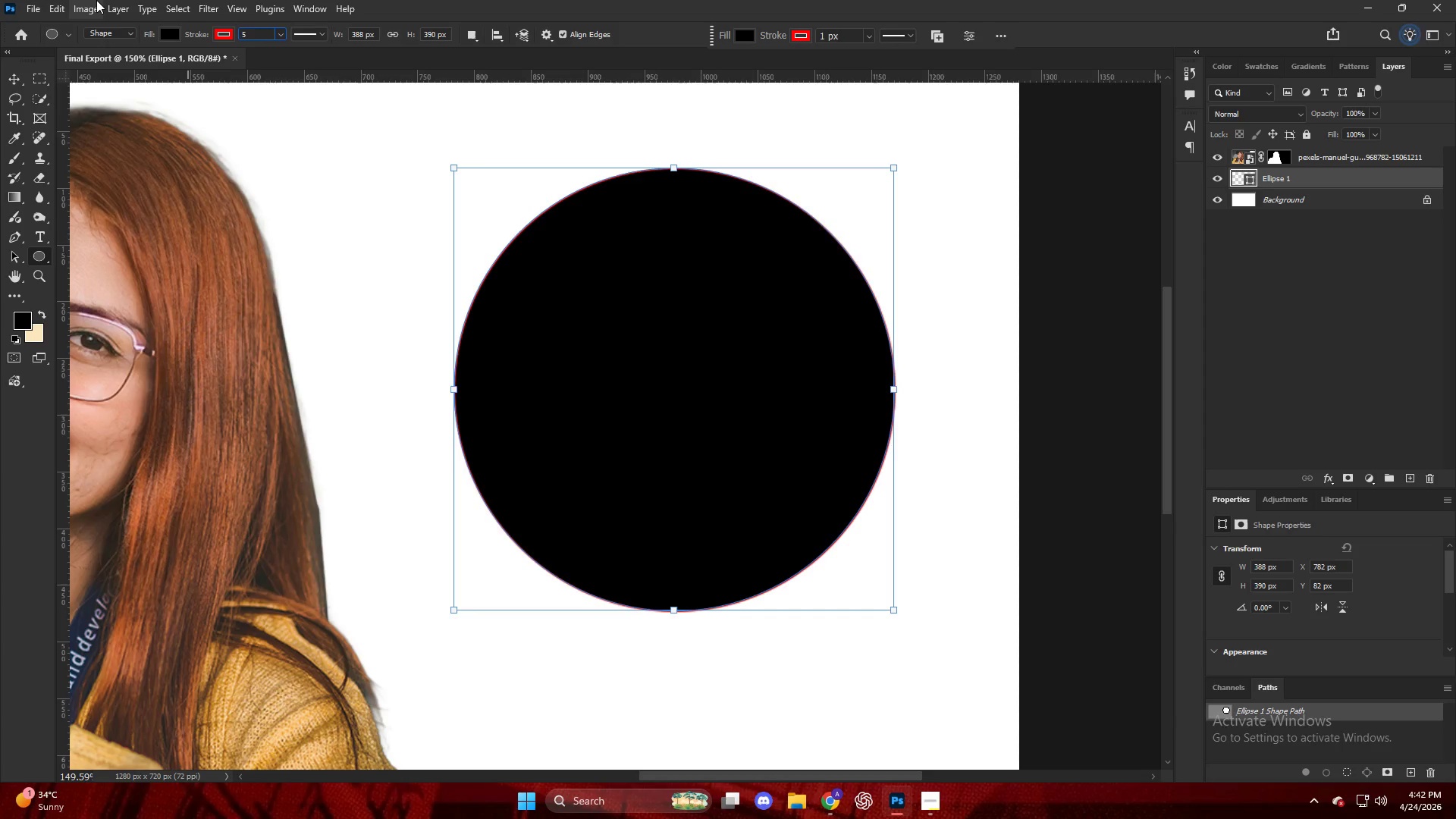 
key(NumpadEnter)
 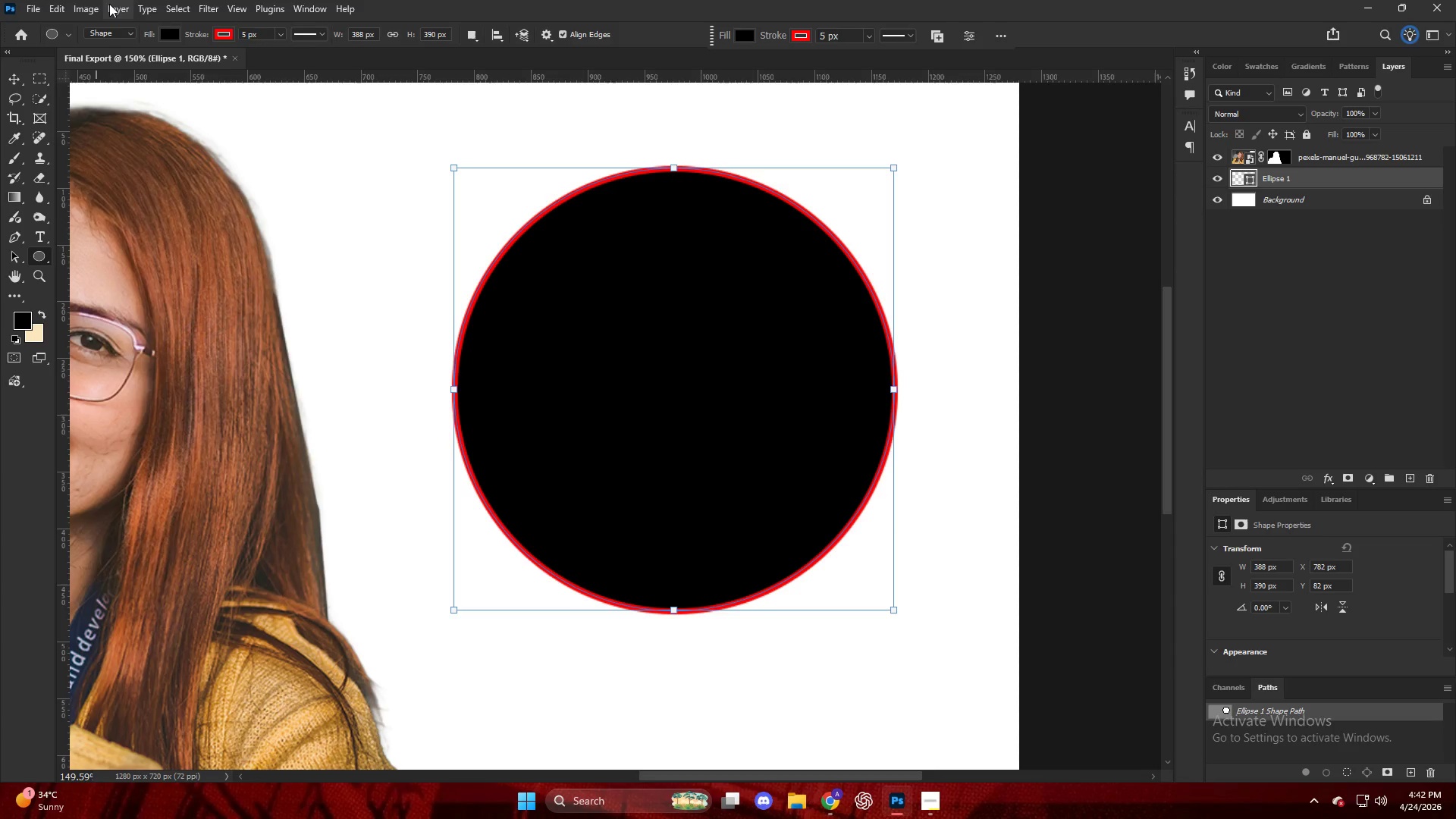 
left_click_drag(start_coordinate=[264, 33], to_coordinate=[155, 37])
 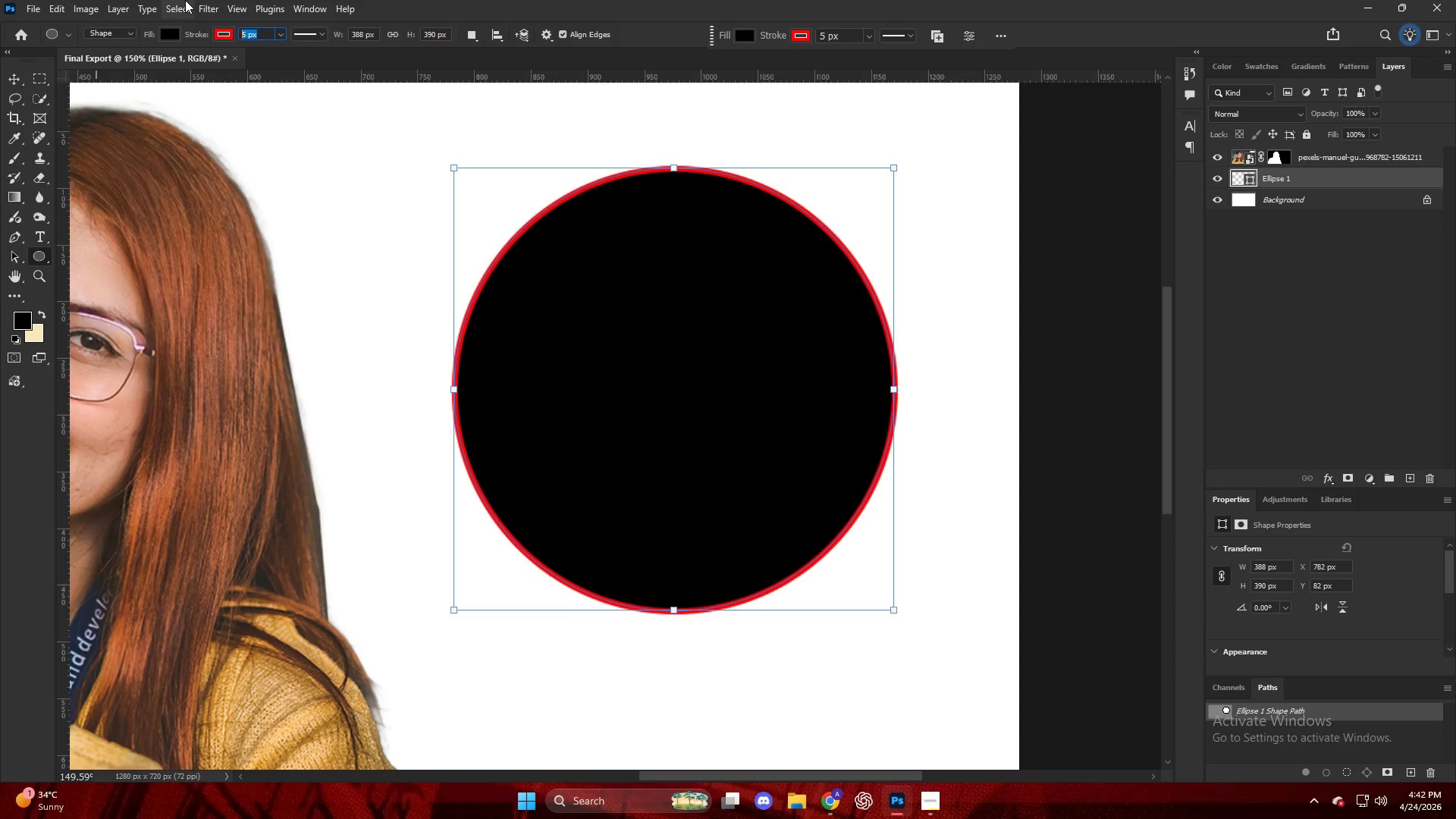 
key(Numpad7)
 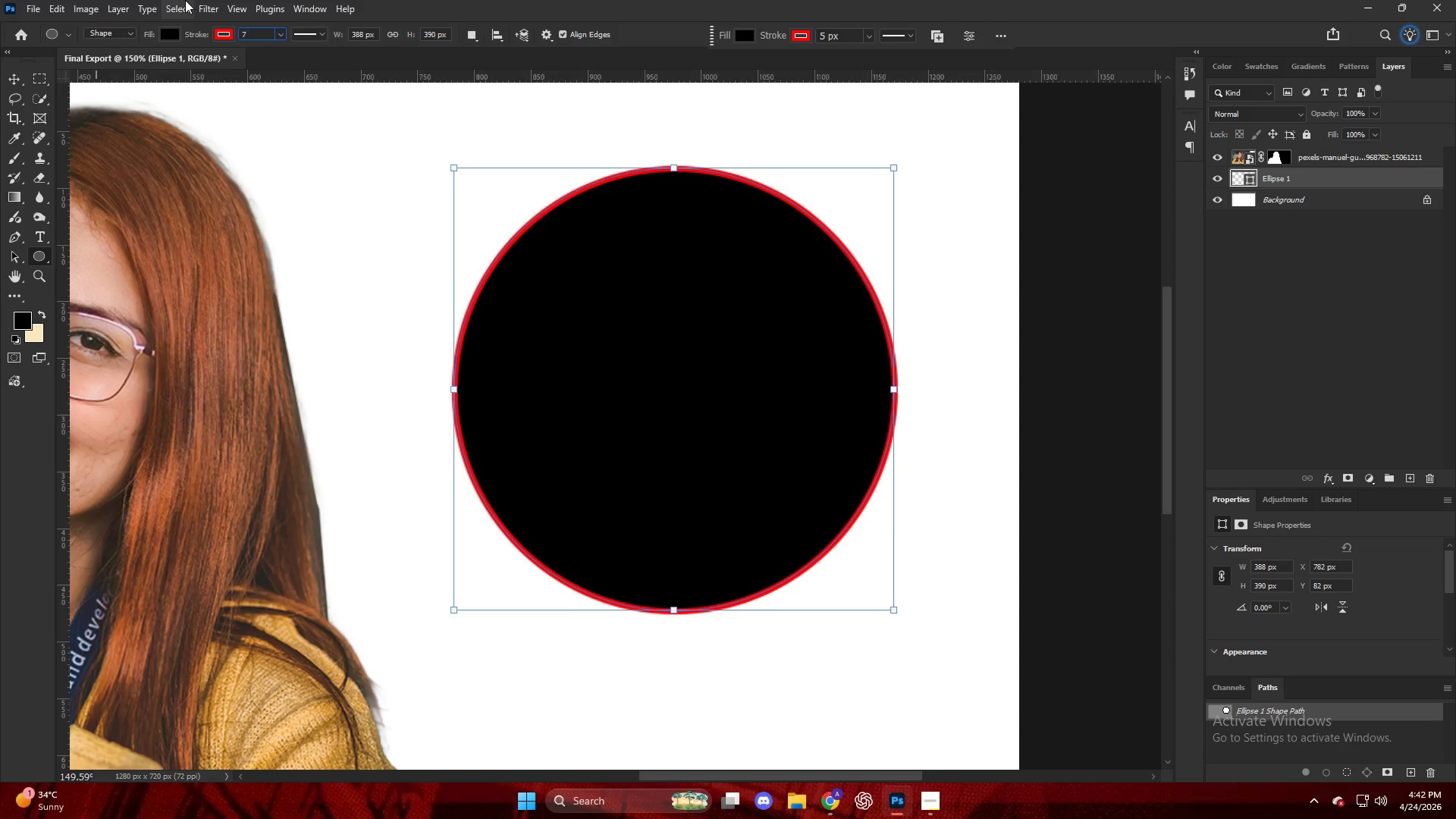 
key(NumpadEnter)
 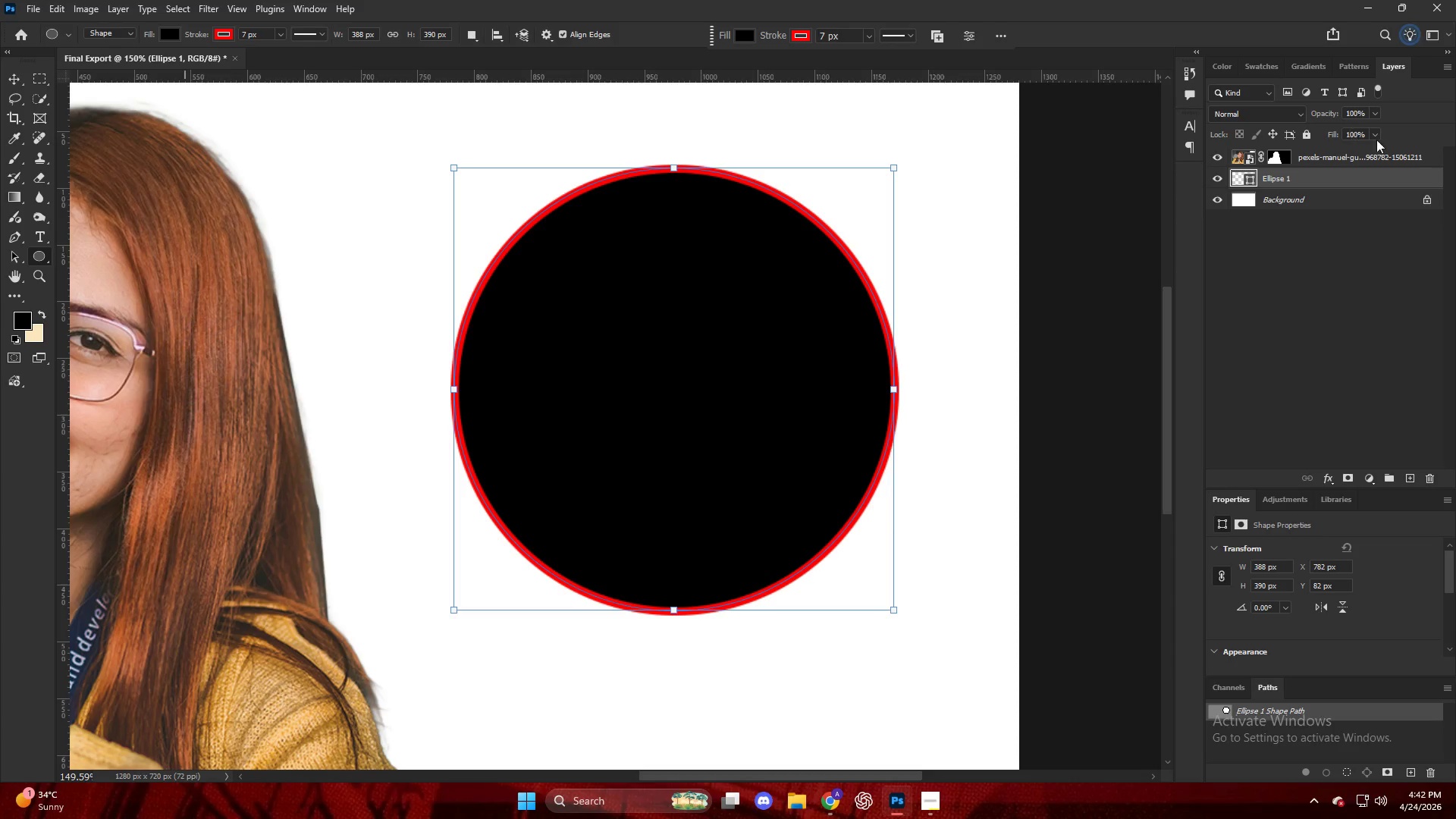 
left_click_drag(start_coordinate=[1357, 262], to_coordinate=[1372, 264])
 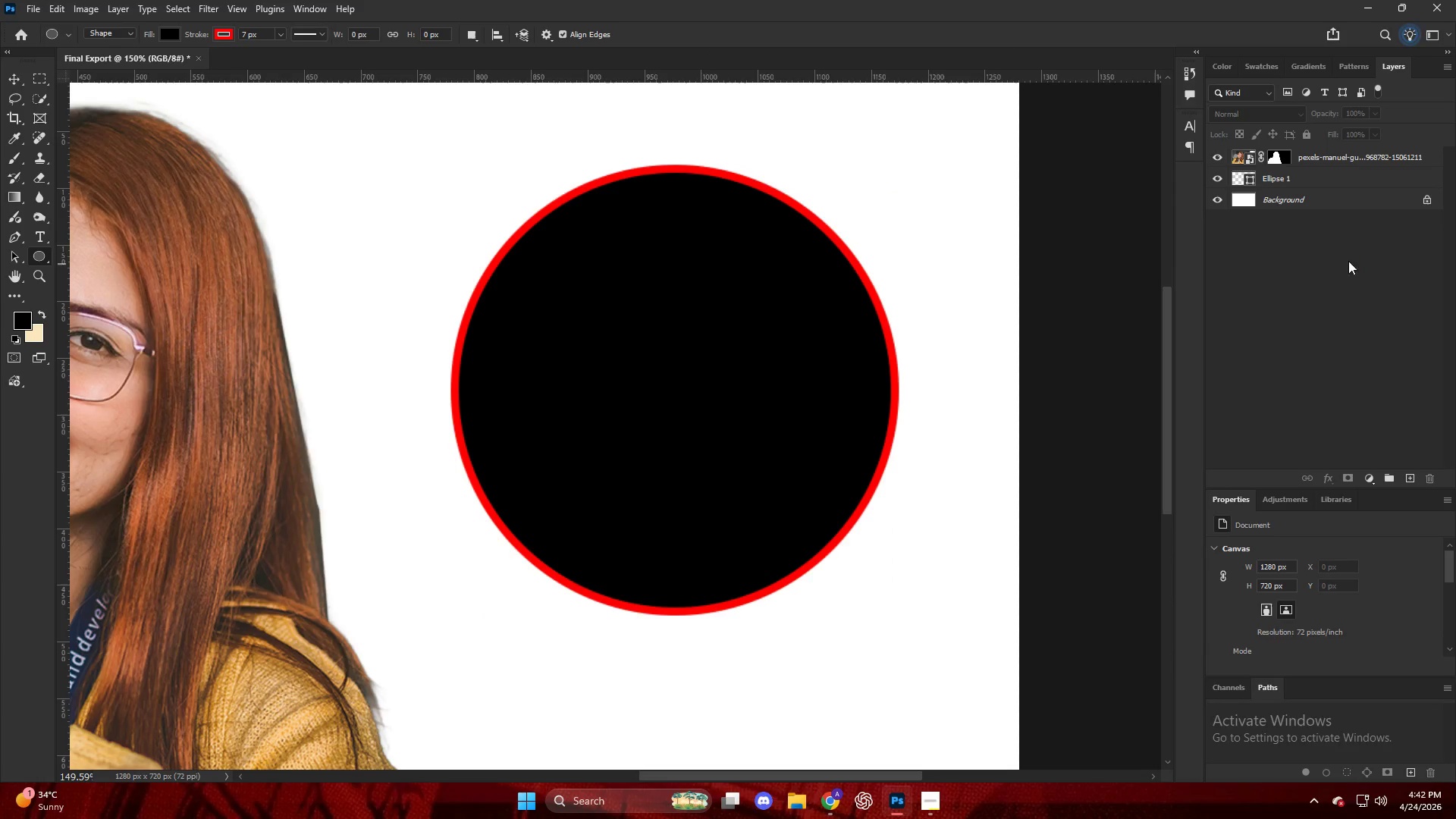 
hold_key(key=AltLeft, duration=0.45)
scroll: coordinate [814, 328], scroll_direction: down, amount: 8.0
 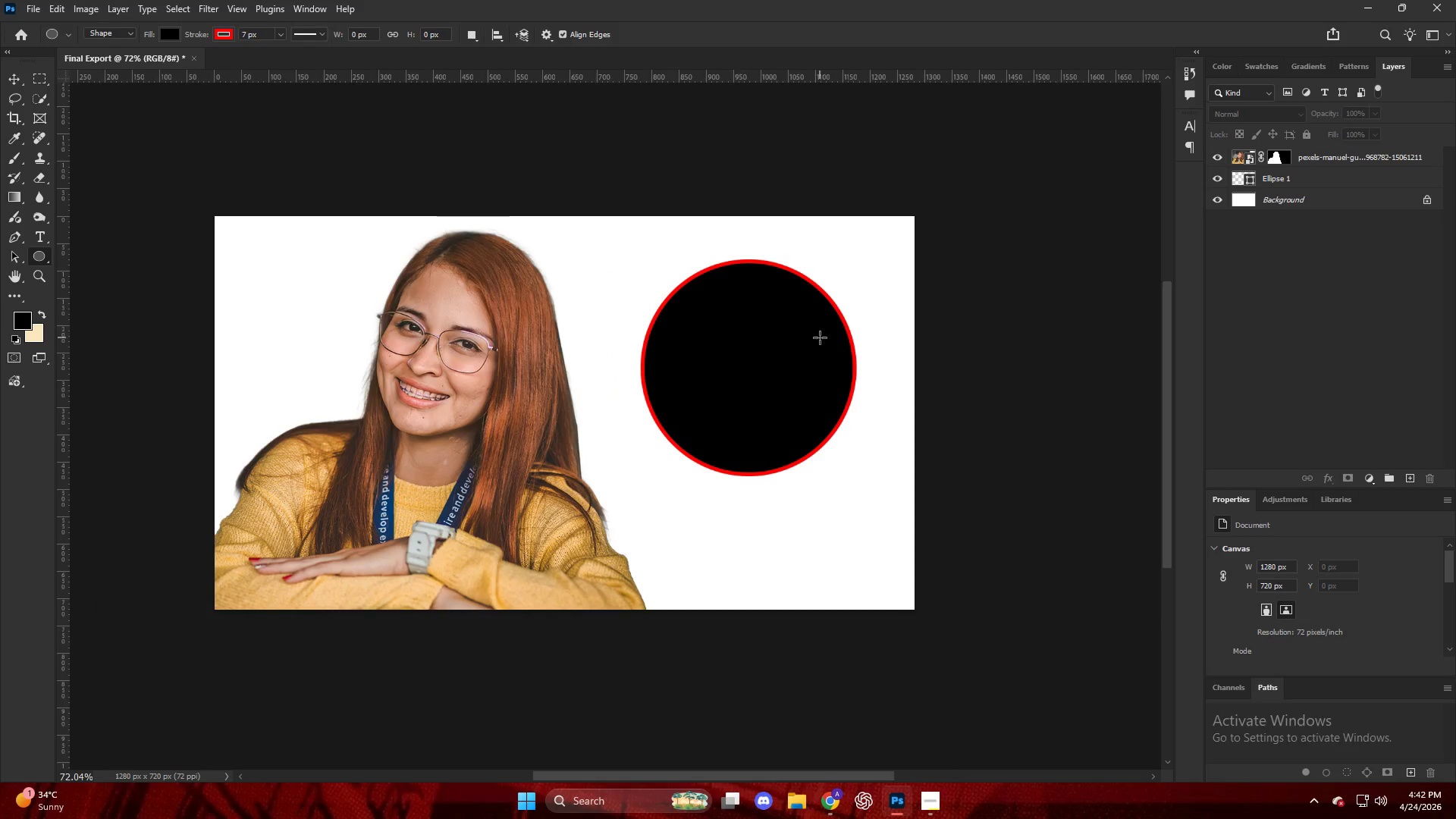 
key(Alt+AltLeft)
 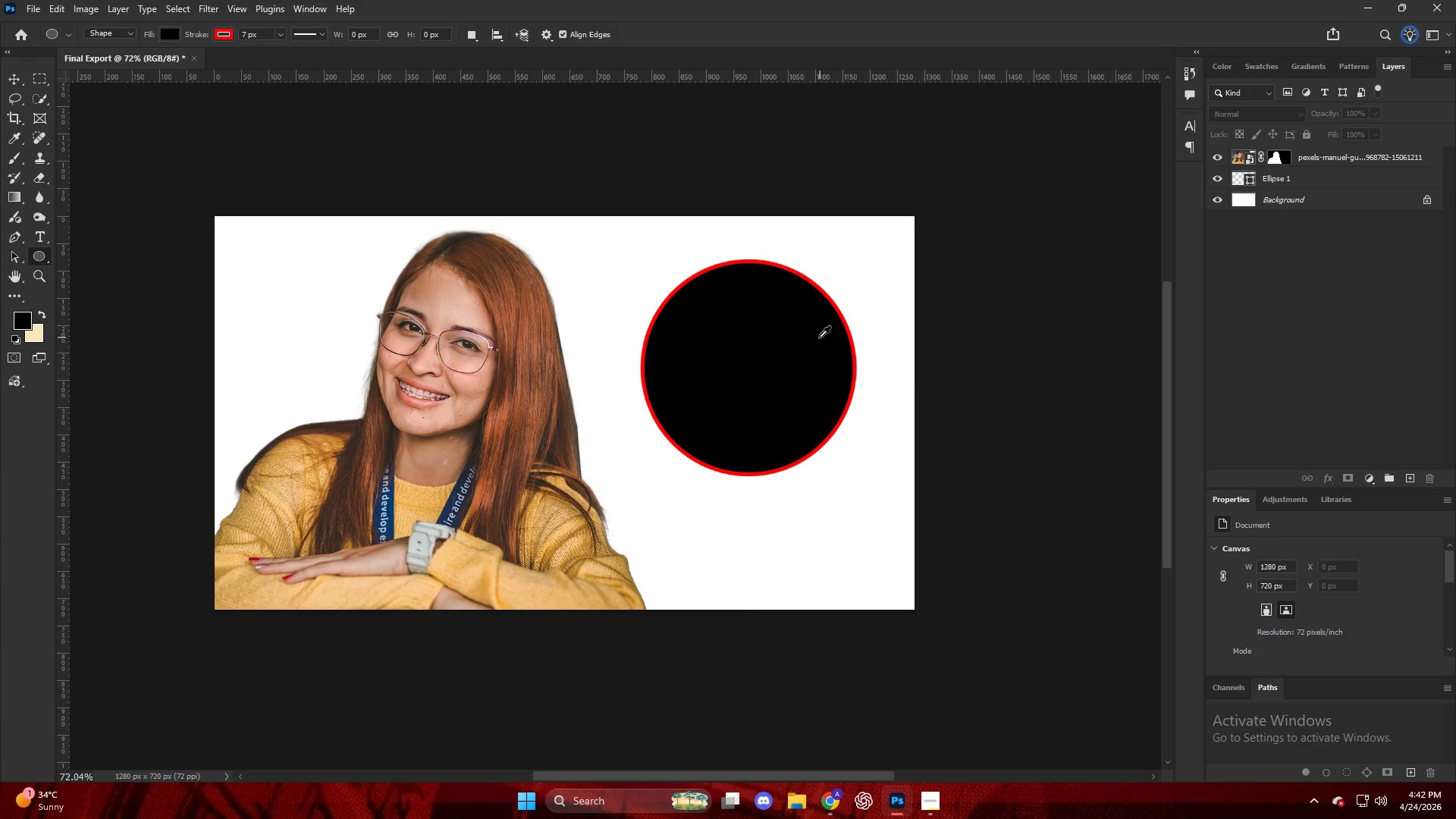 
key(V)
 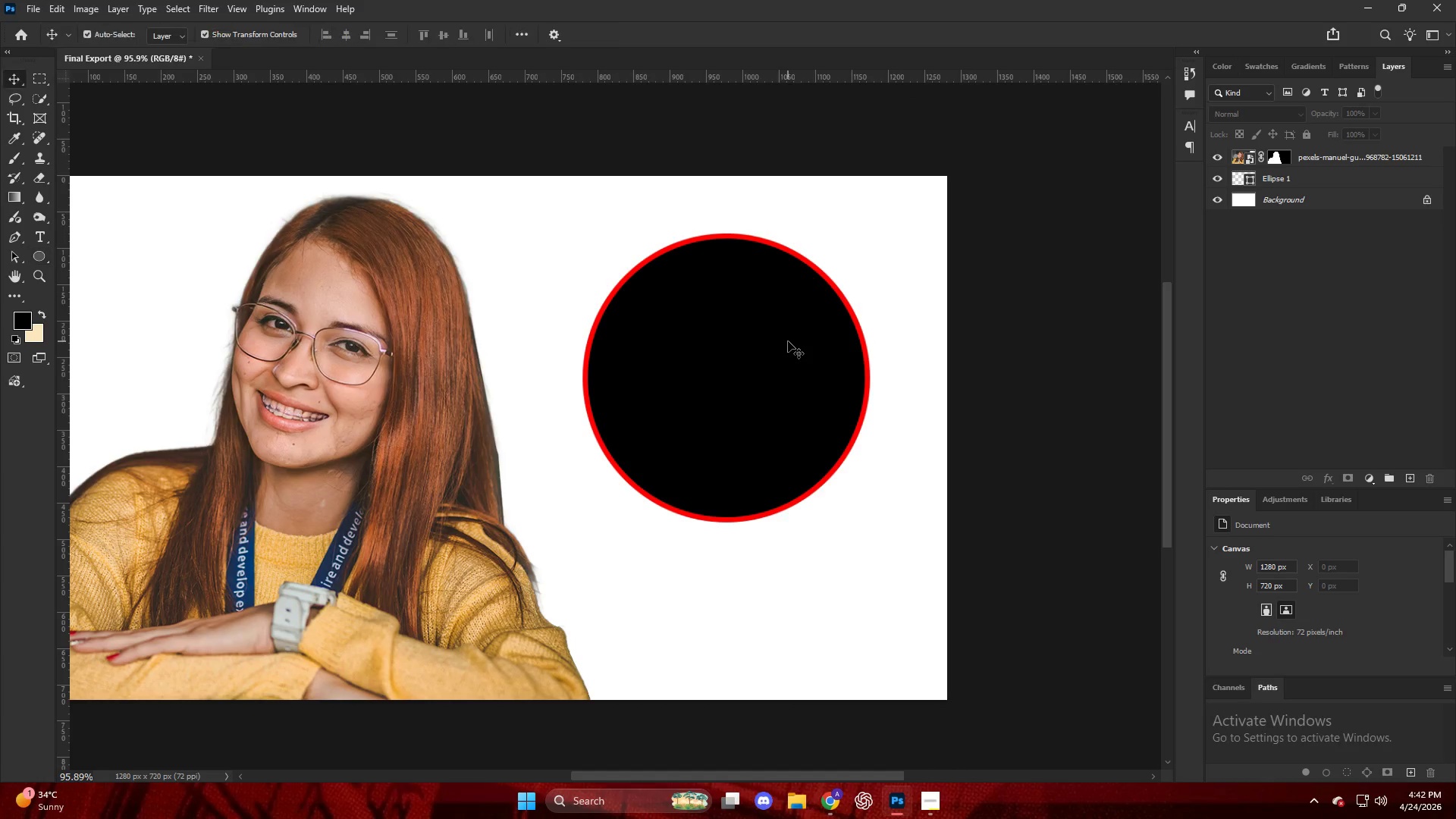 
left_click_drag(start_coordinate=[789, 341], to_coordinate=[747, 388])
 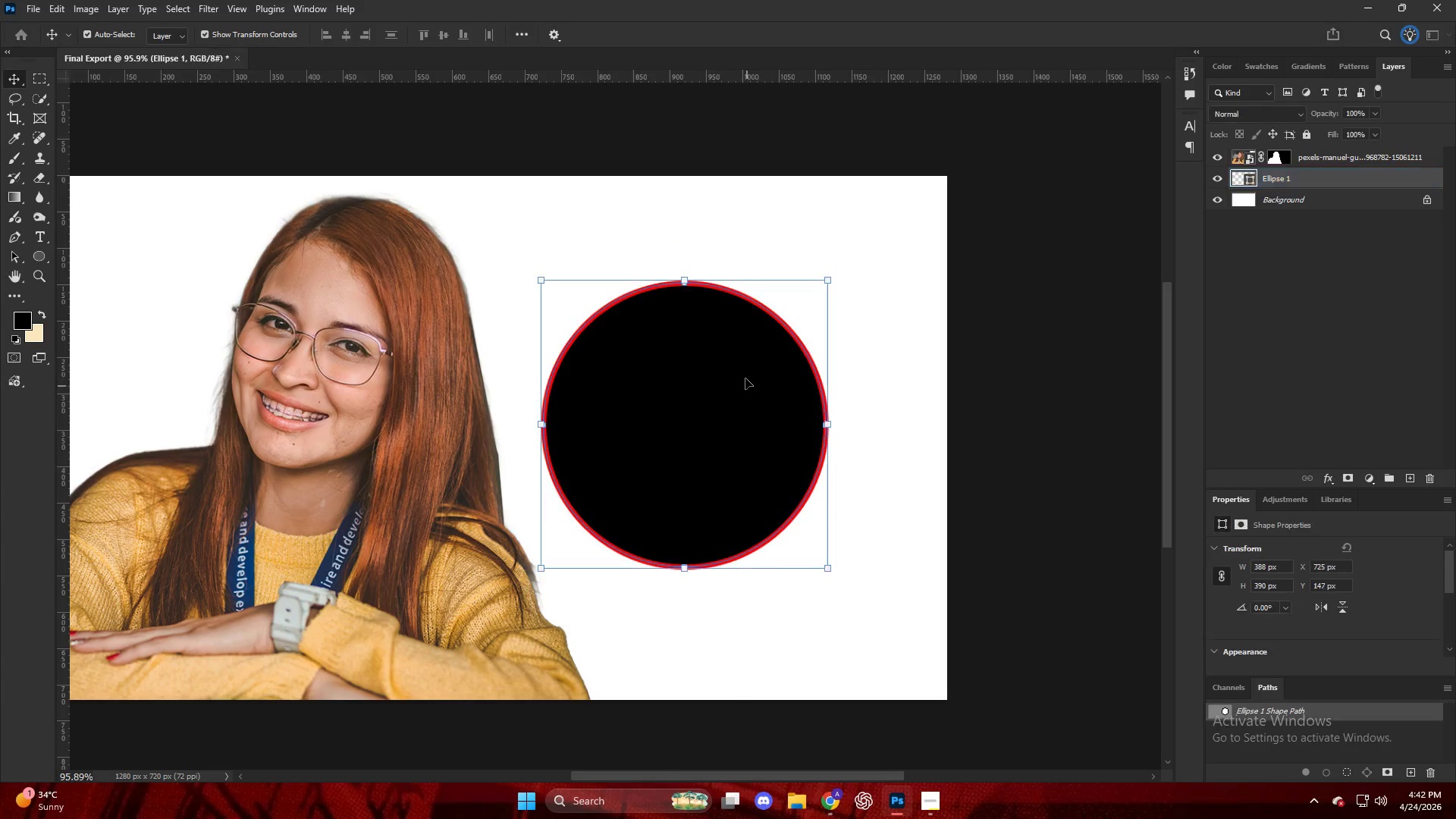 
scroll: coordinate [814, 338], scroll_direction: up, amount: 3.0
 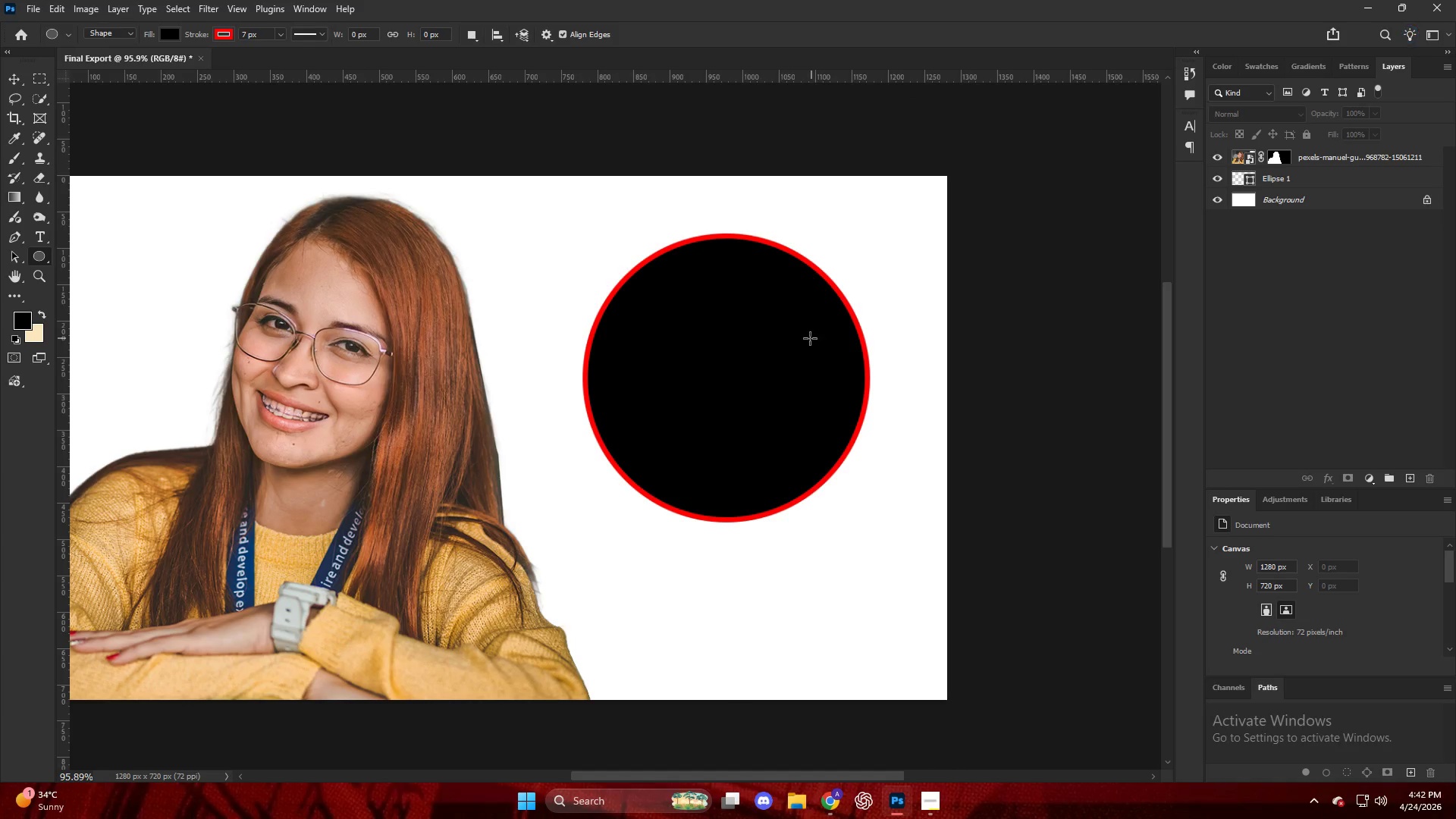 
hold_key(key=AltLeft, duration=1.59)
left_click_drag(start_coordinate=[683, 279], to_coordinate=[714, 227])
 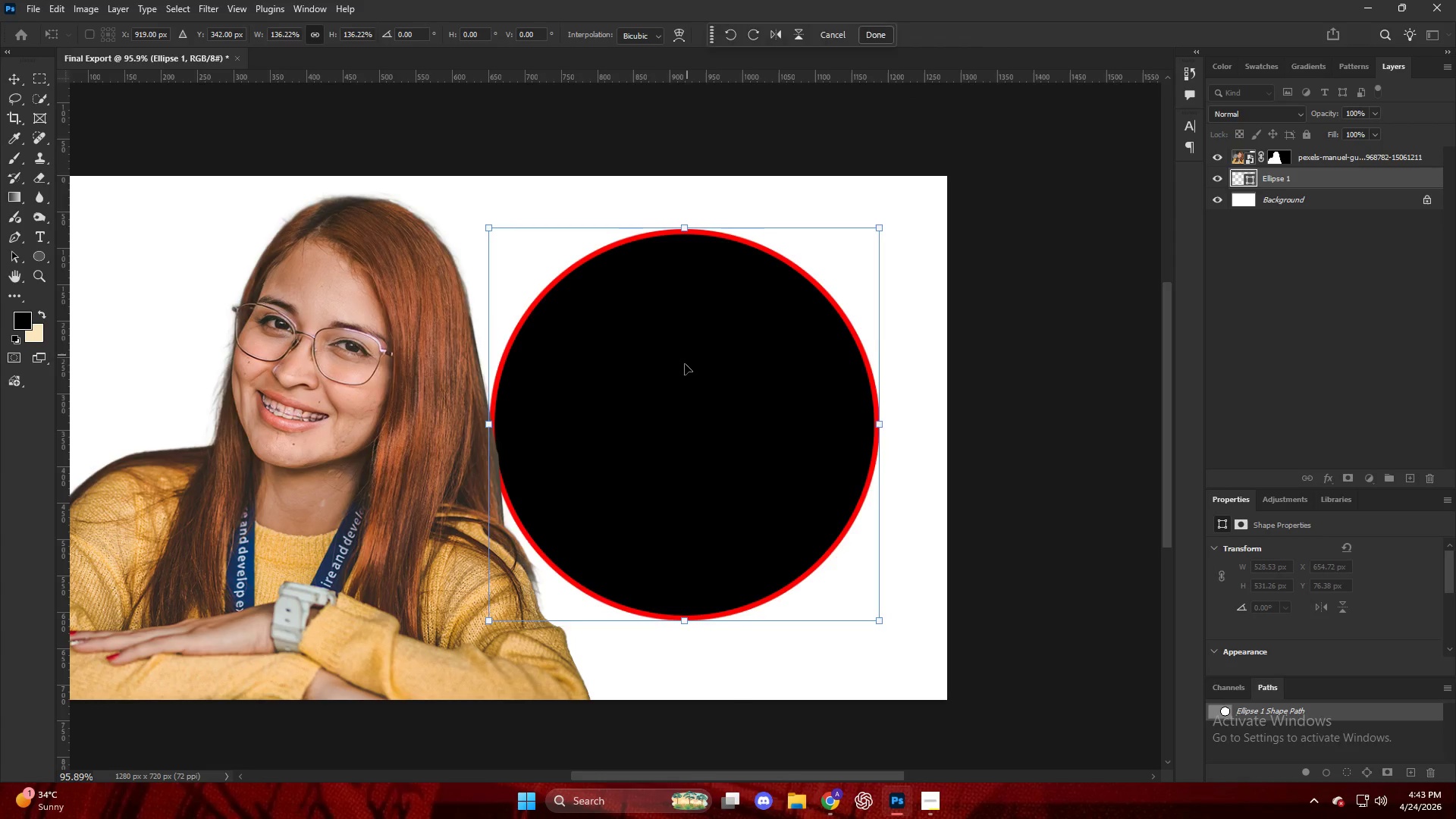 
left_click_drag(start_coordinate=[683, 368], to_coordinate=[742, 372])
 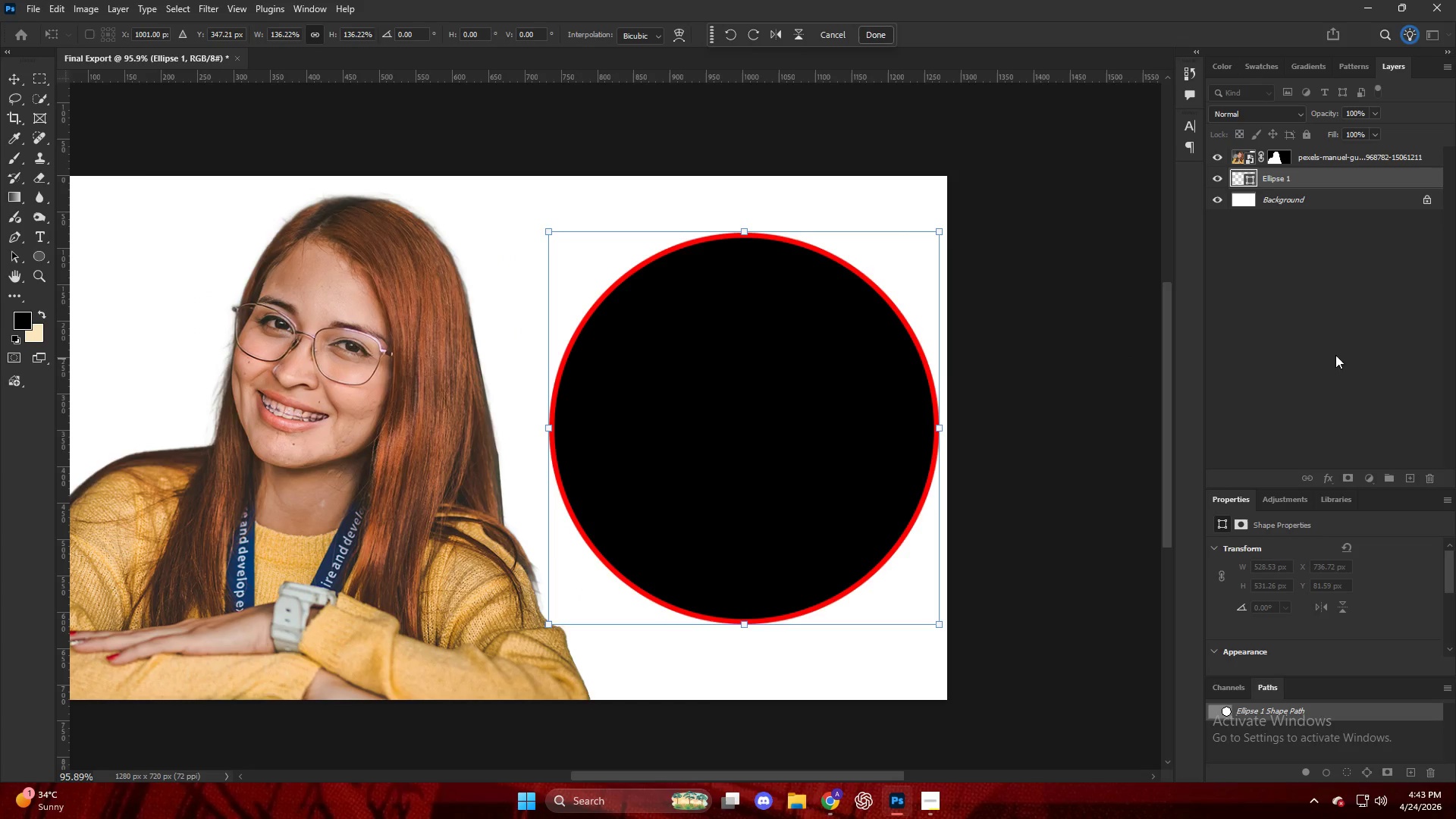 
left_click([1357, 354])
 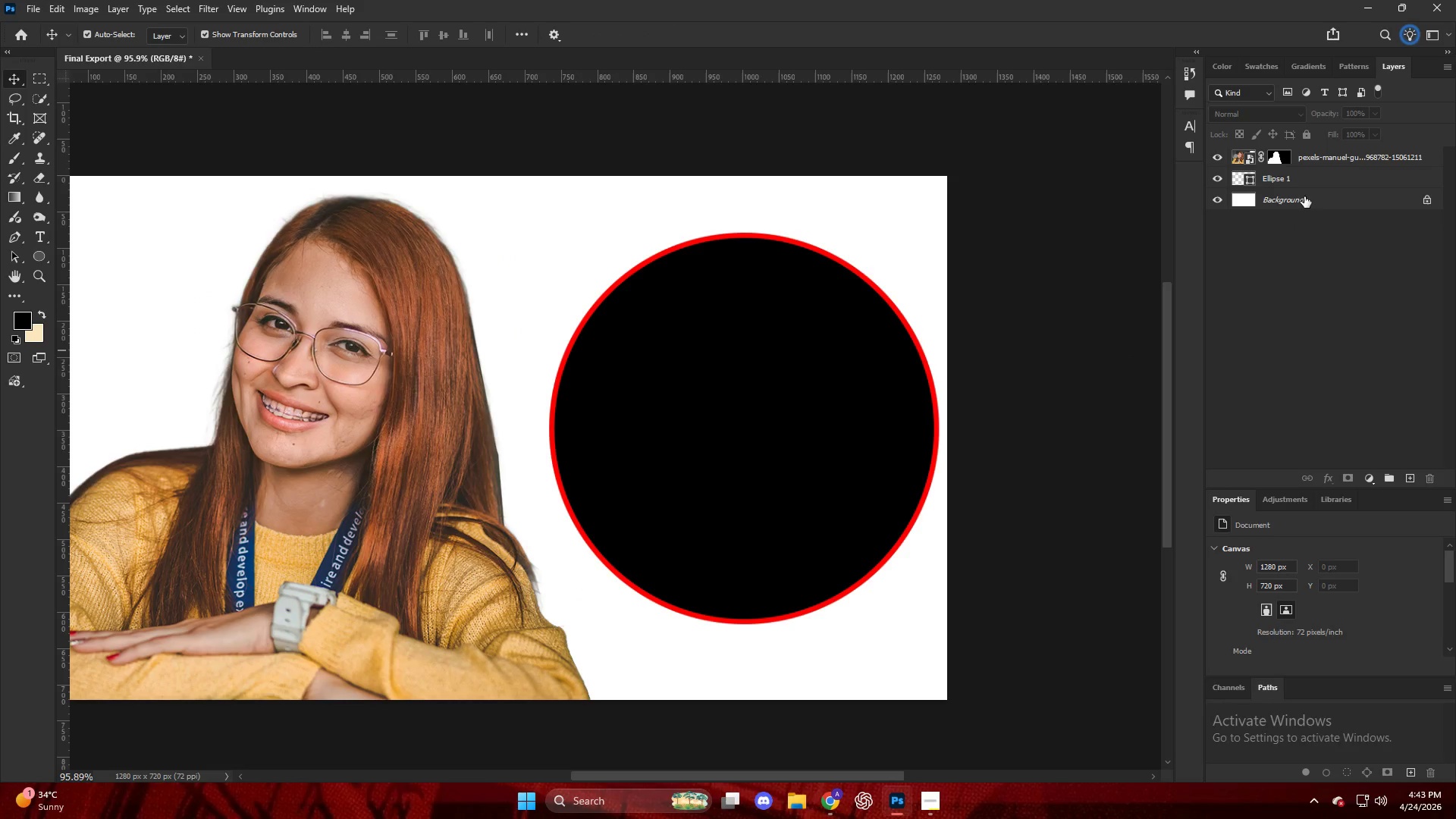 
left_click([1330, 164])
 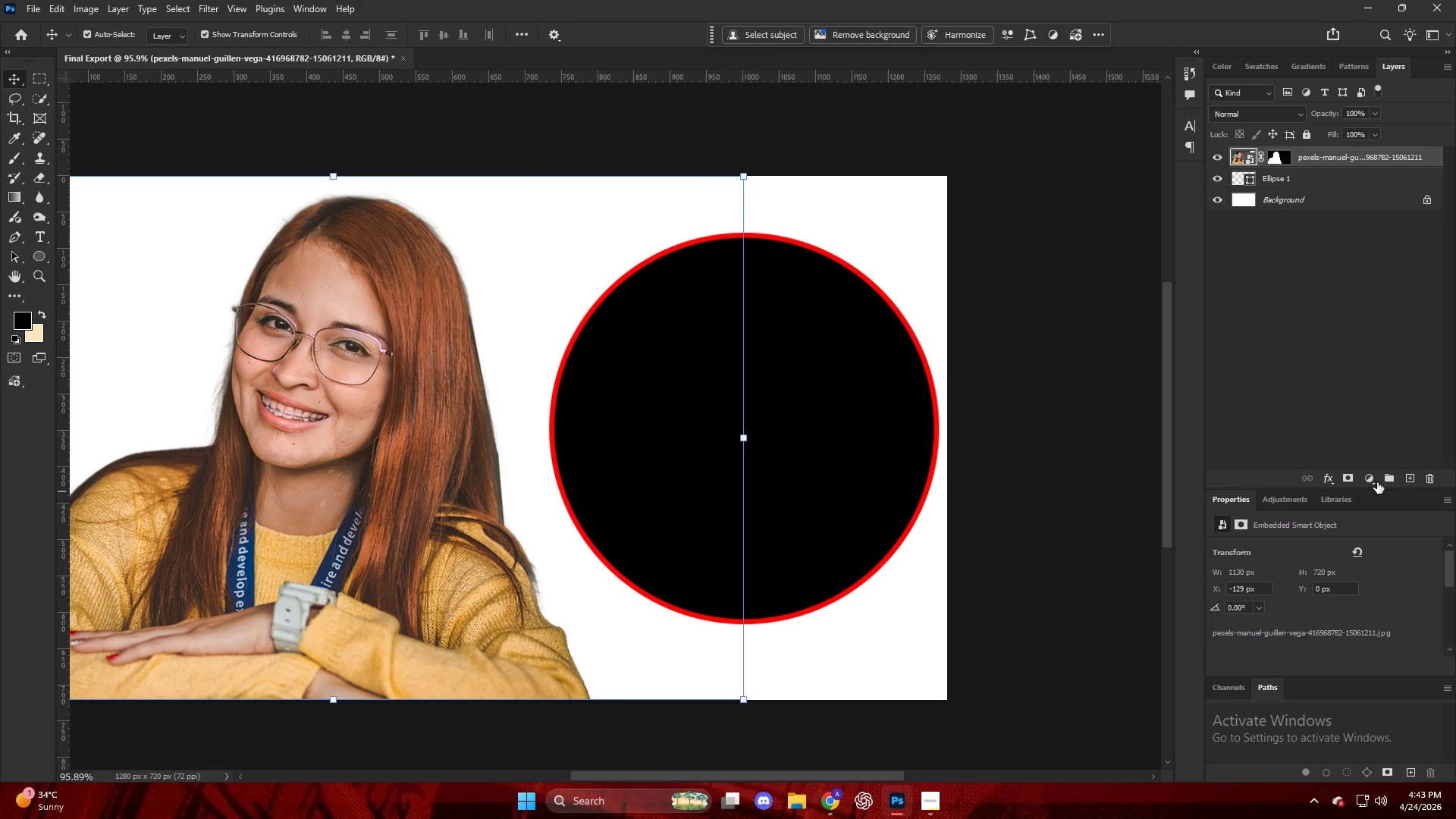 
left_click([1367, 480])
 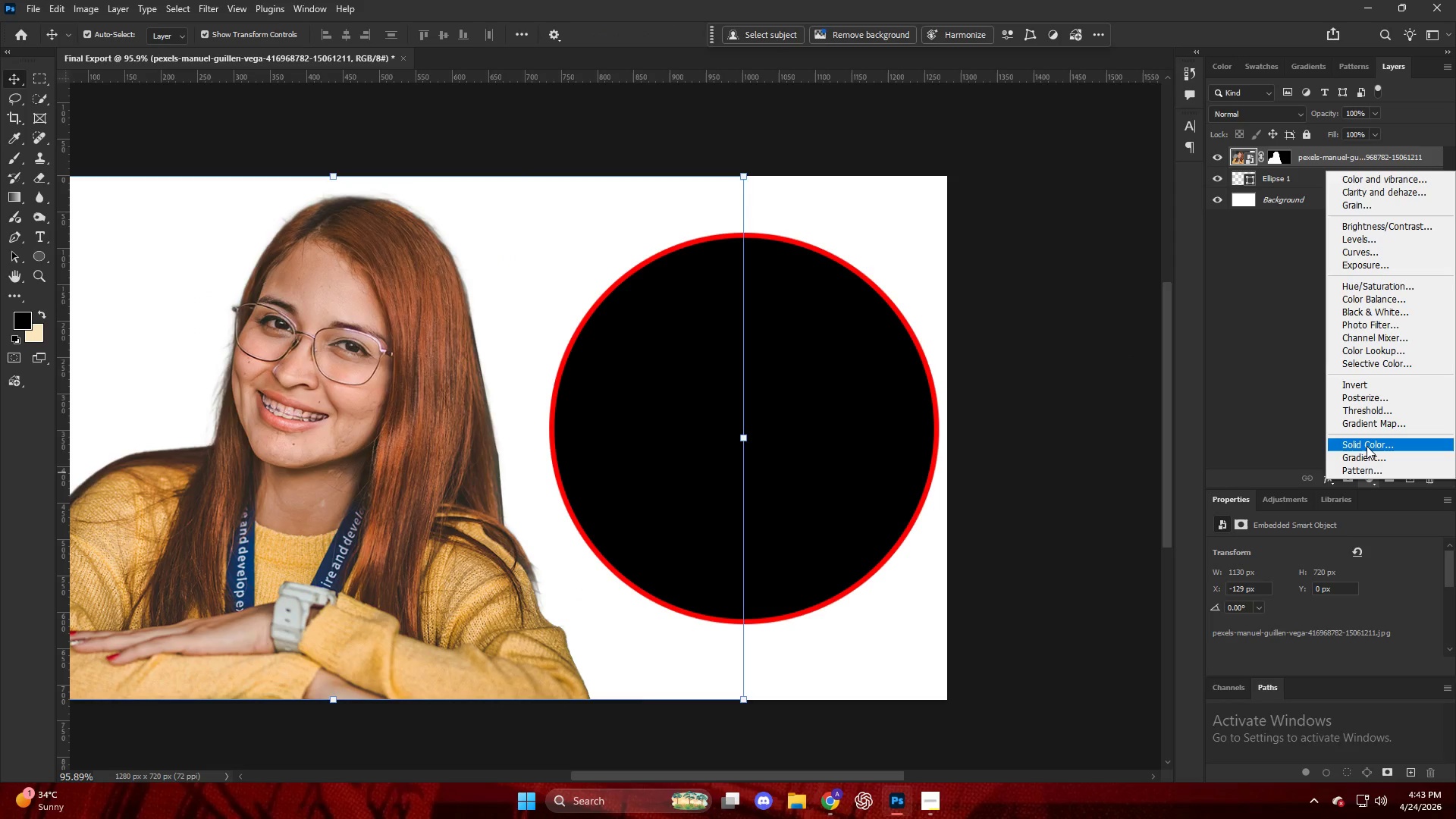 
left_click([1366, 443])
 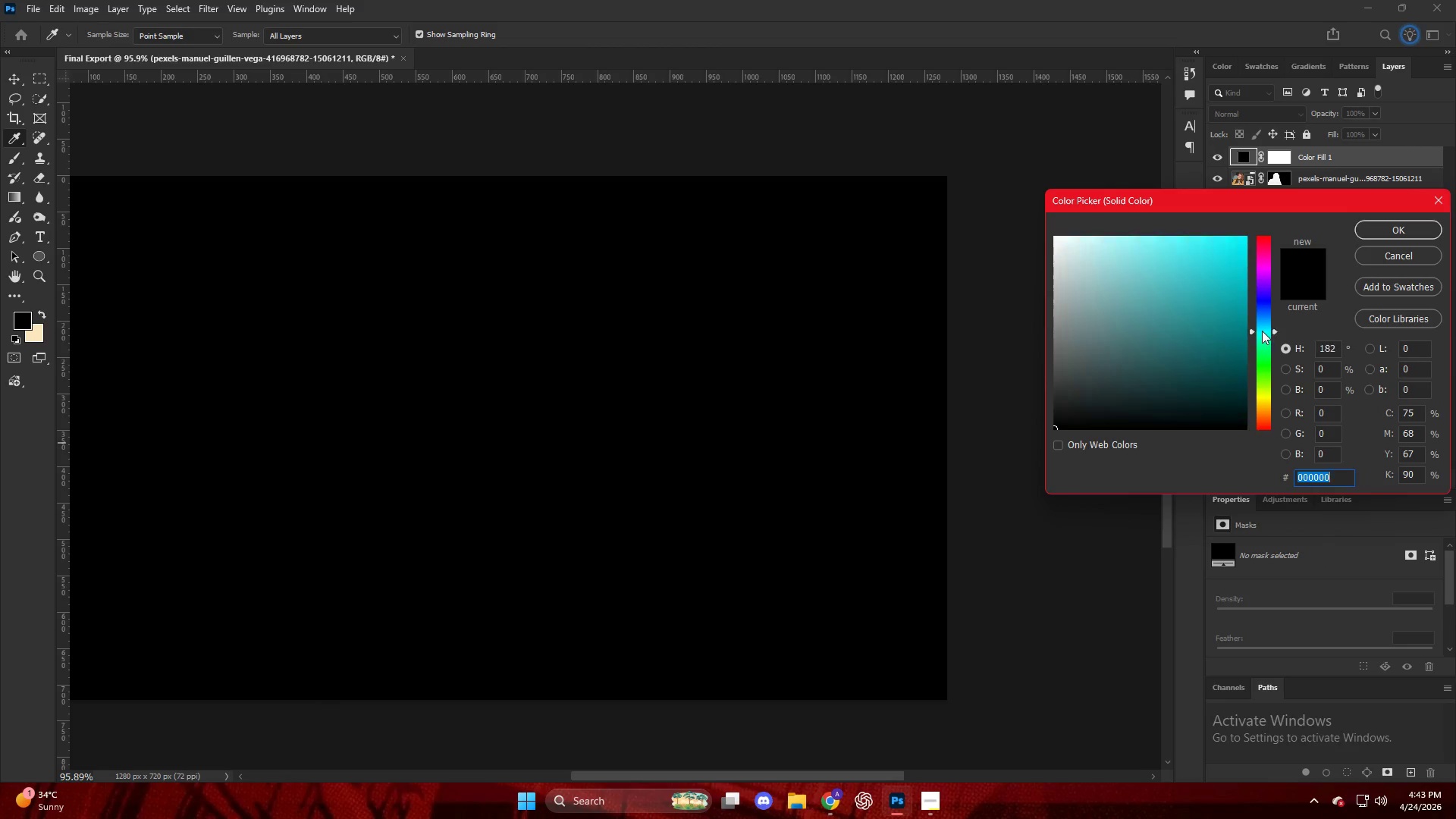 
left_click_drag(start_coordinate=[1190, 318], to_coordinate=[1324, 190])
 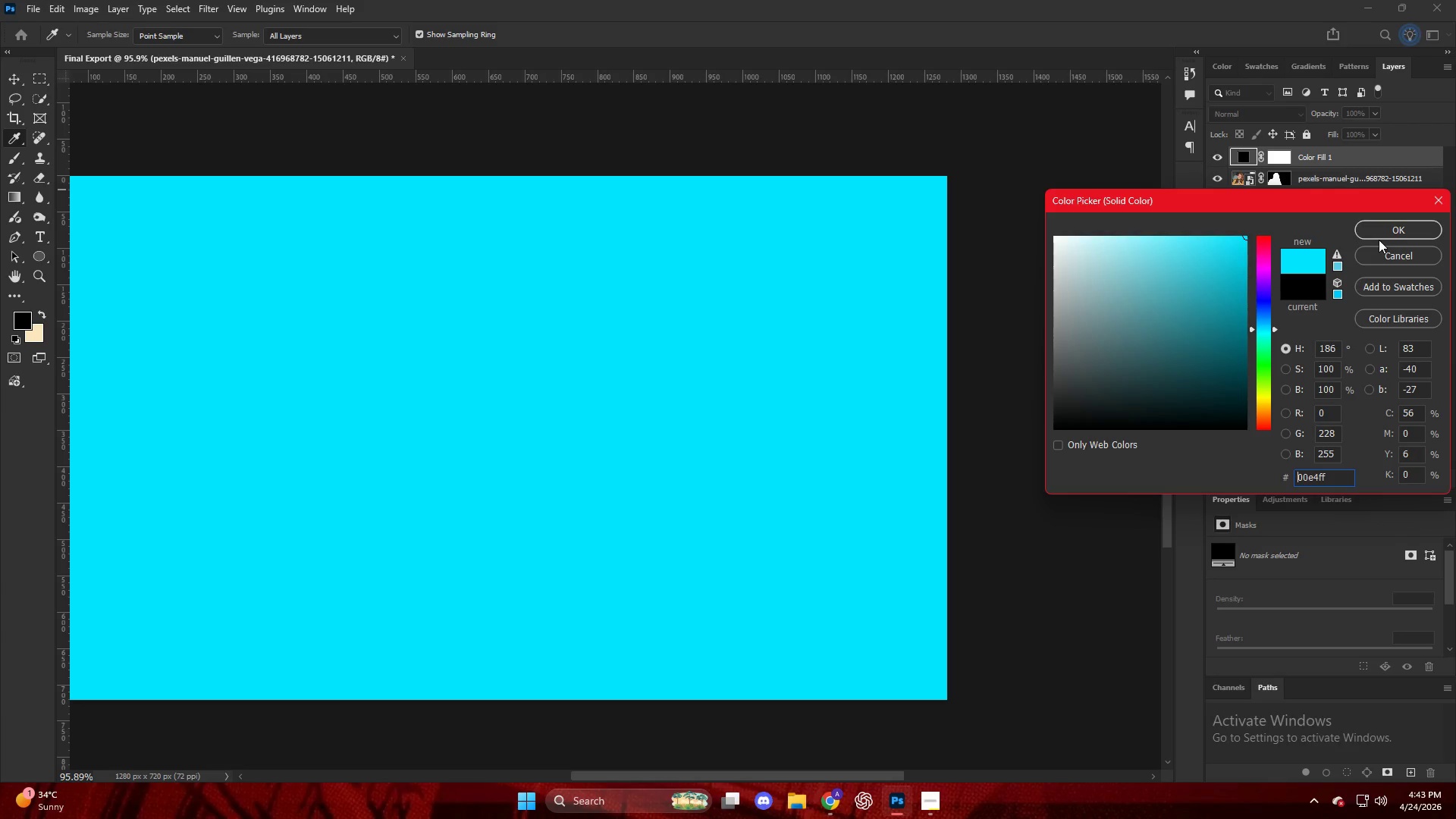 
left_click([1379, 233])
 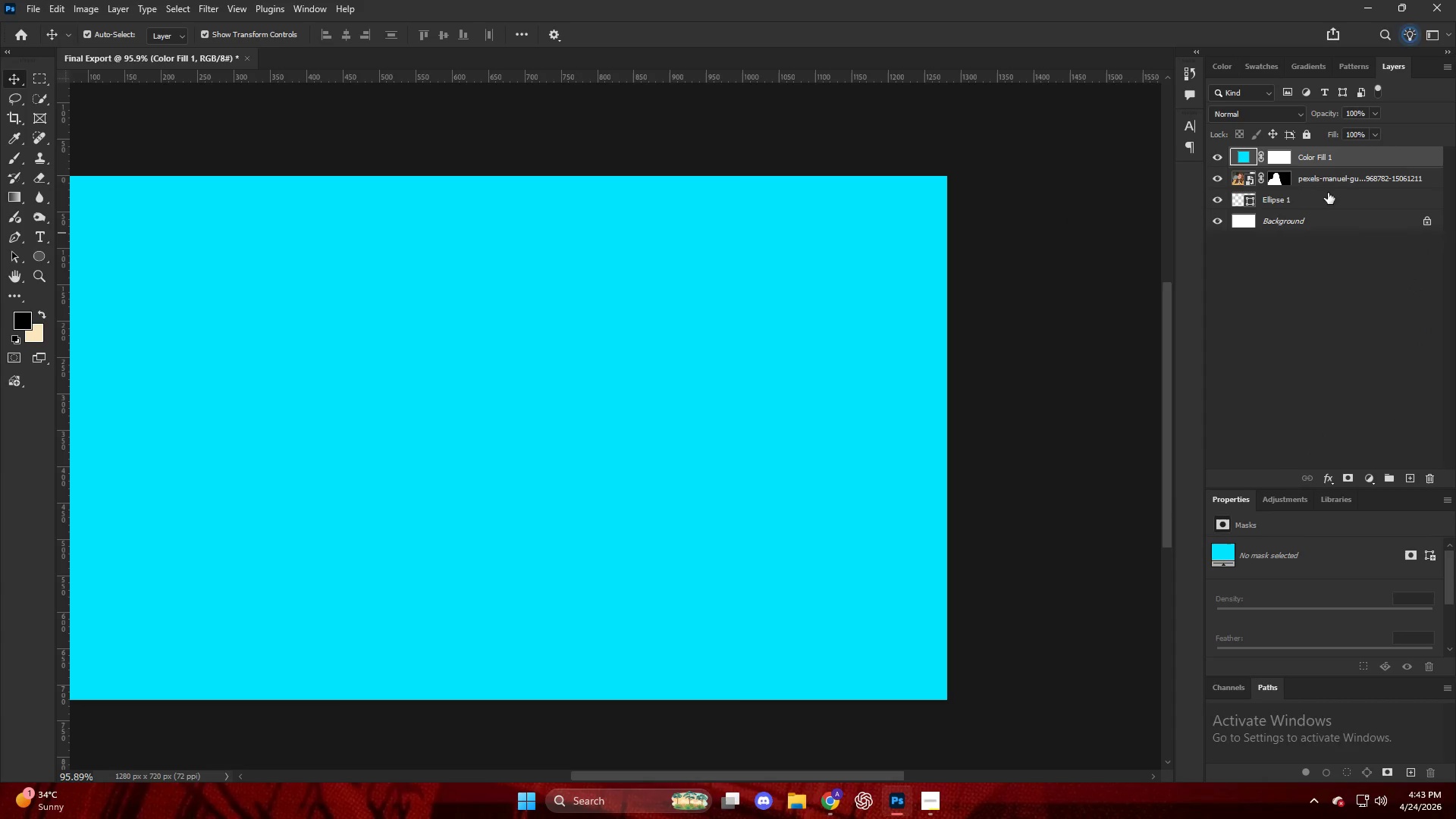 
hold_key(key=AltLeft, duration=0.48)
 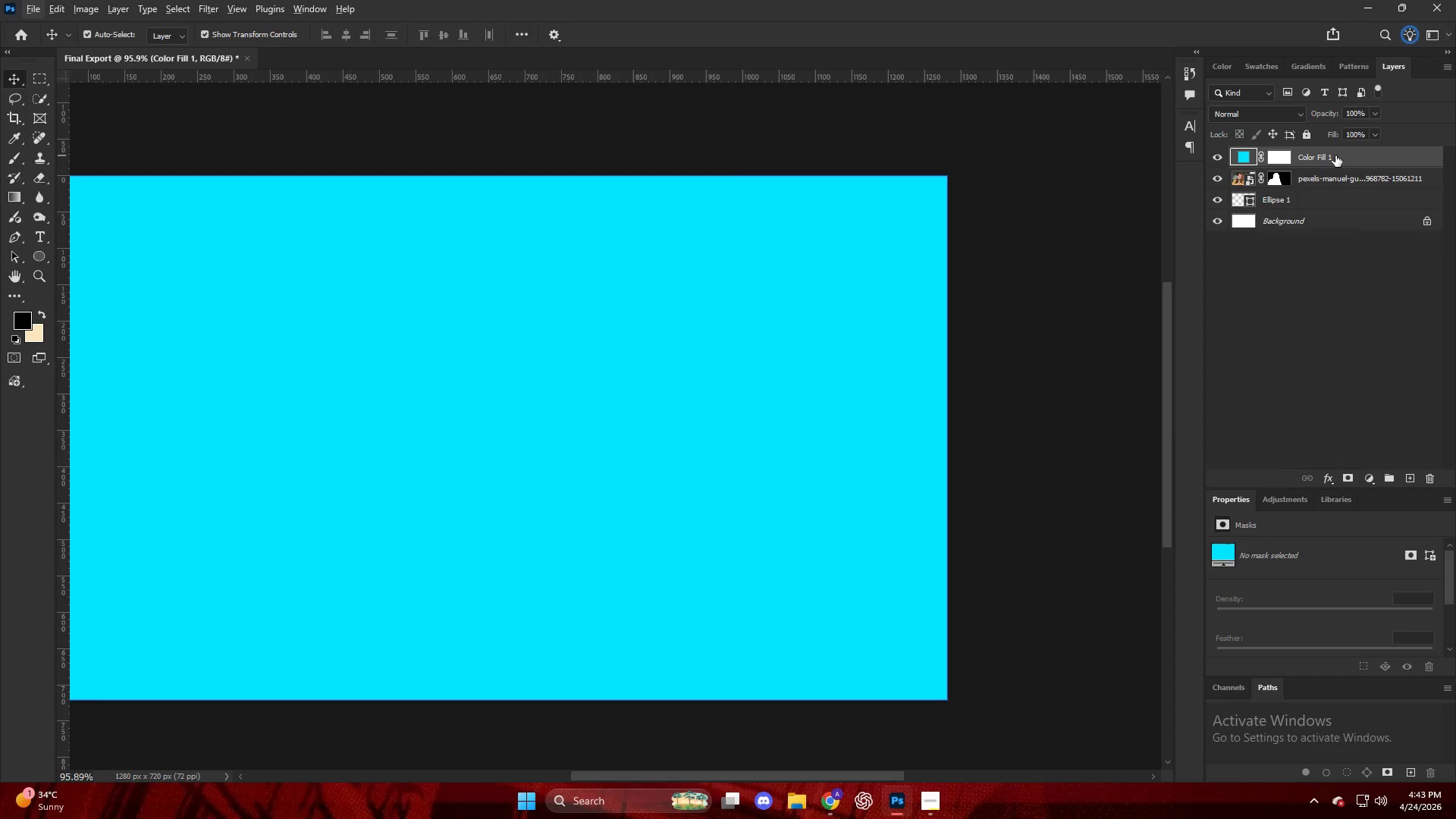 
left_click_drag(start_coordinate=[1338, 156], to_coordinate=[1341, 193])
 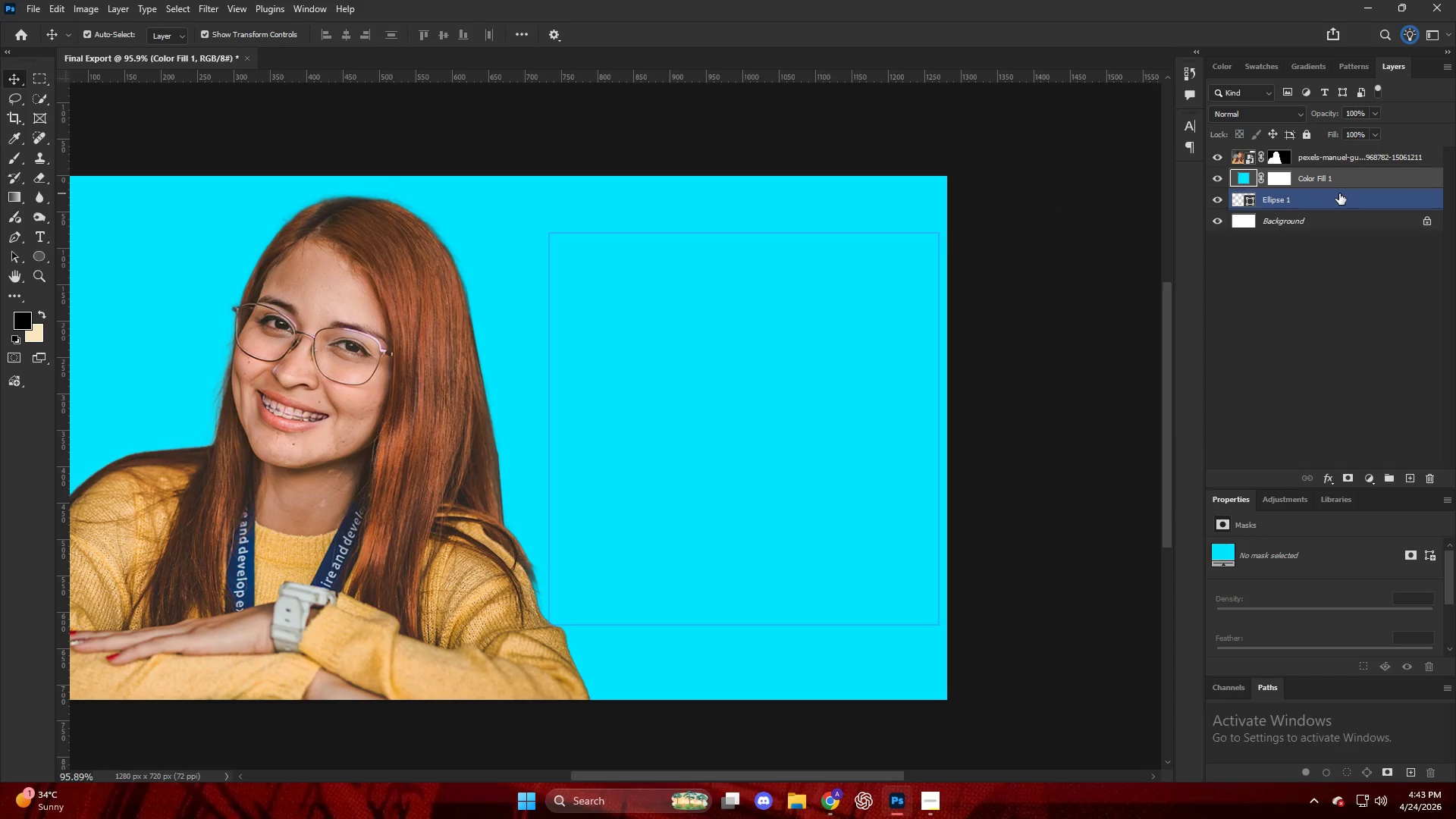 
hold_key(key=AltLeft, duration=0.66)
left_click([1334, 190])
 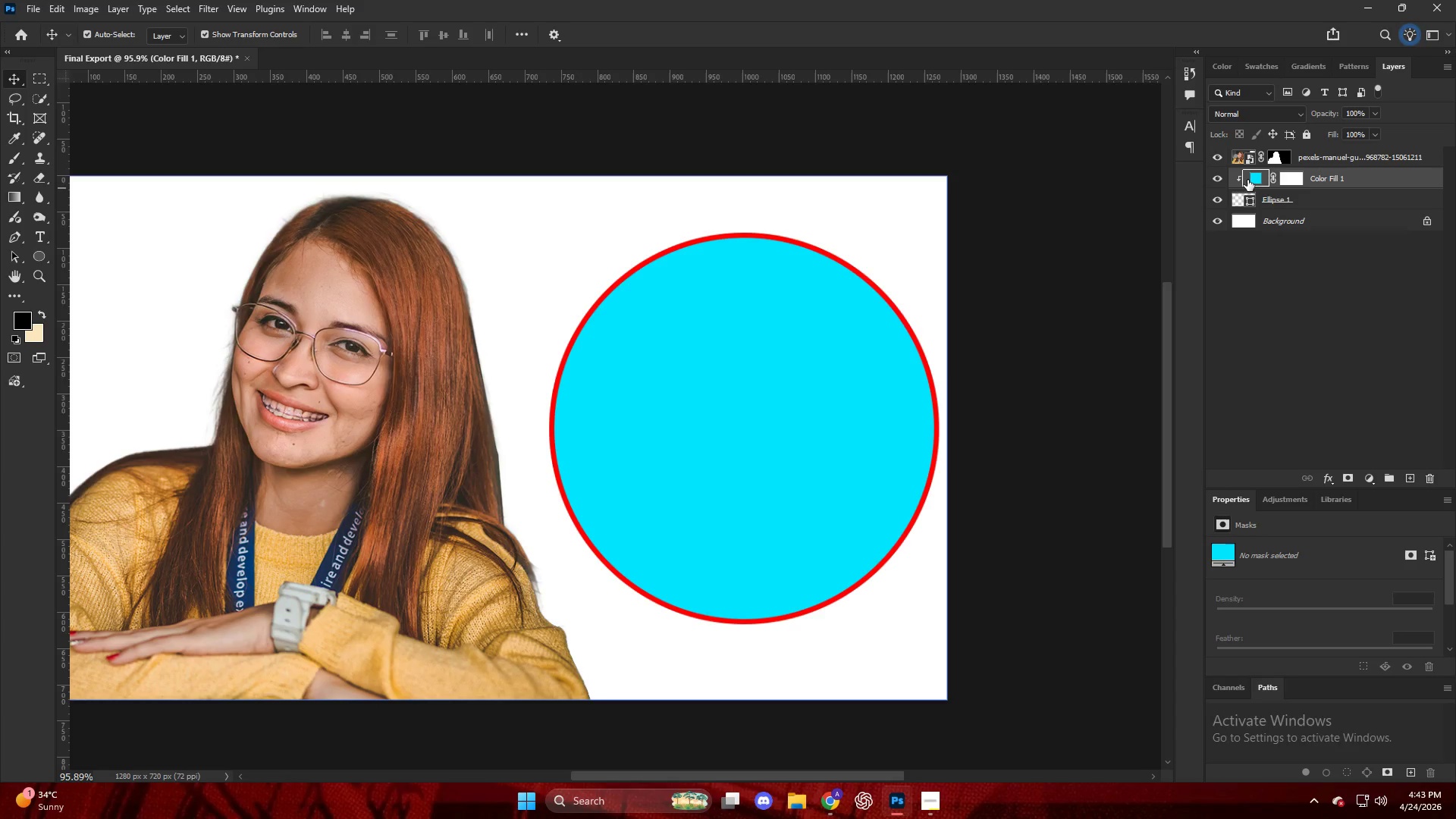 
double_click([1259, 180])
 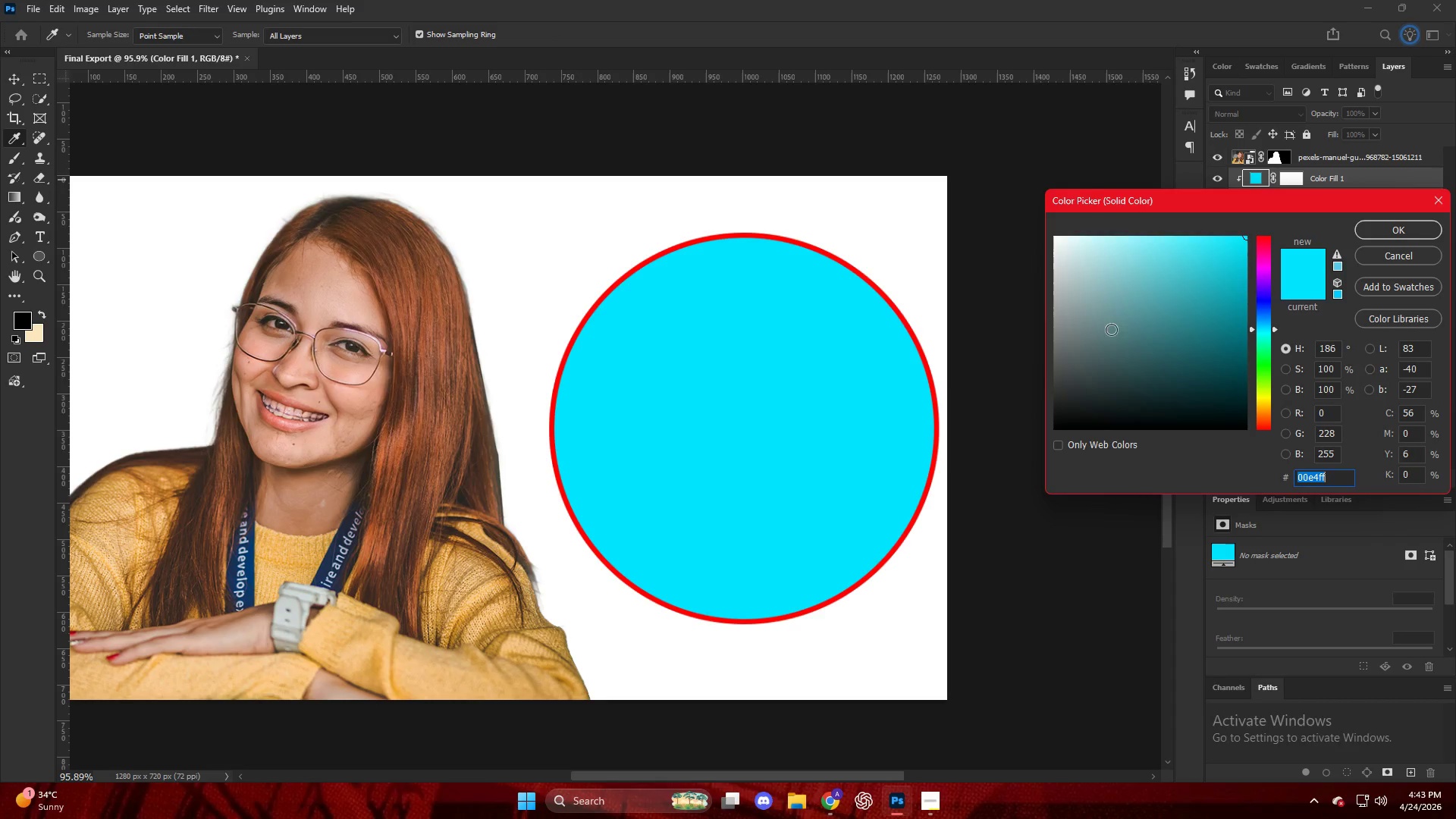 
left_click_drag(start_coordinate=[1149, 359], to_coordinate=[1194, 294])
 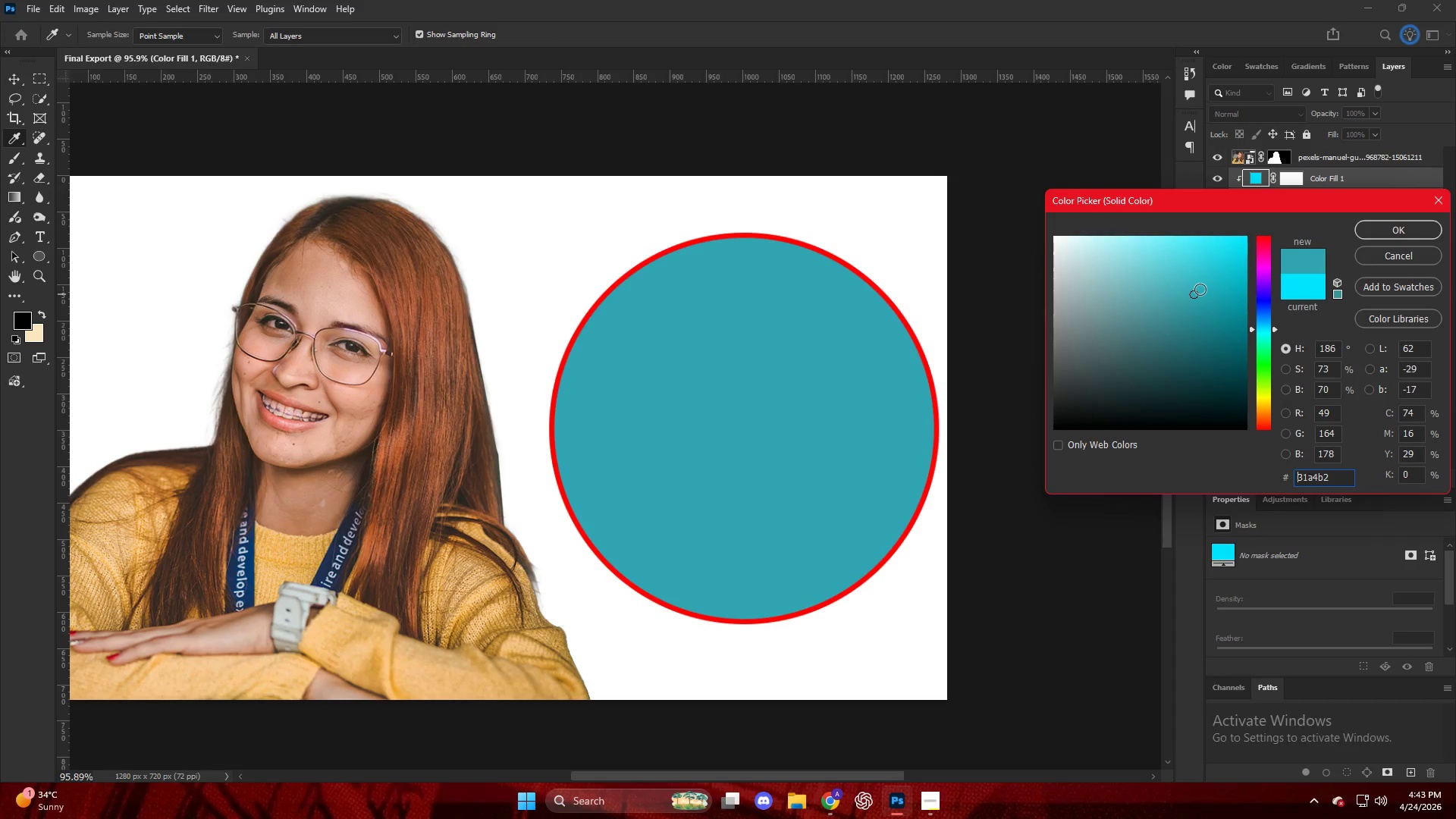 
key(NumpadEnter)
 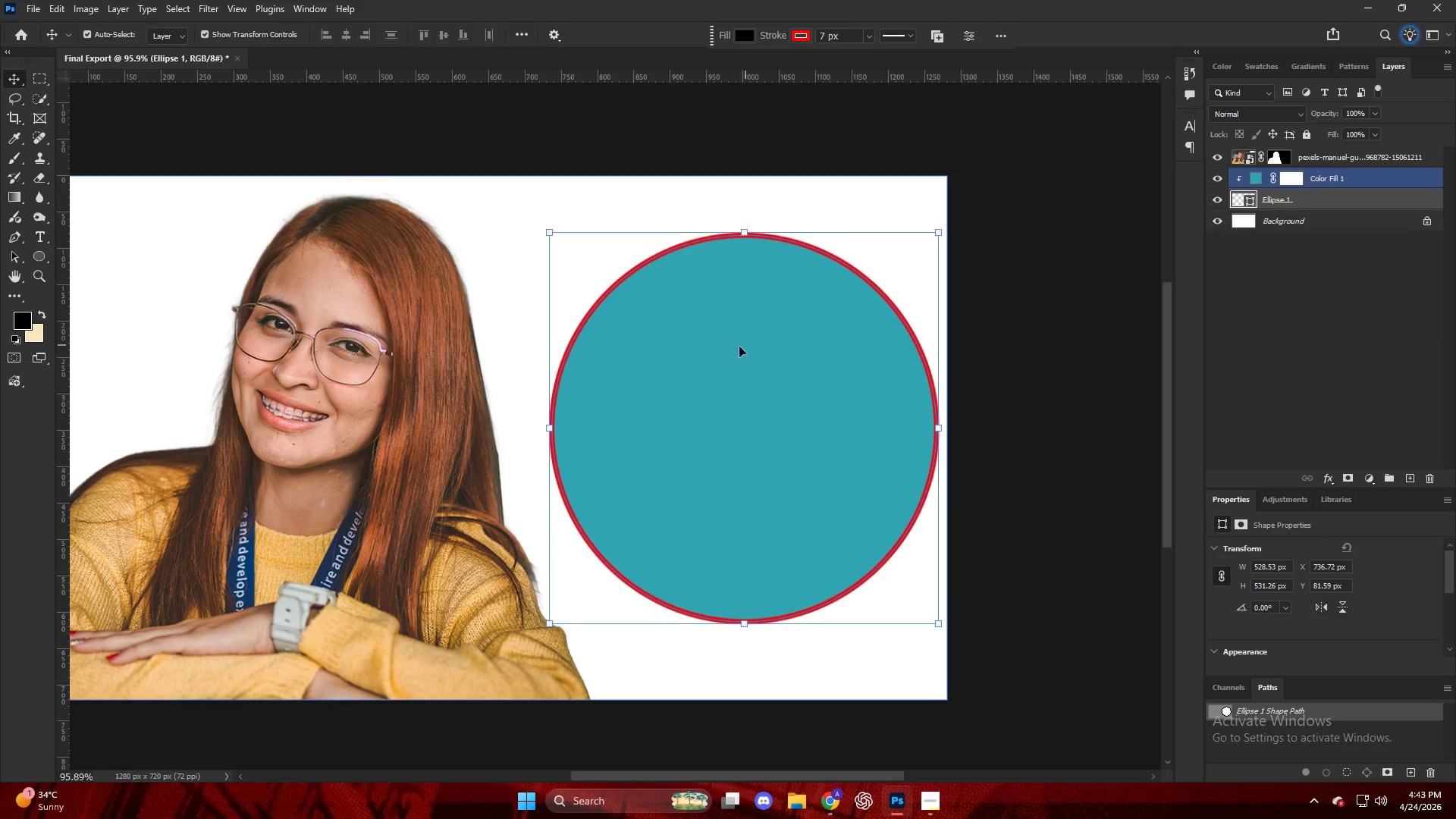 
left_click([44, 262])
 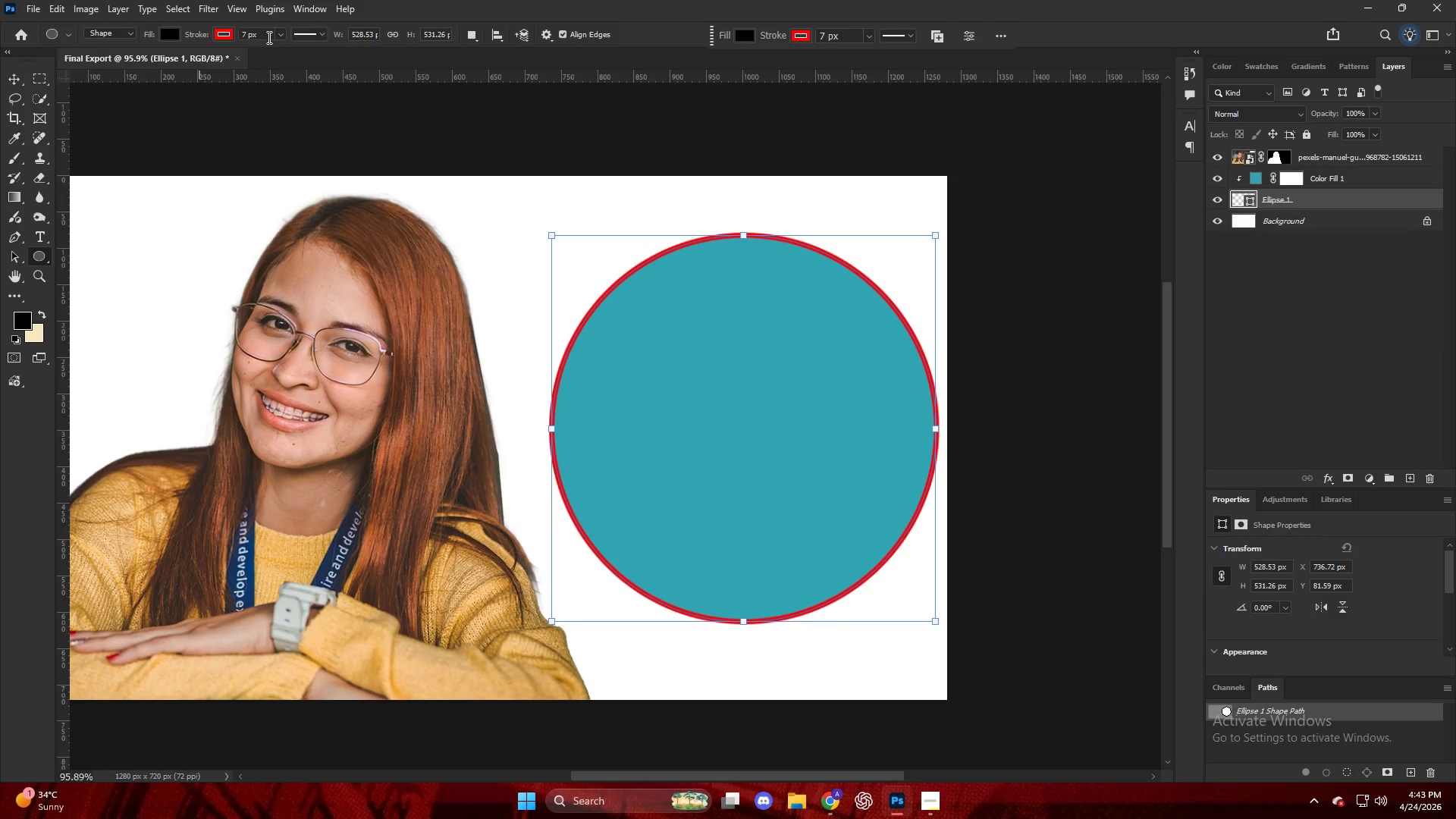 
left_click_drag(start_coordinate=[260, 31], to_coordinate=[213, 30])
 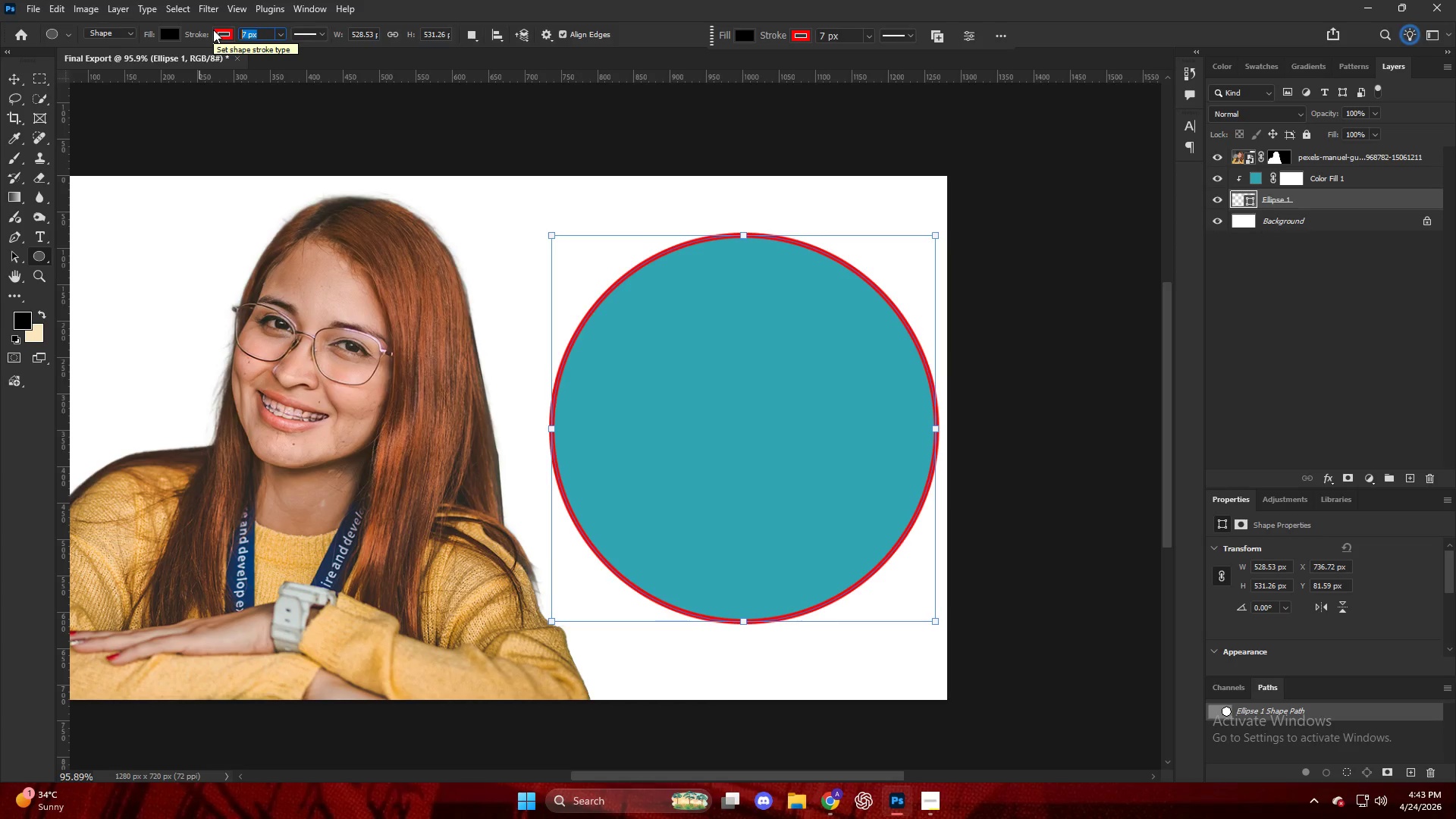 
key(Numpad1)
 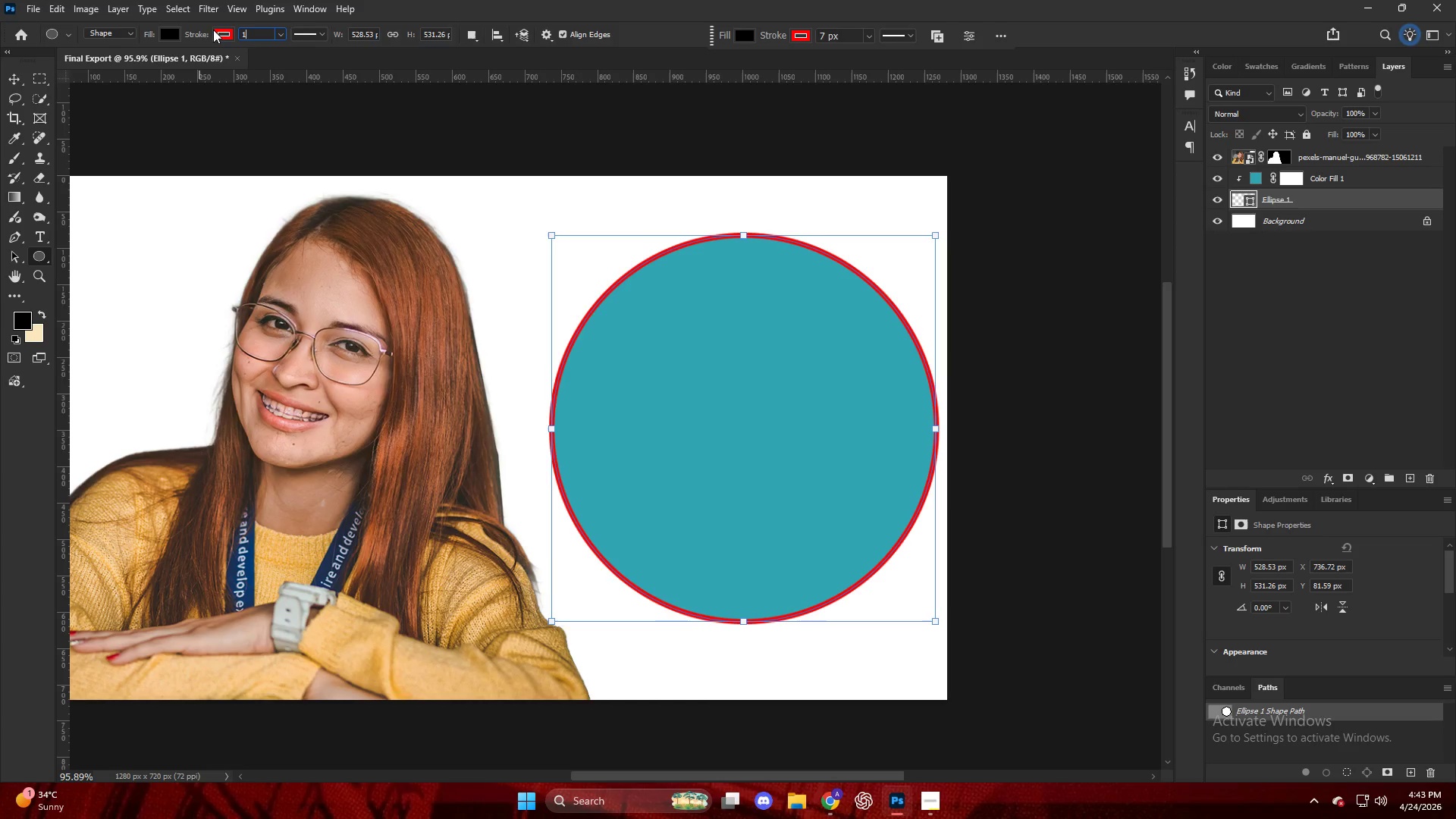 
key(Numpad0)
 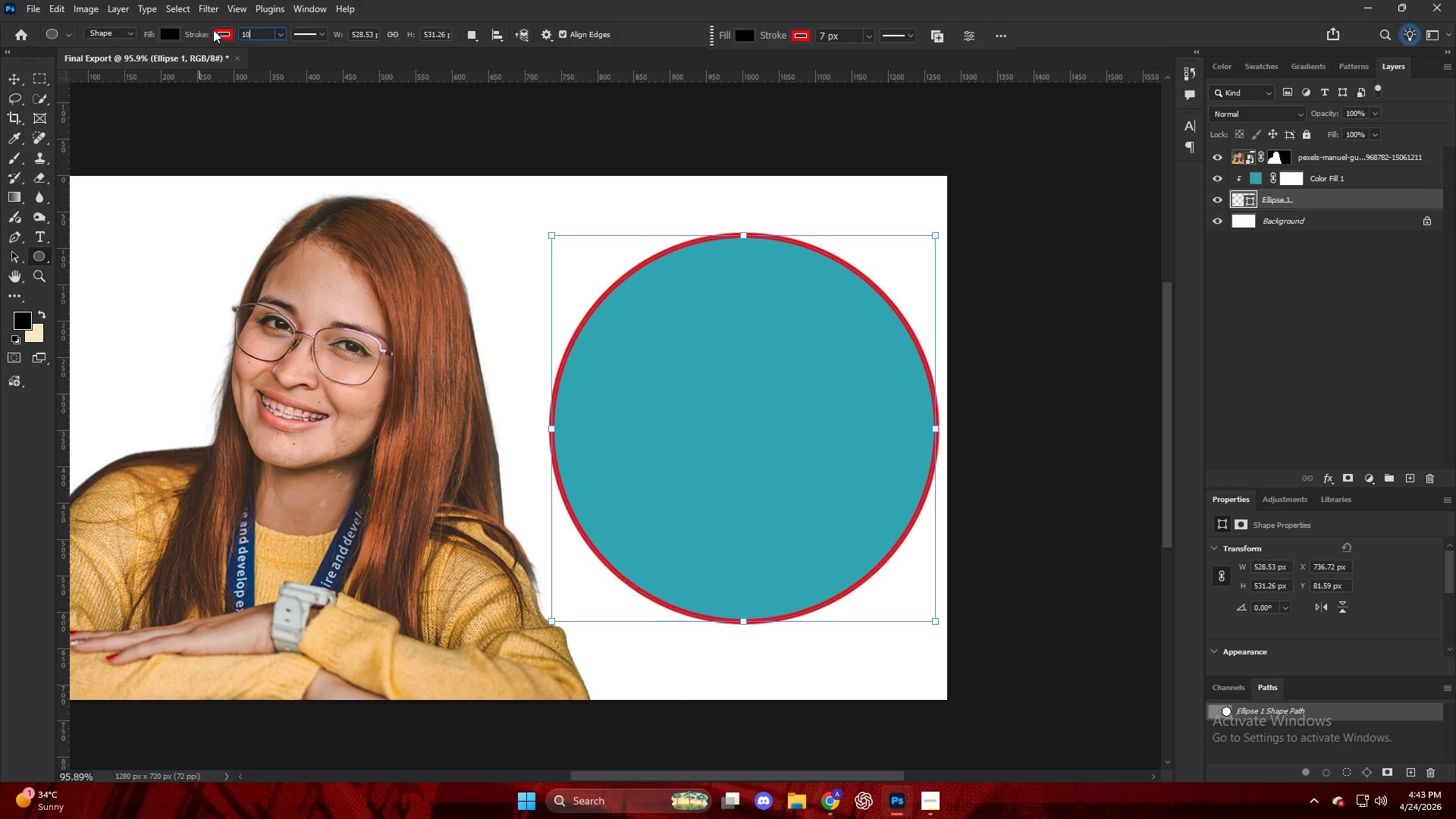 
key(NumpadEnter)
 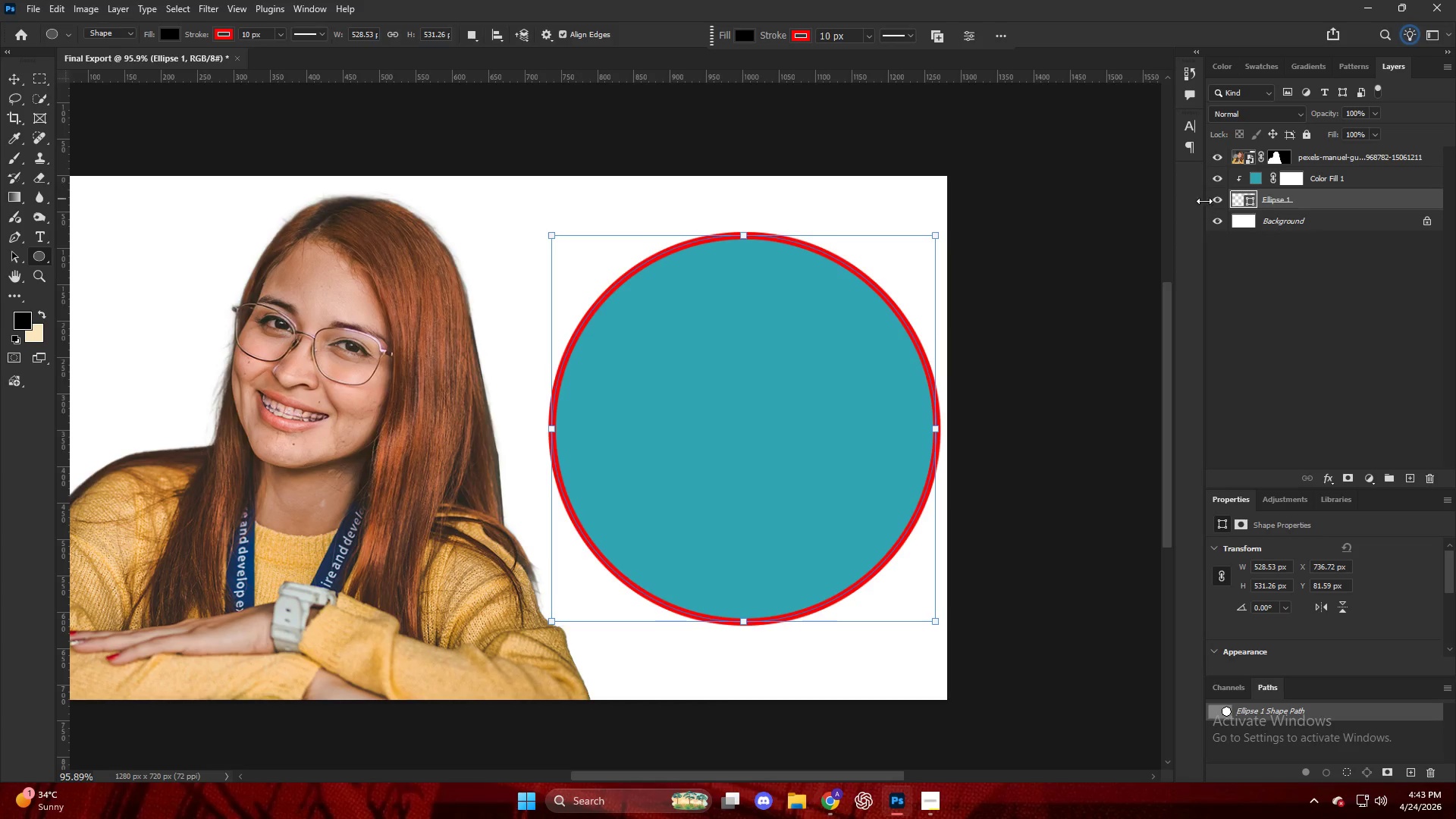 
left_click([1334, 347])
 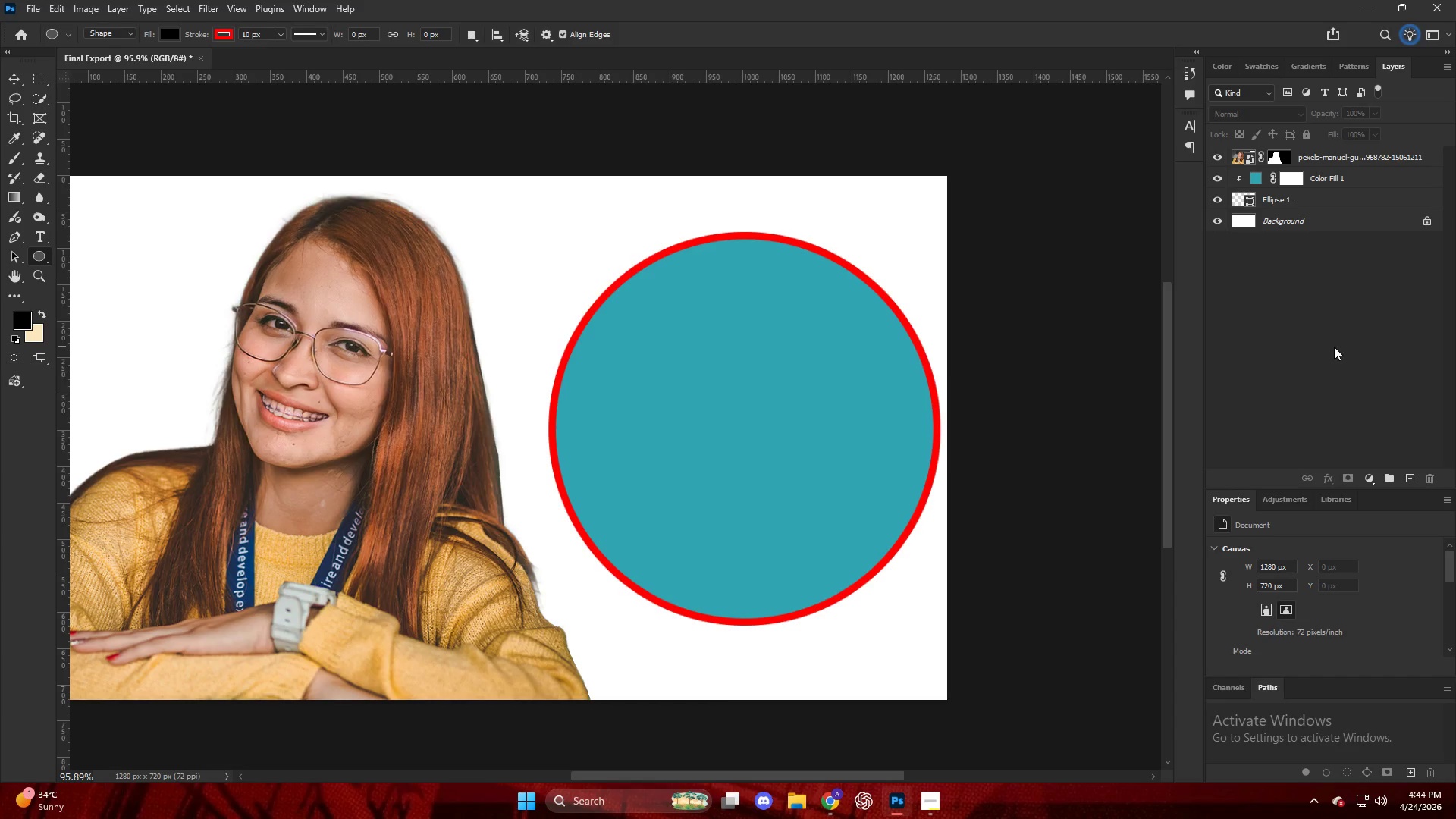 
wait(47.45)
 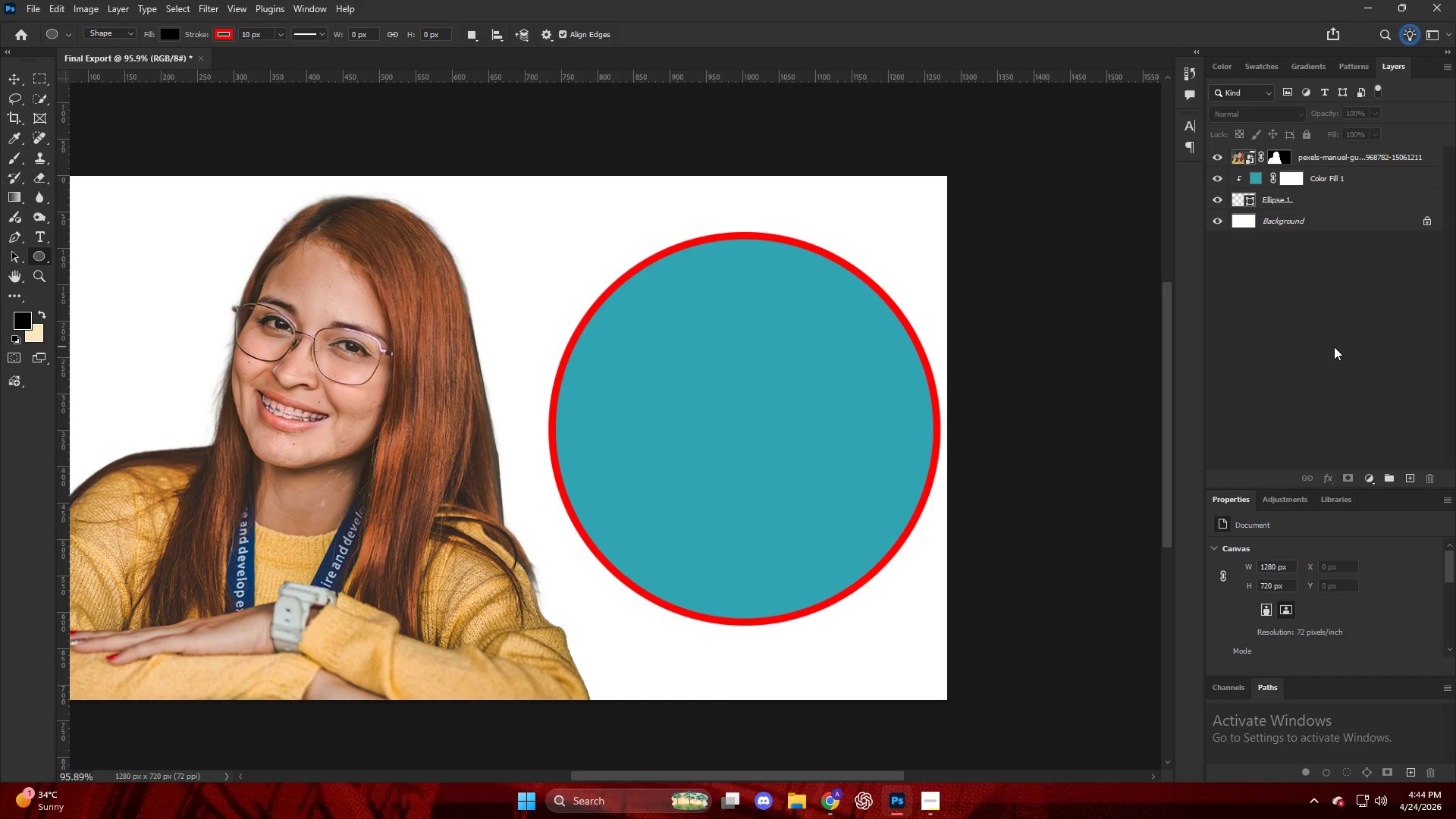 
left_click([1345, 164])
 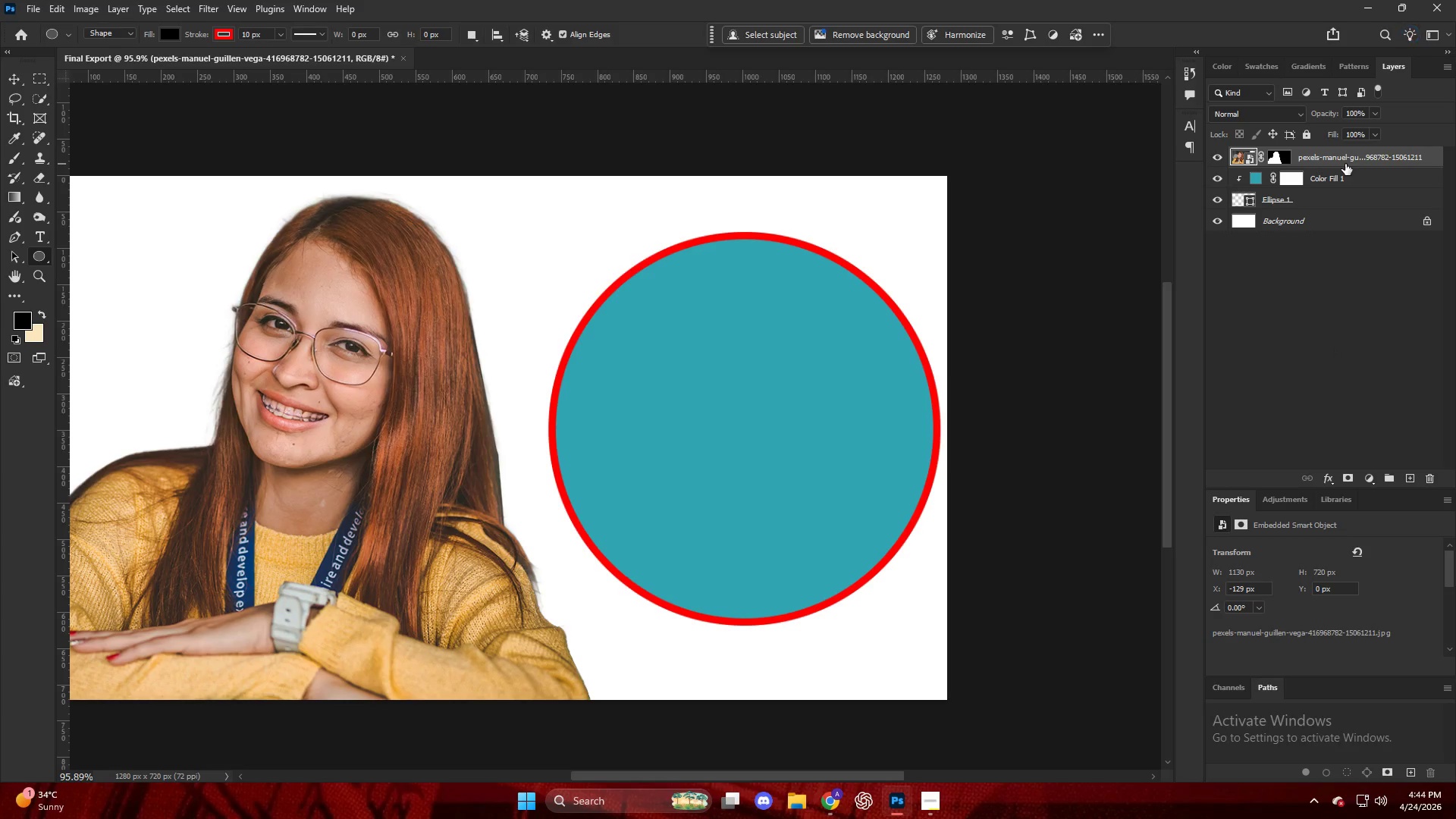 
hold_key(key=AltLeft, duration=0.55)
left_click([1348, 169])
 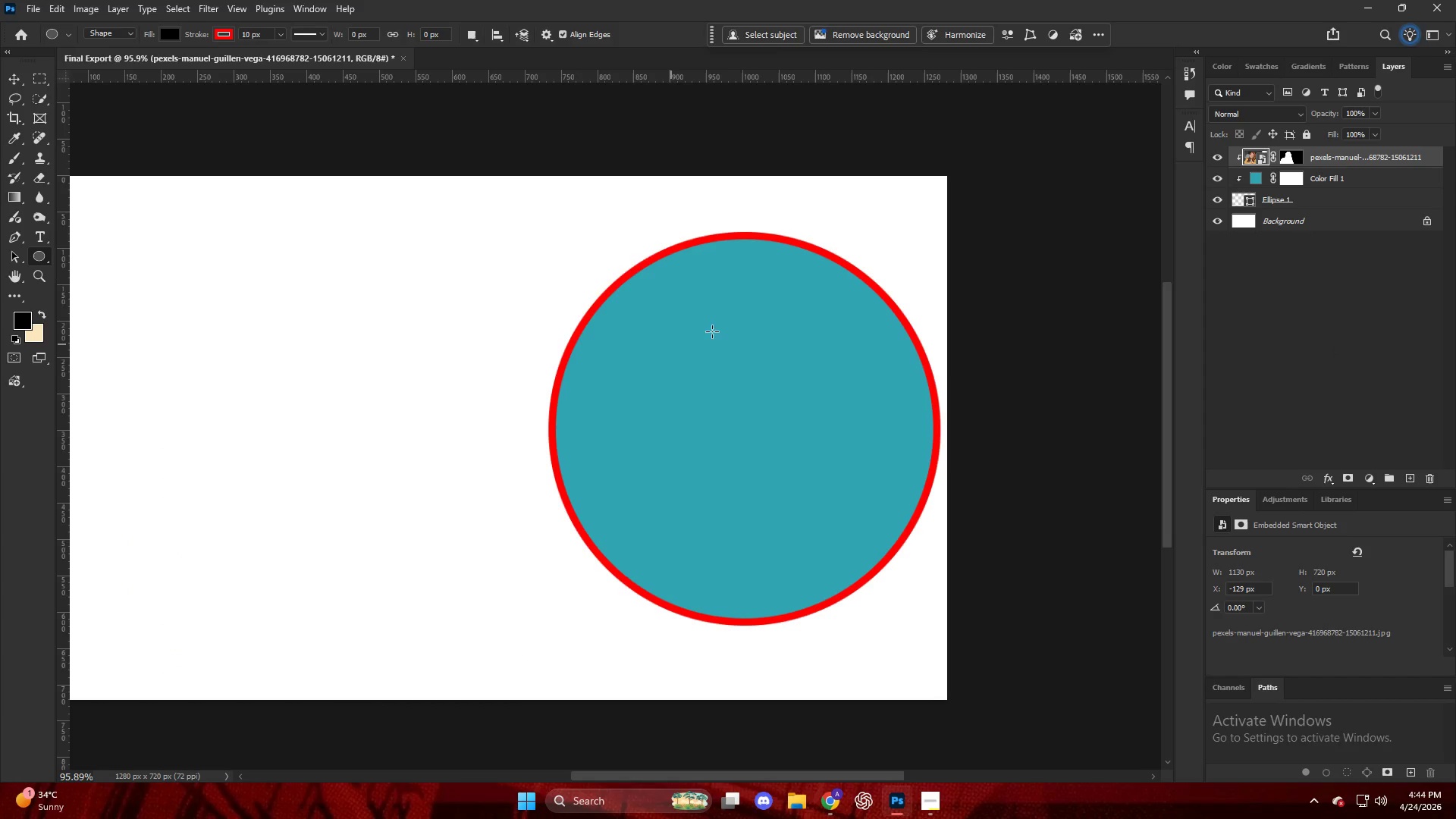 
key(Control+T)
 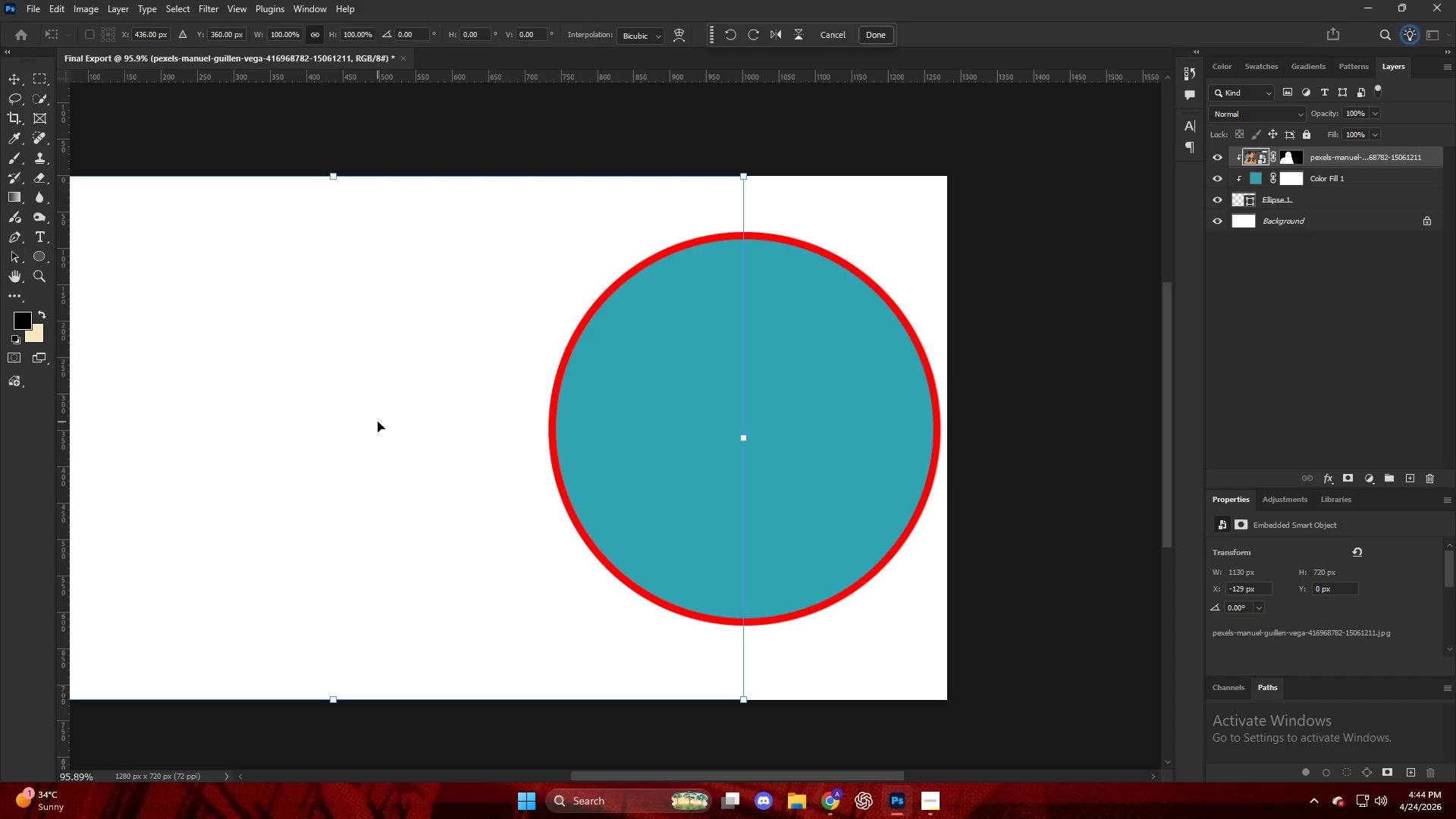 
left_click_drag(start_coordinate=[378, 422], to_coordinate=[784, 488])
 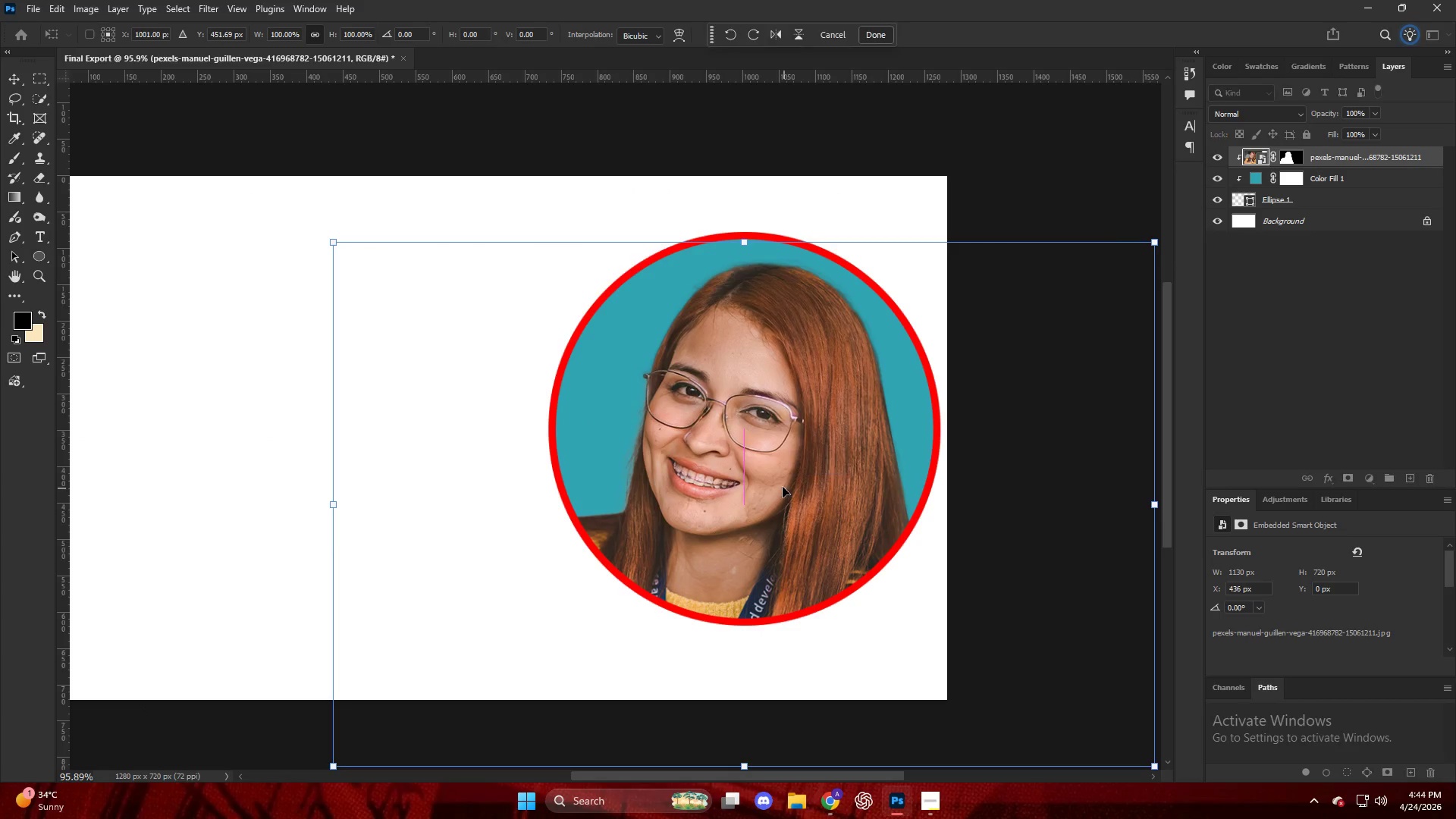 
hold_key(key=AltLeft, duration=1.47)
left_click_drag(start_coordinate=[739, 240], to_coordinate=[736, 296])
 